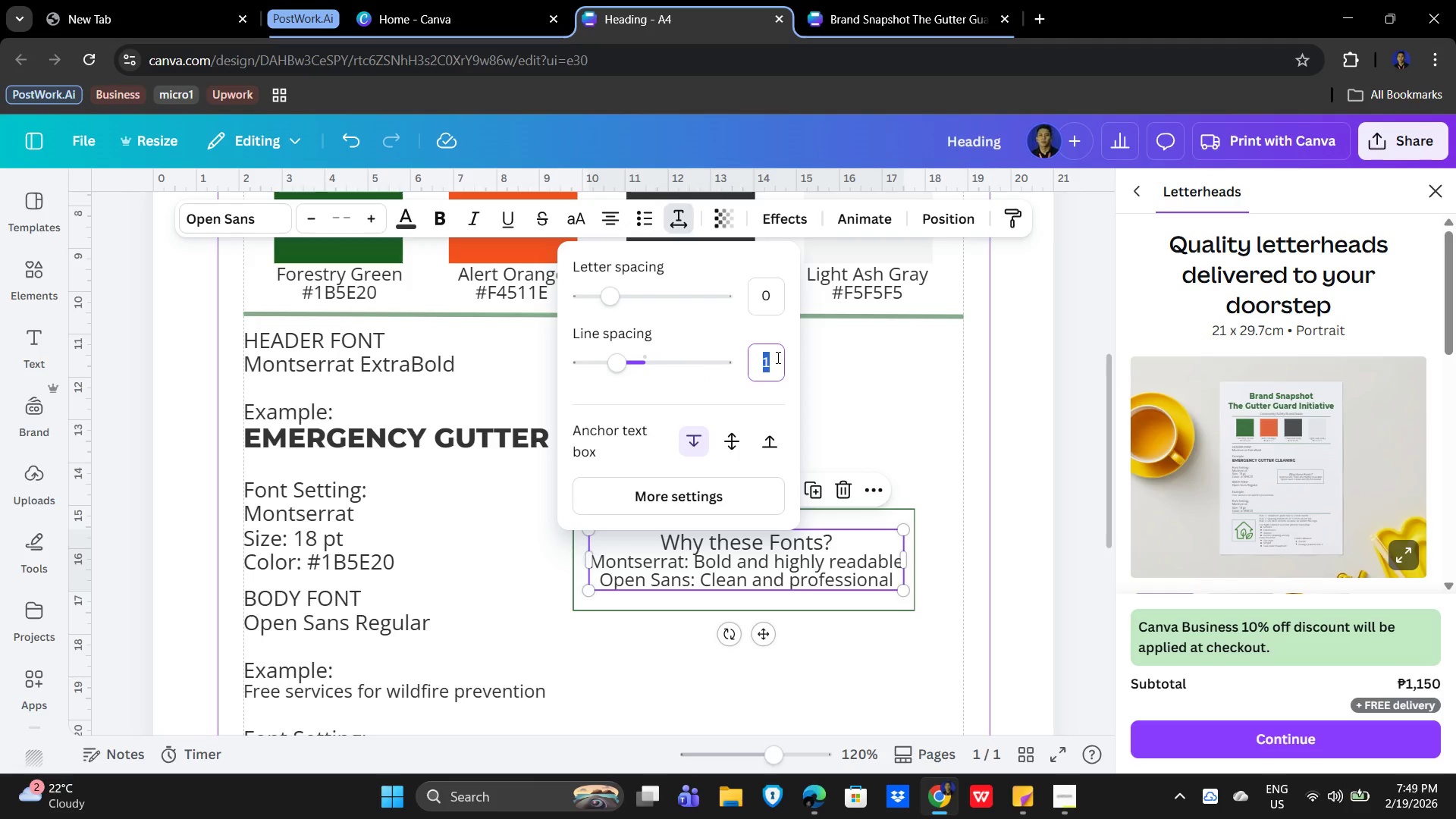 
key(NumpadSubtract)
 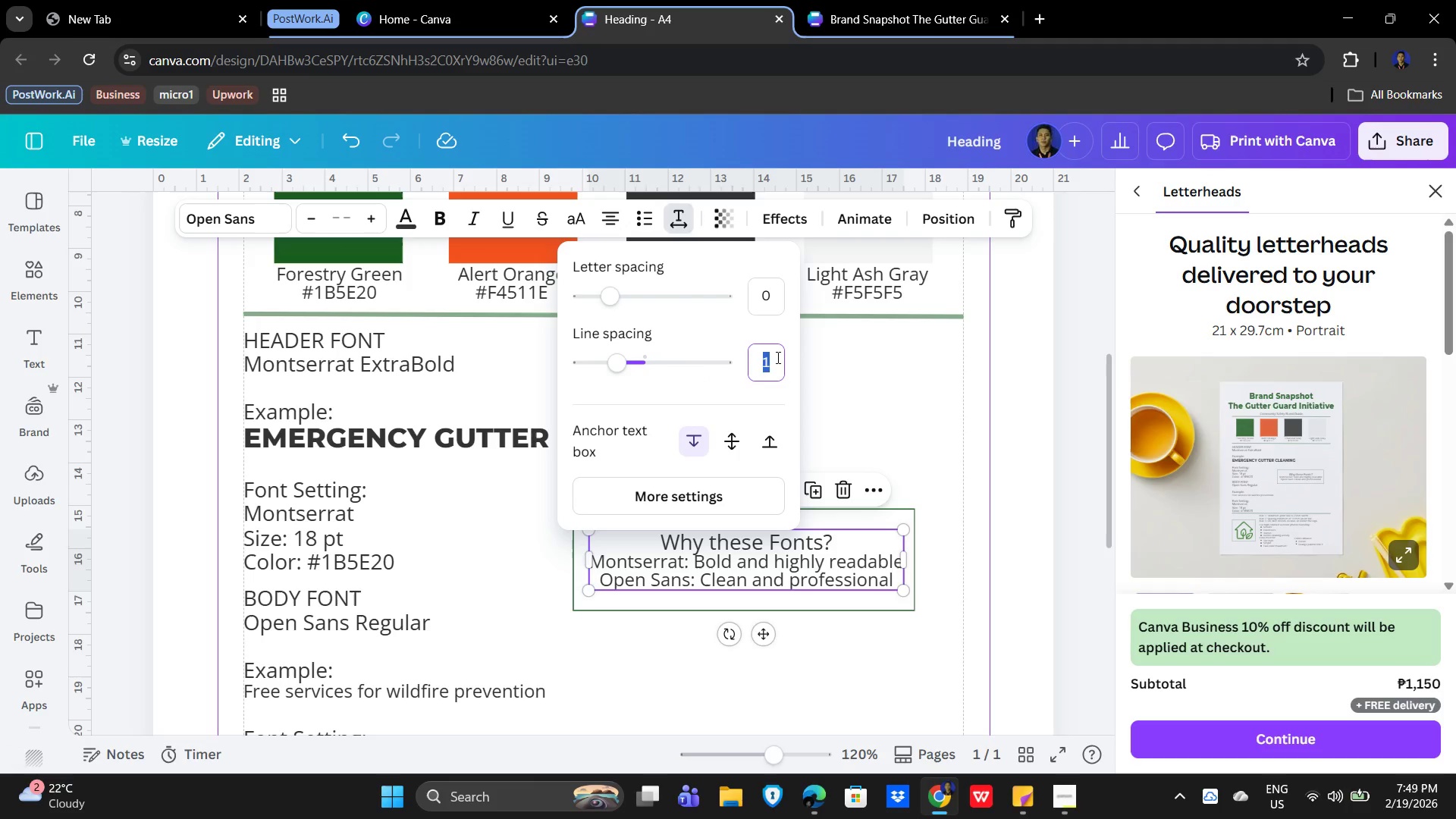 
key(Numpad1)
 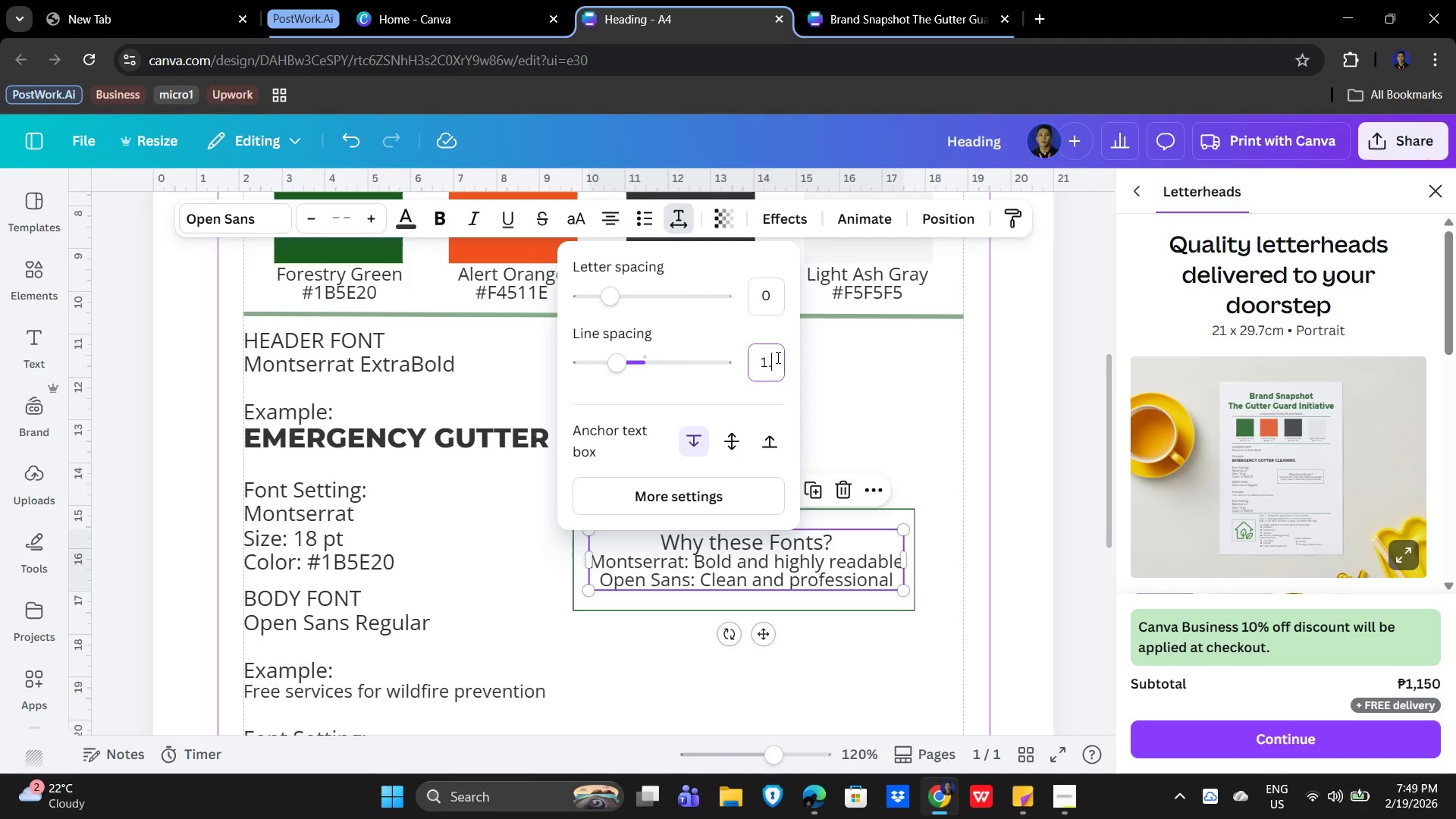 
key(NumpadDecimal)
 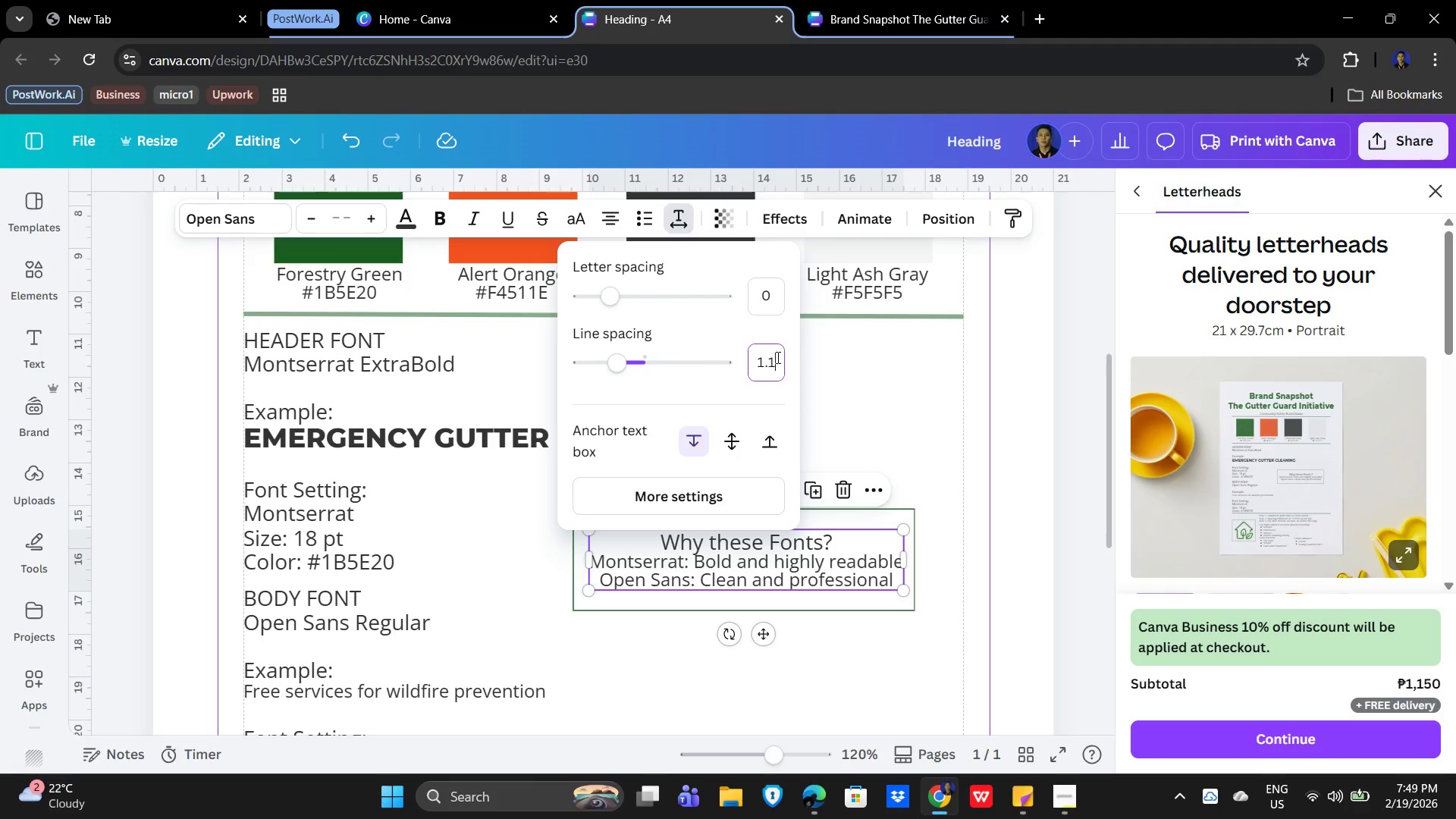 
key(Numpad1)
 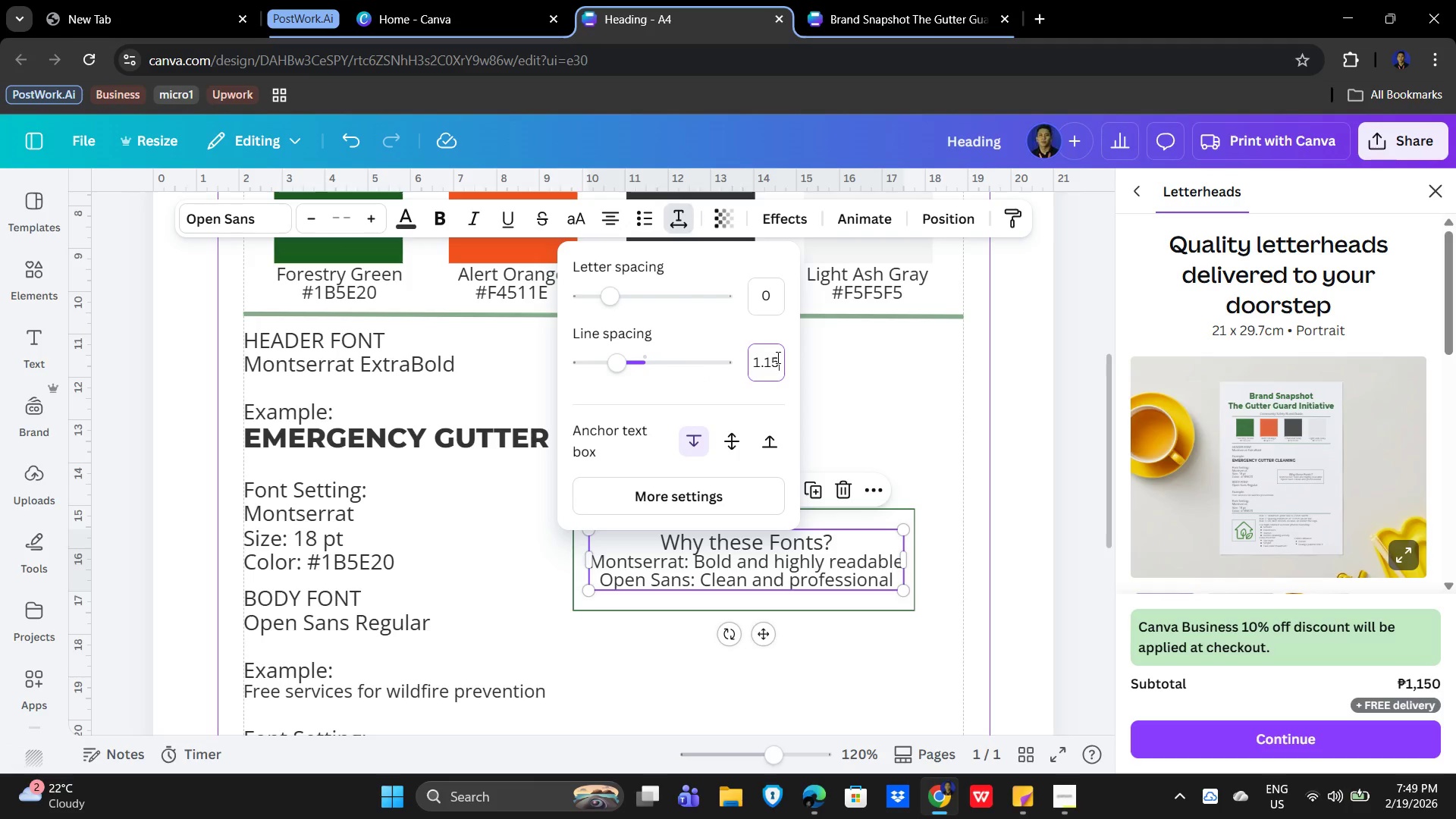 
key(Numpad5)
 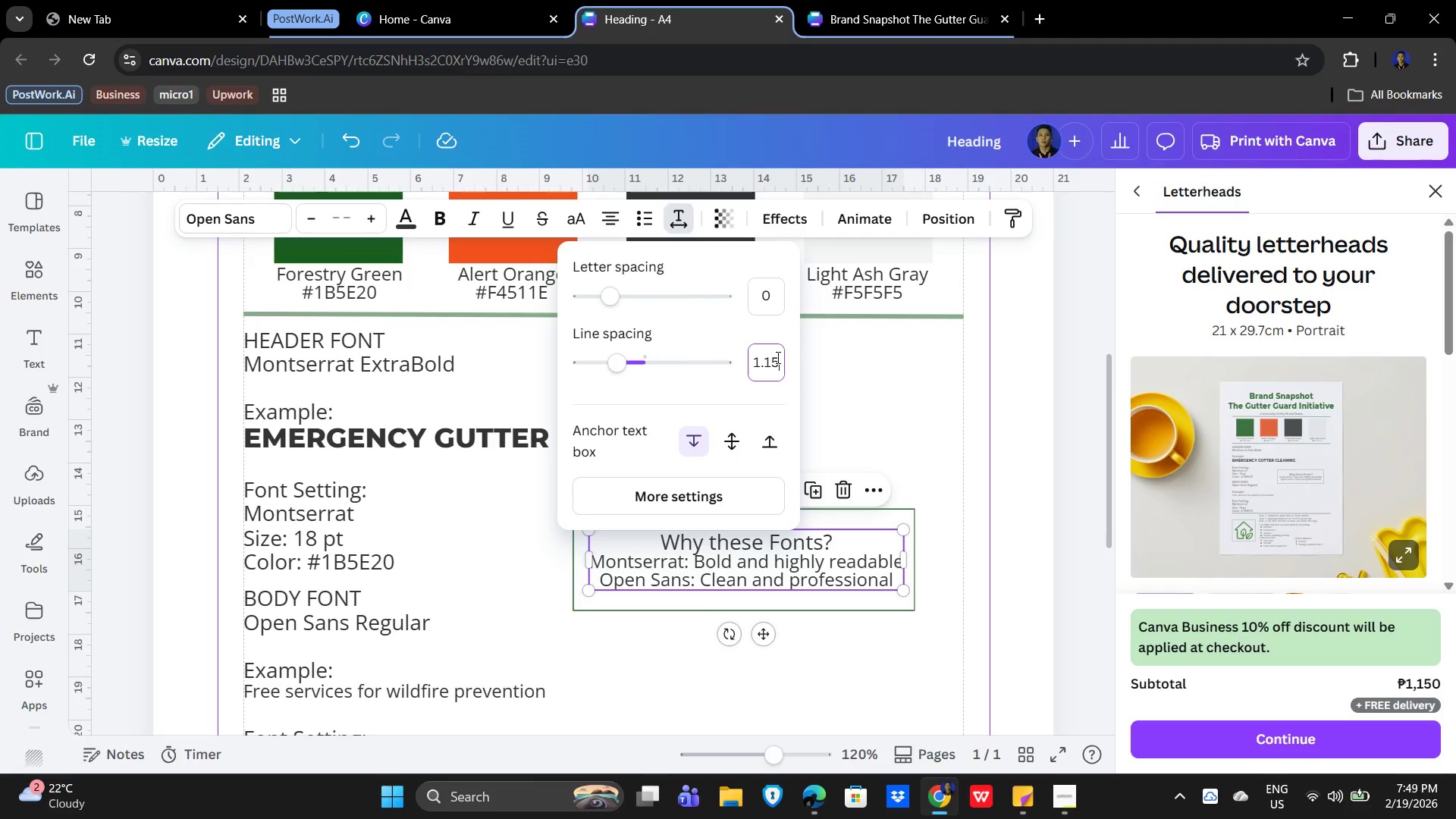 
key(NumpadEnter)
 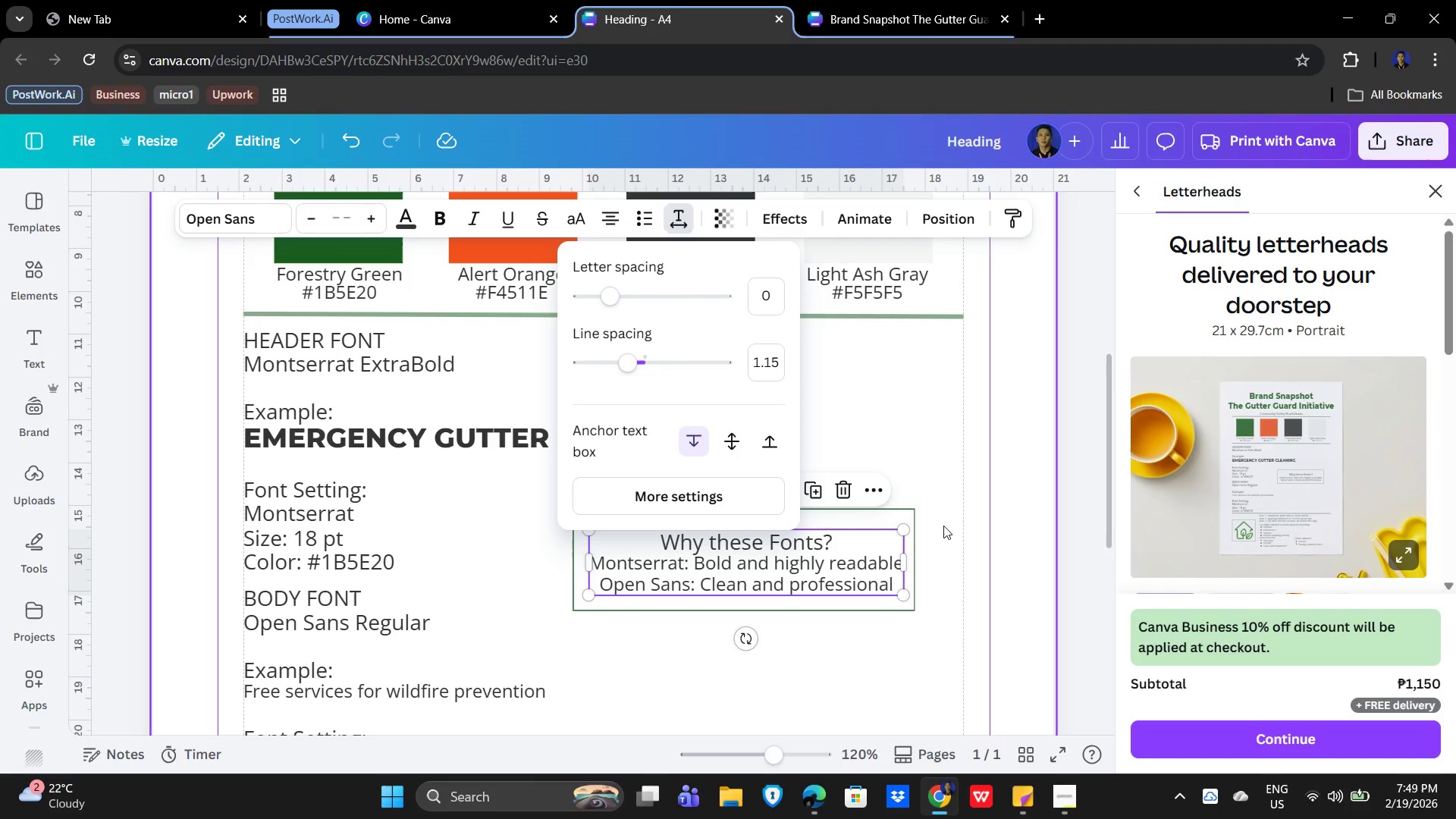 
left_click([943, 406])
 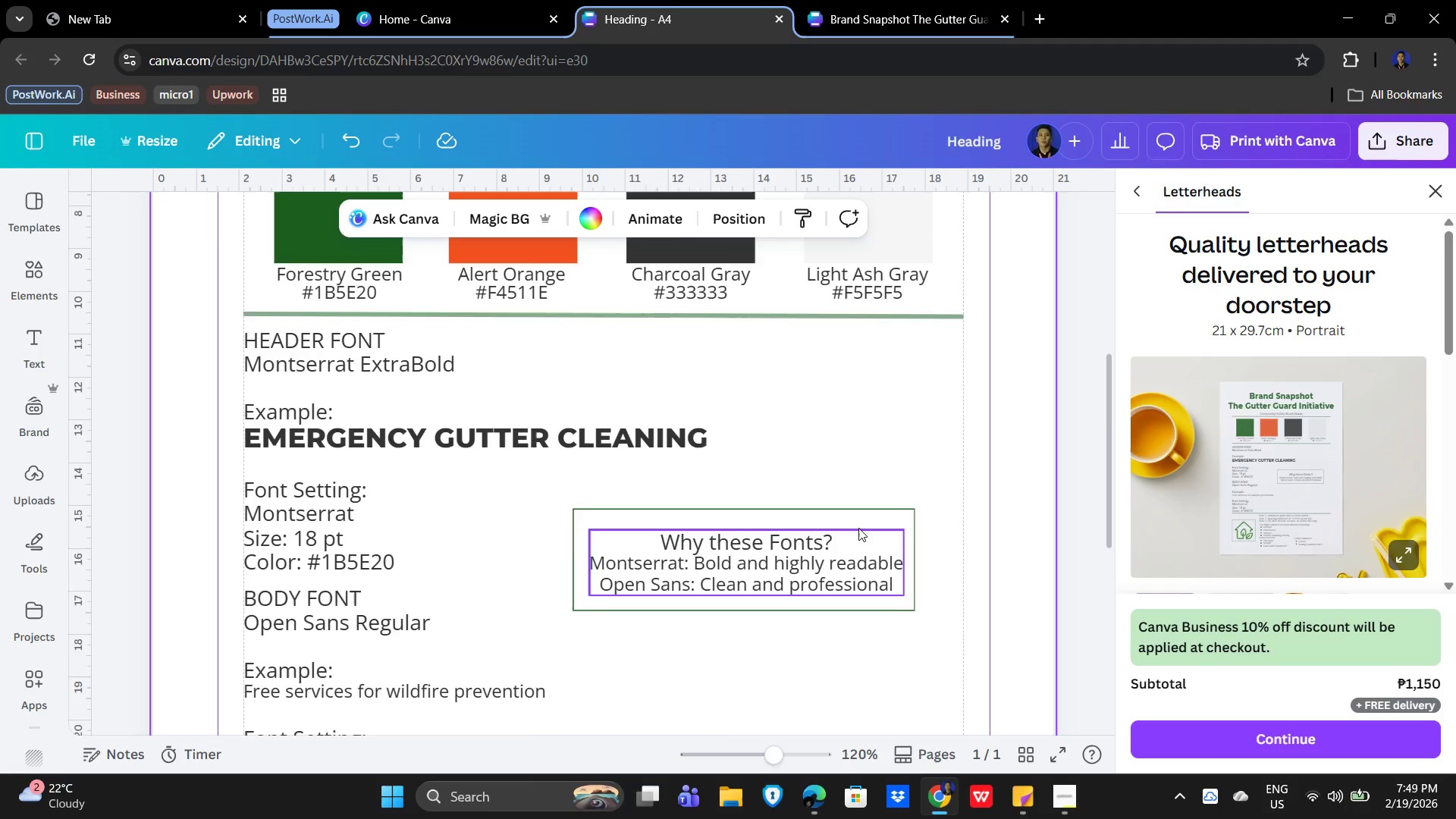 
scroll: coordinate [934, 564], scroll_direction: down, amount: 6.0
 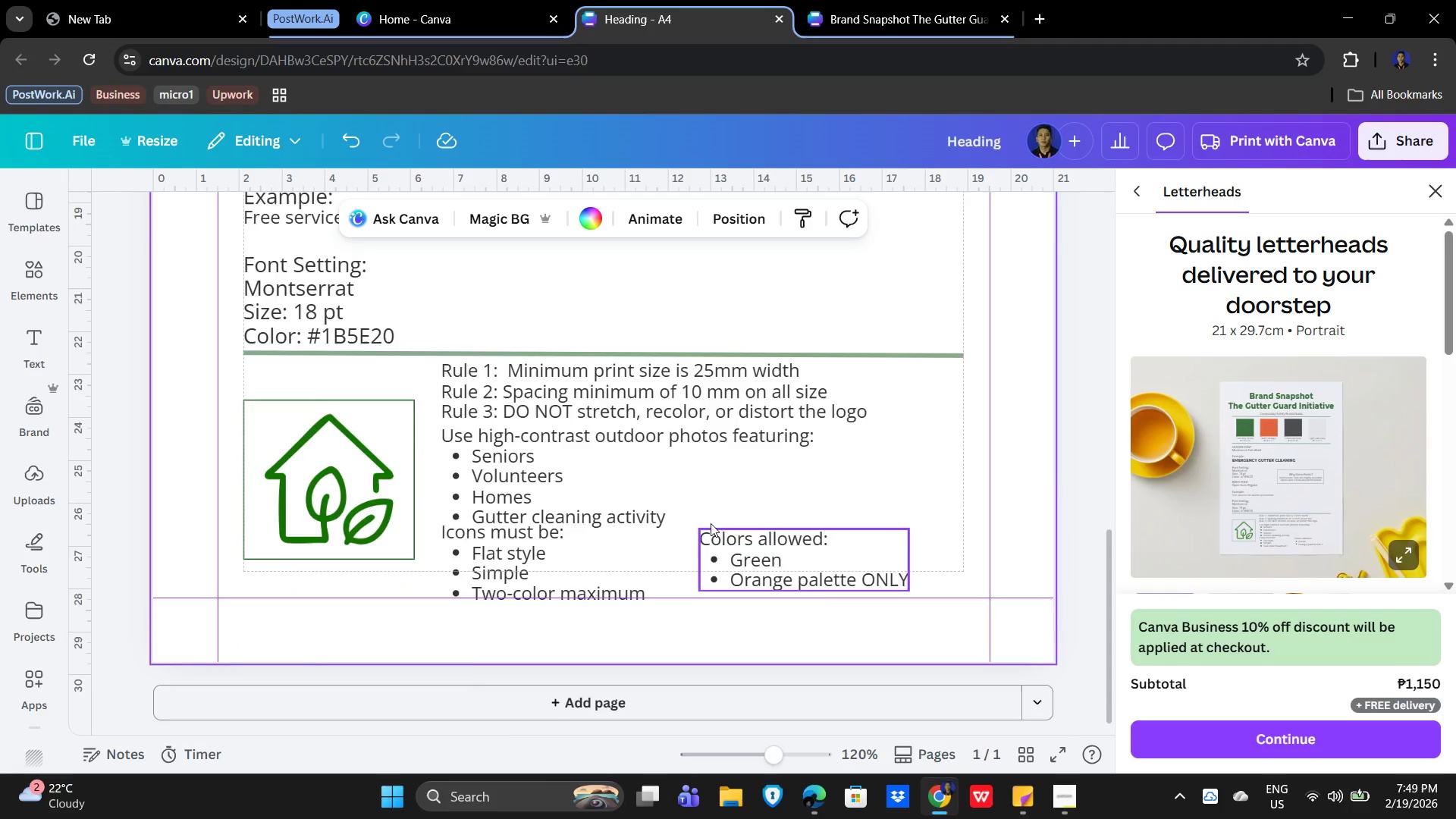 
scroll: coordinate [558, 531], scroll_direction: up, amount: 8.0
 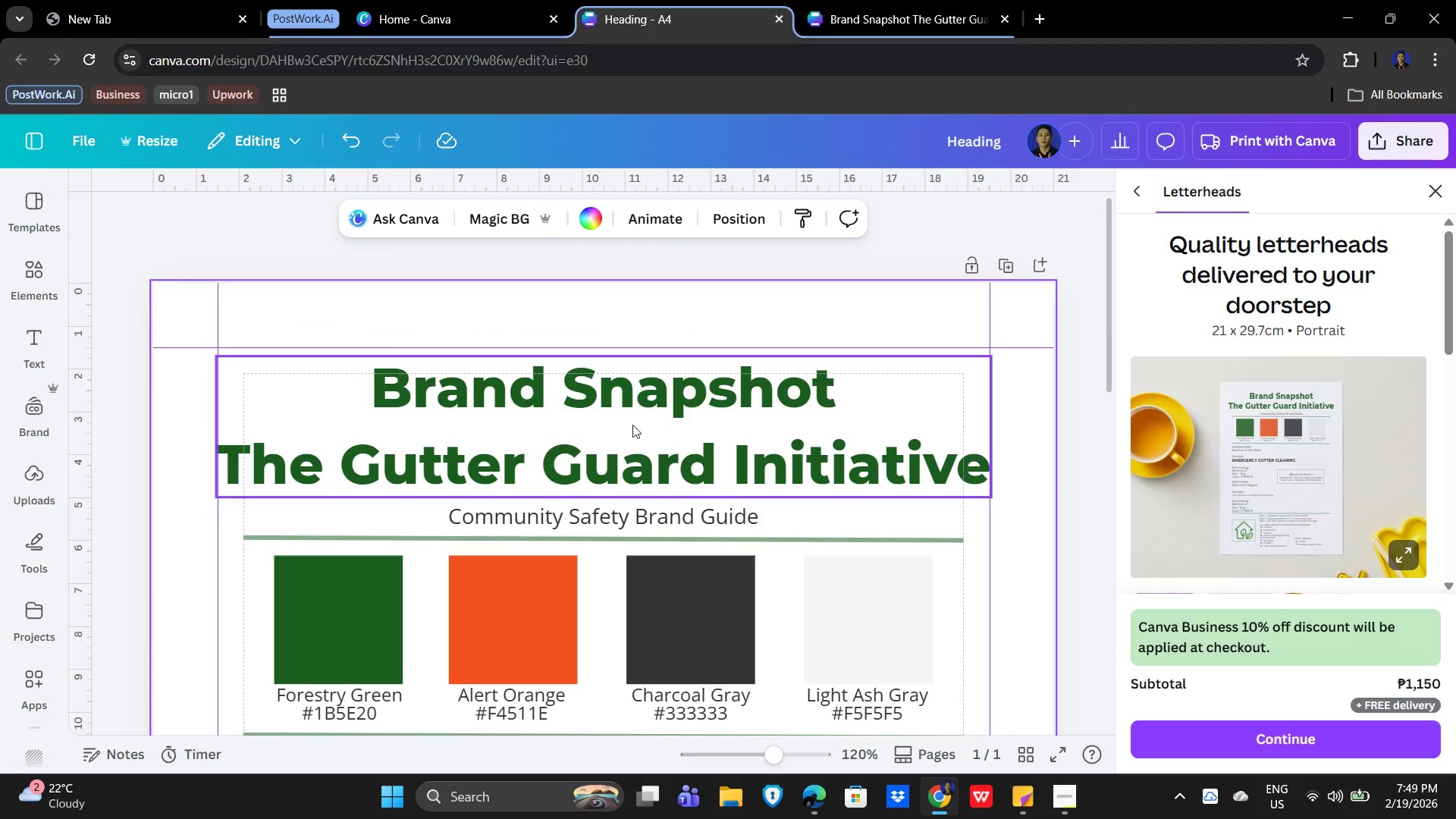 
left_click([641, 417])
 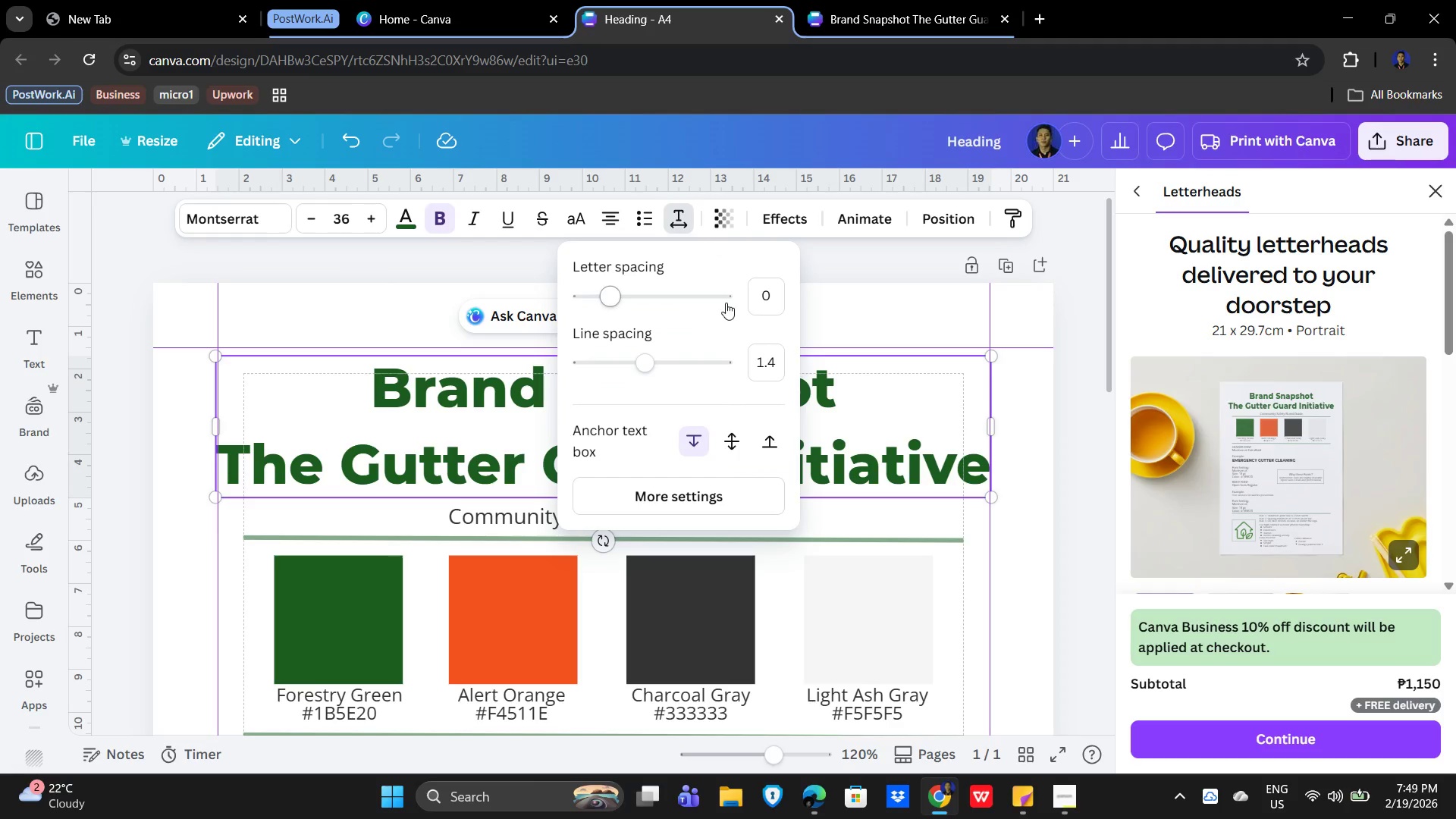 
left_click([764, 359])
 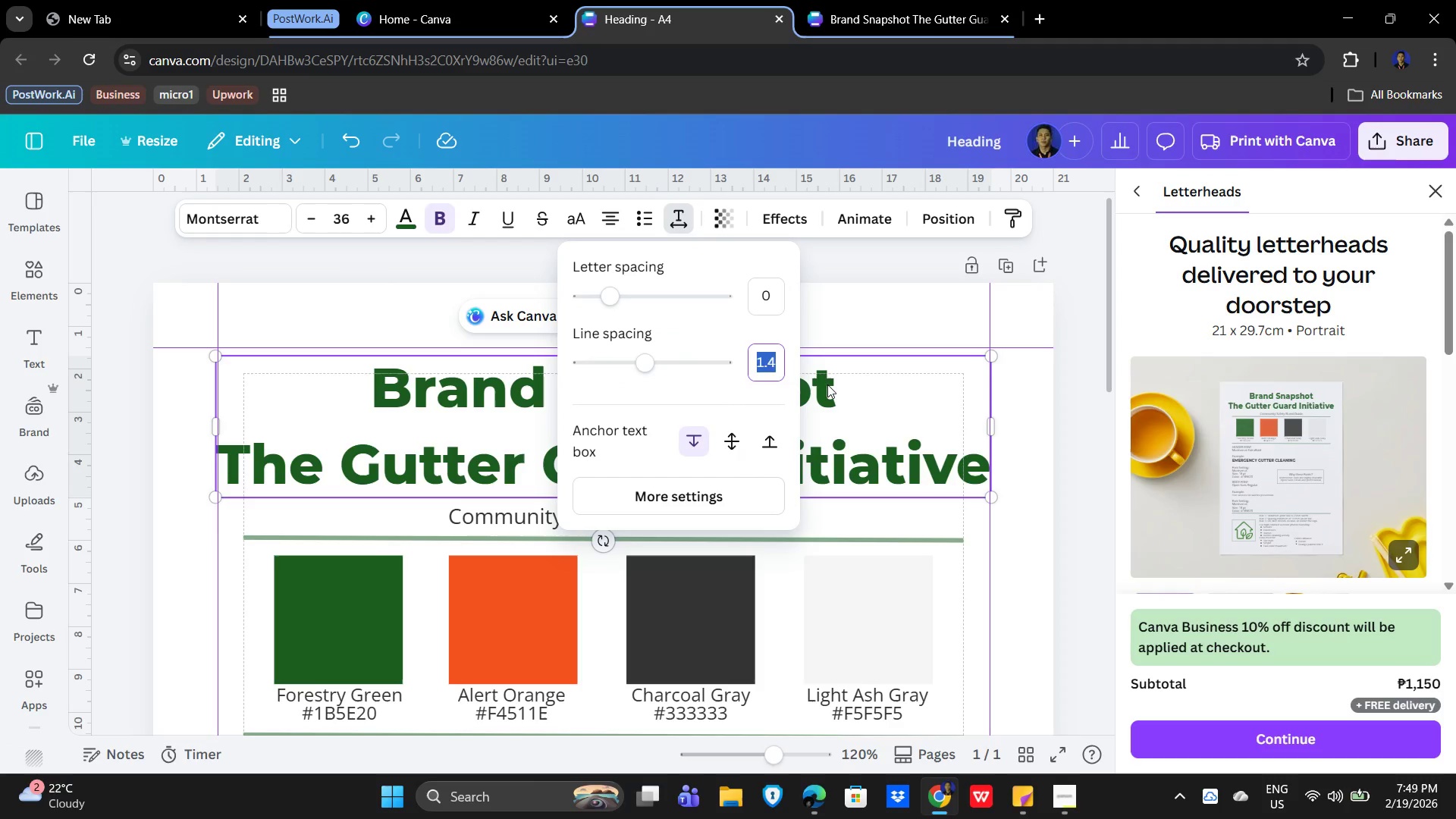 
key(Numpad1)
 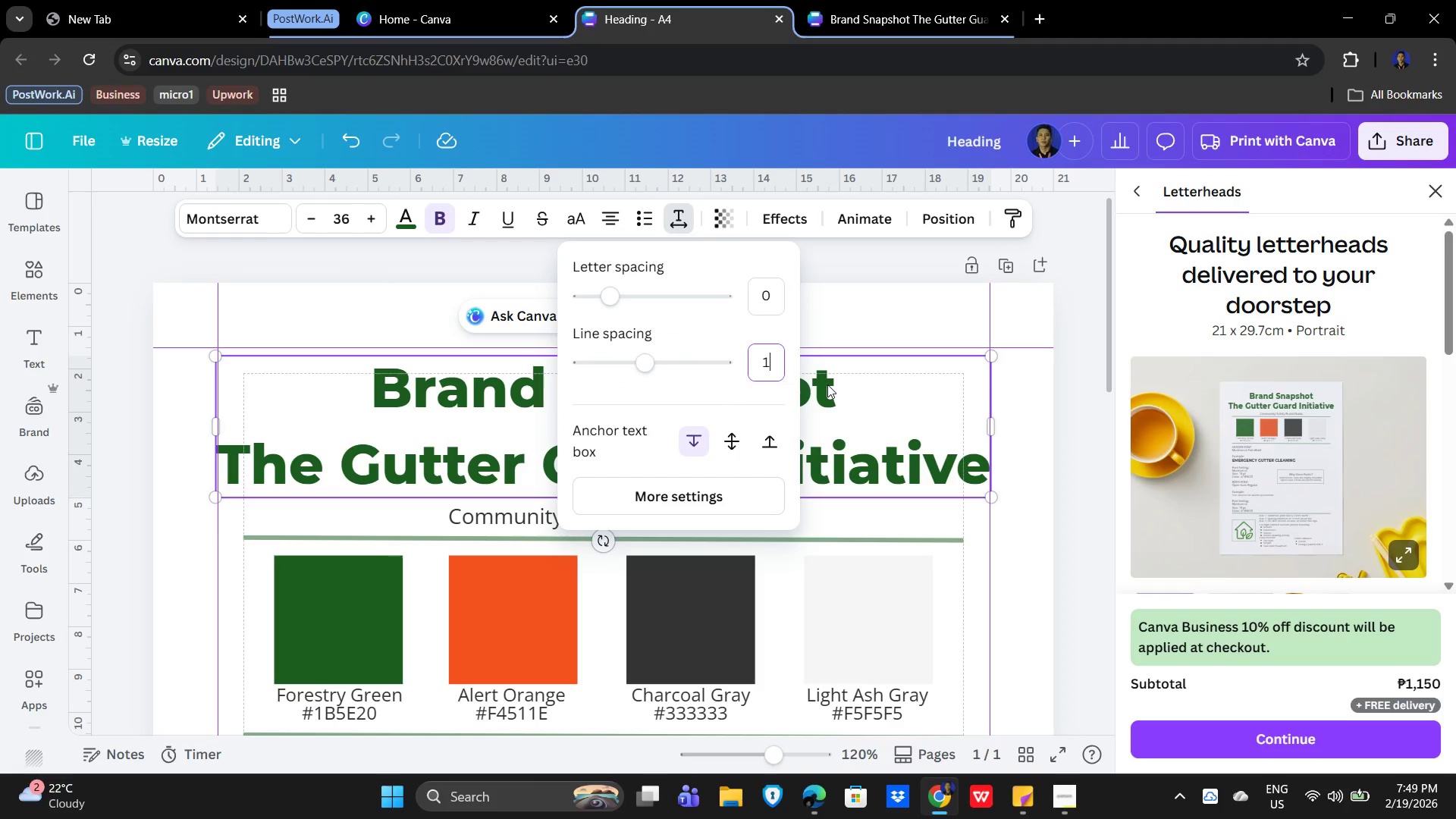 
key(NumpadDecimal)
 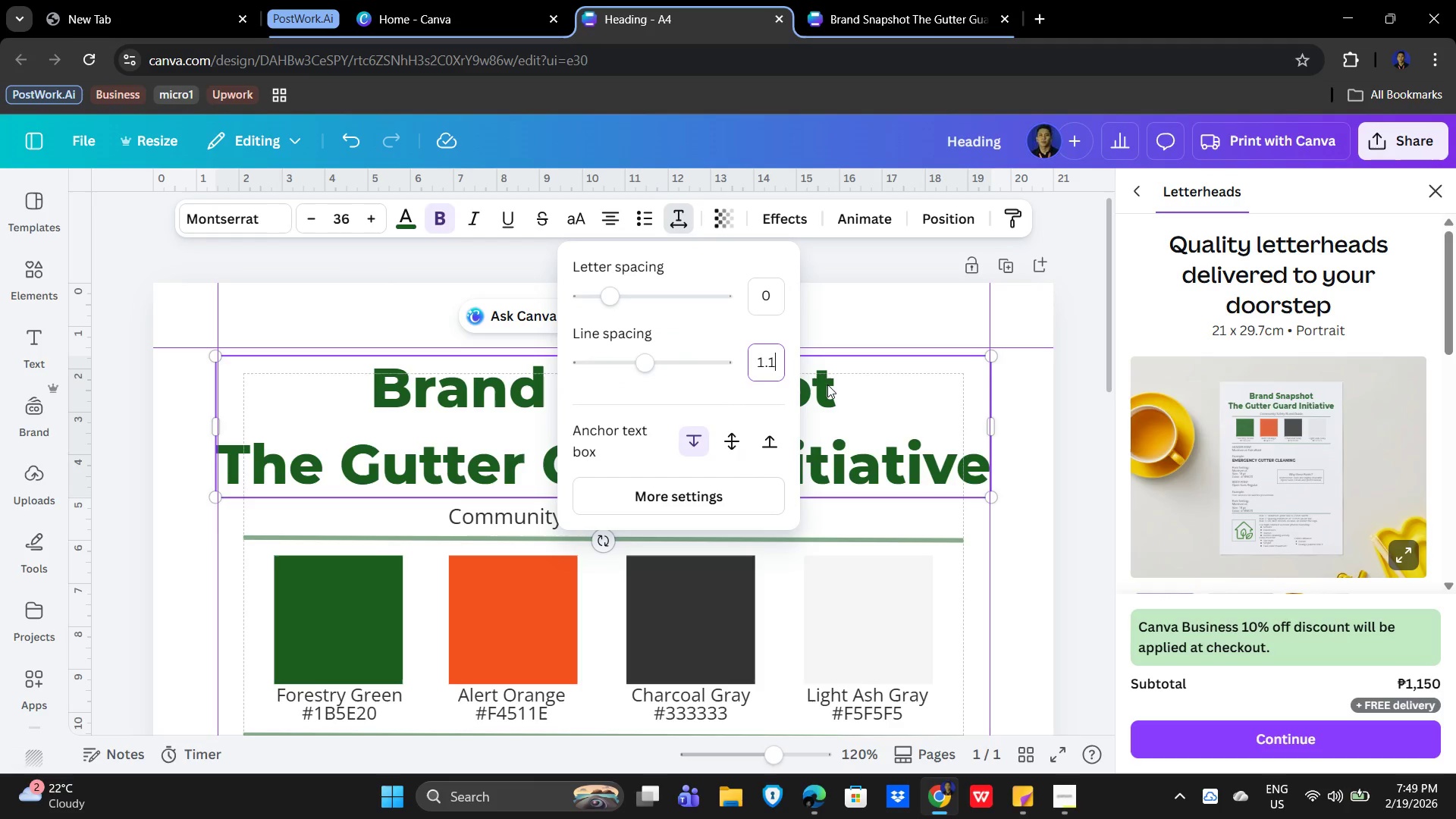 
key(Numpad1)
 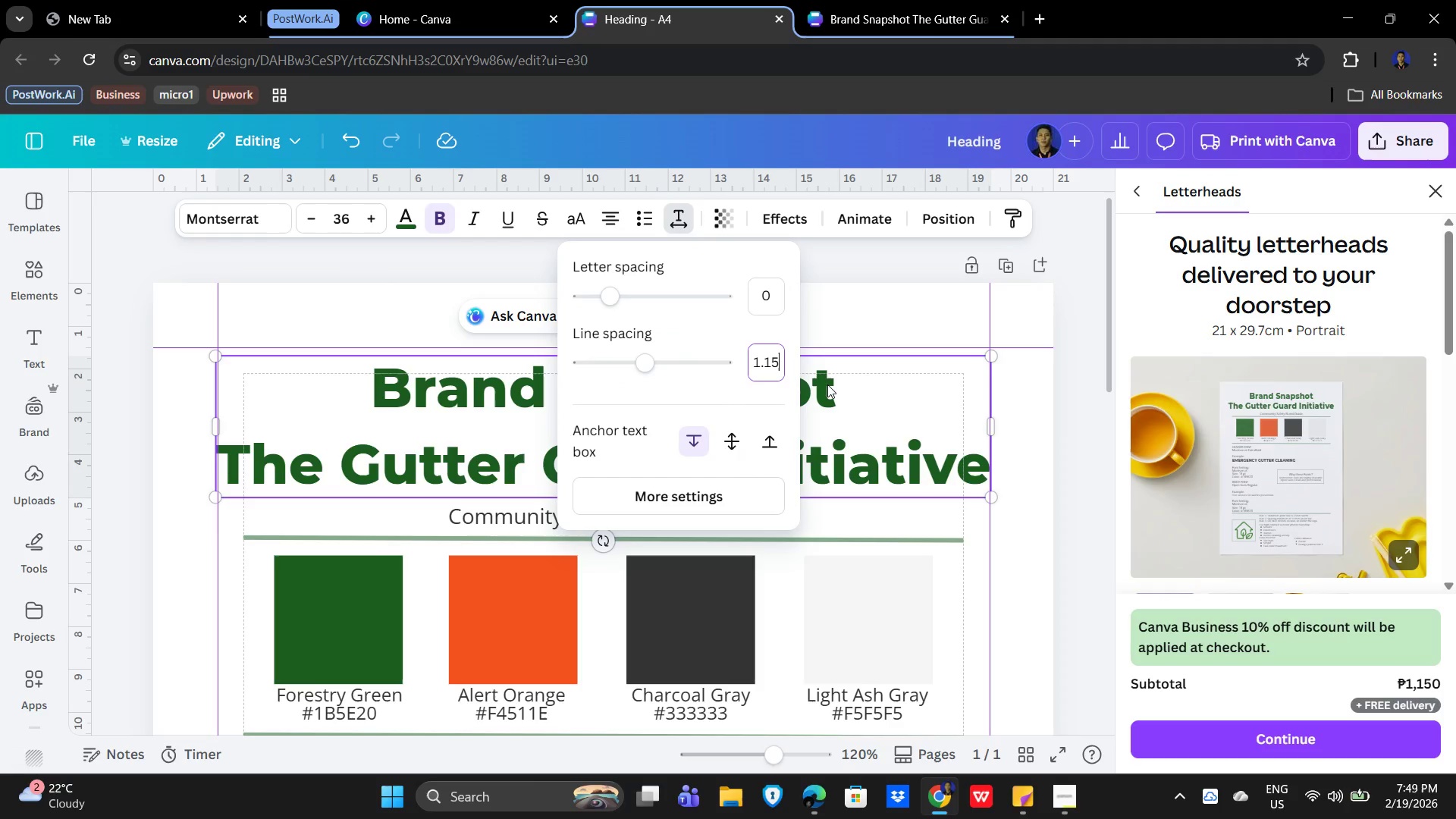 
key(Numpad5)
 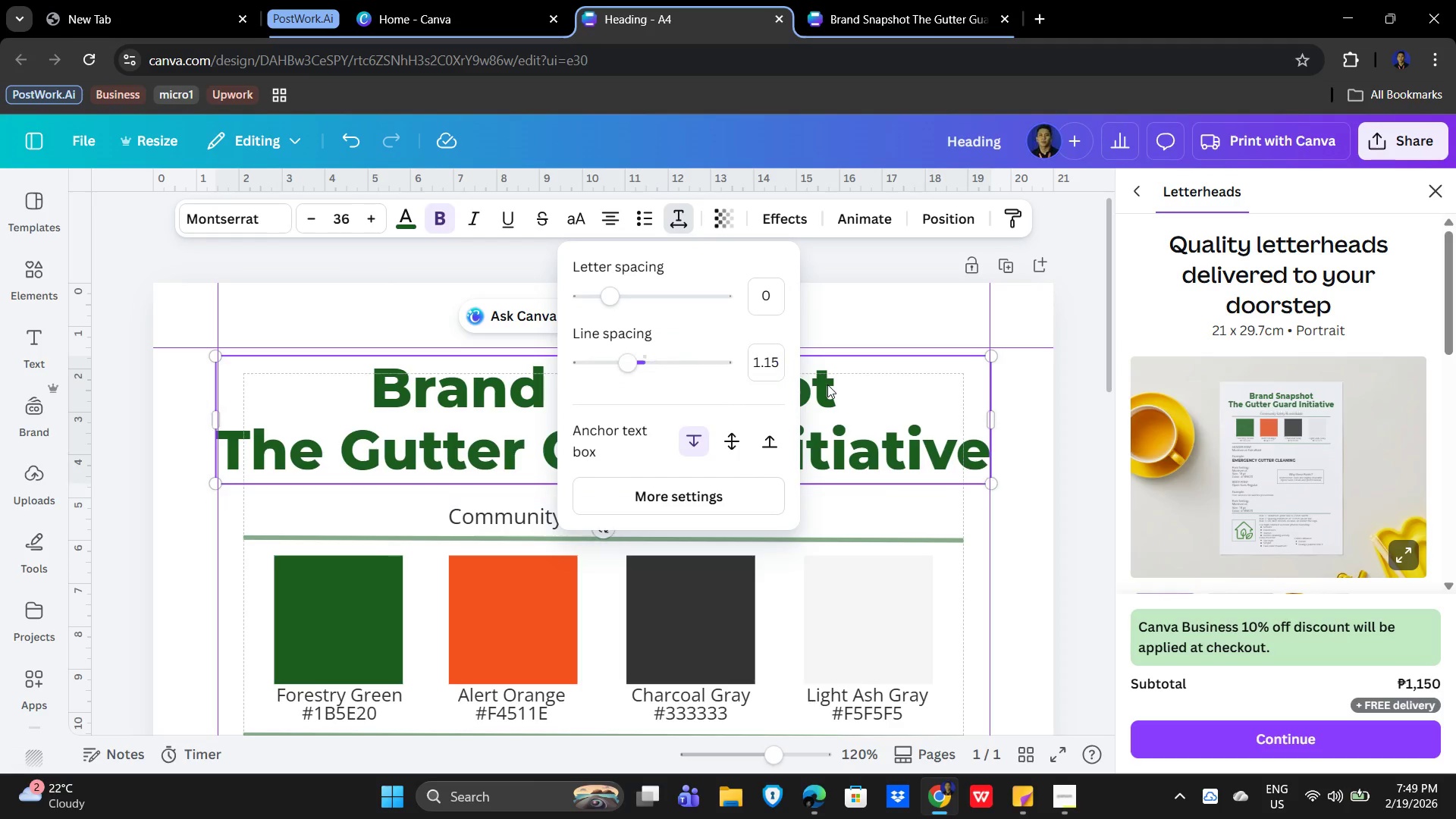 
key(NumpadEnter)
 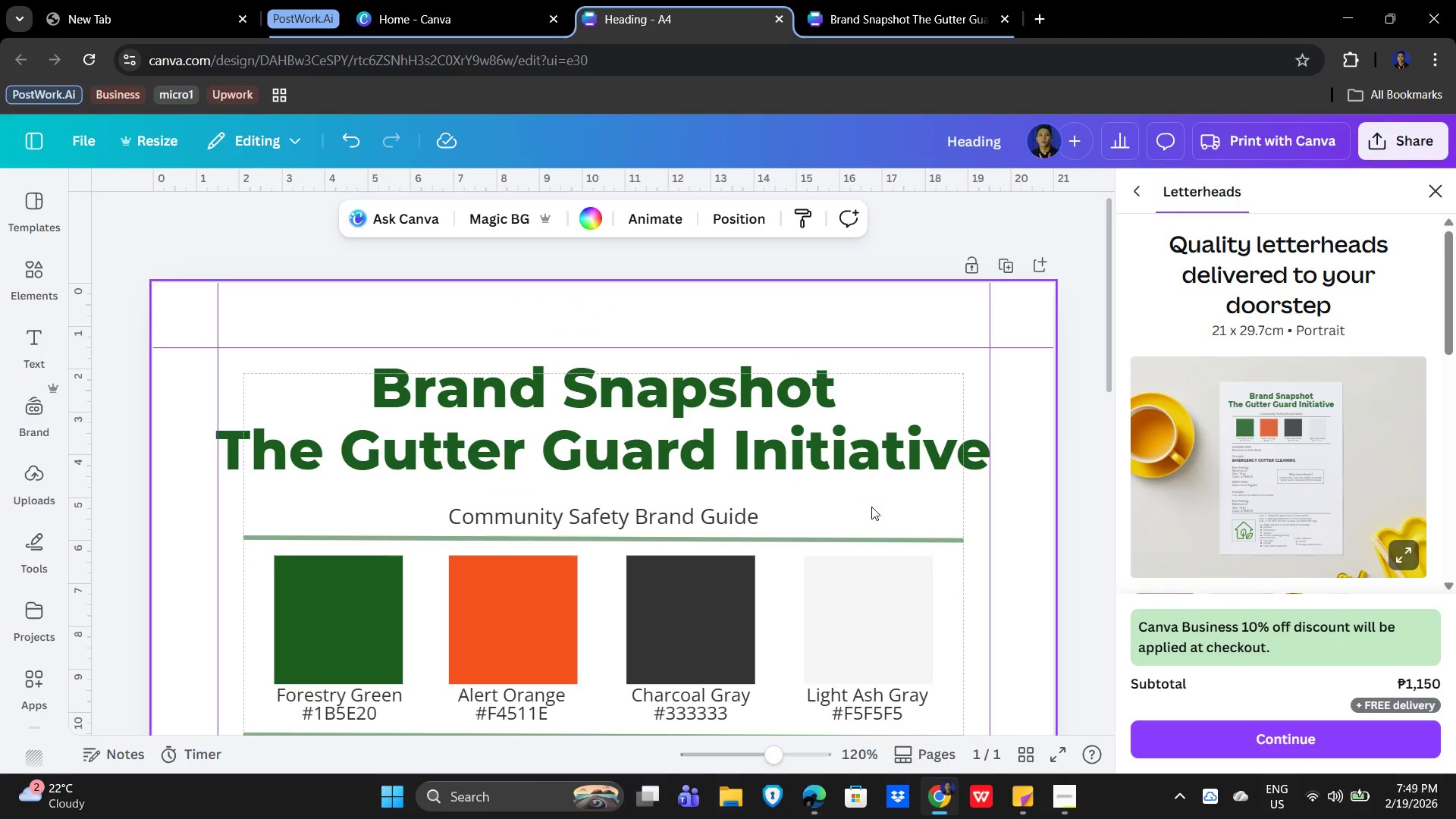 
left_click([704, 519])
 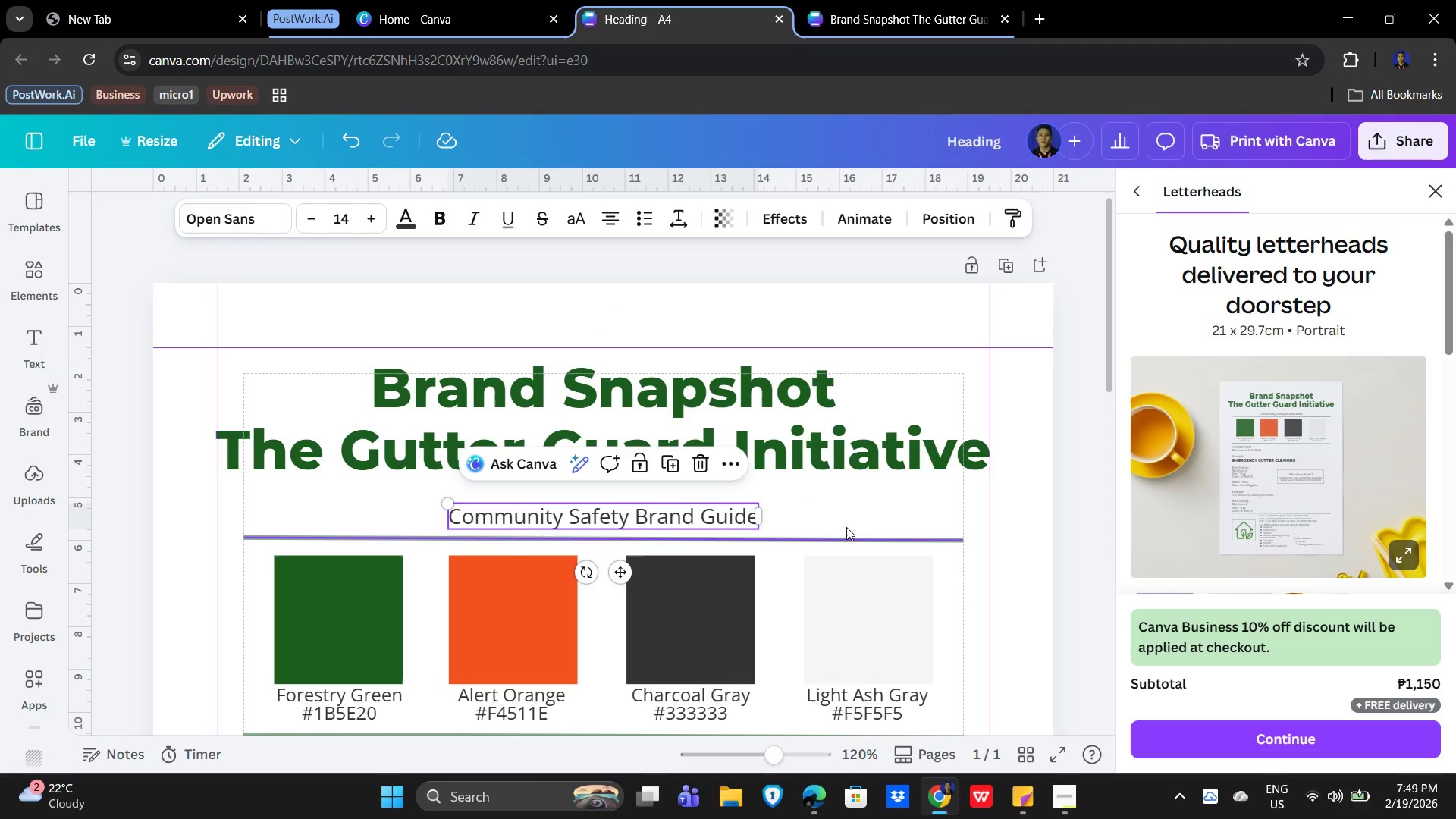 
key(ArrowUp)
 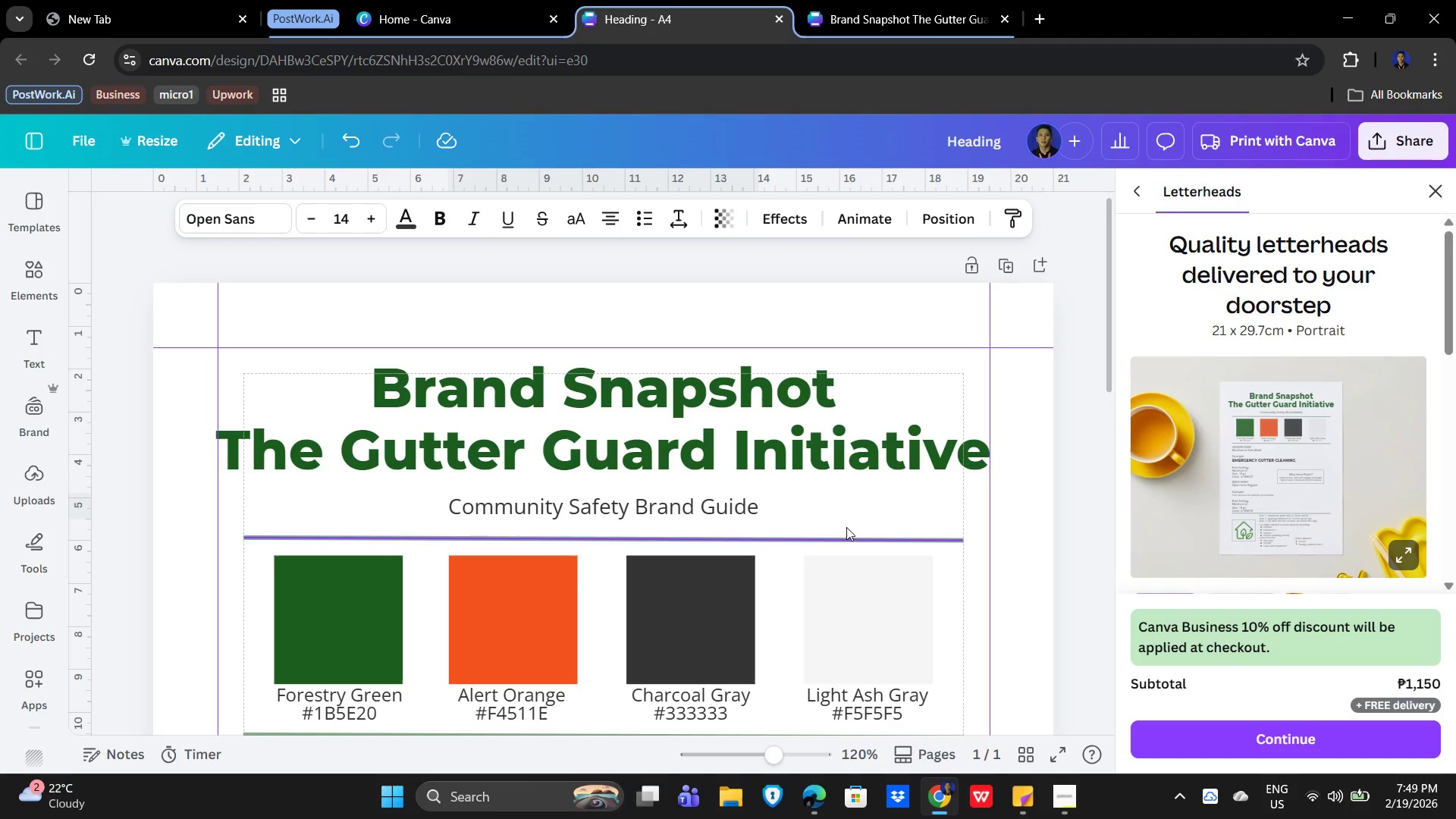 
key(ArrowUp)
 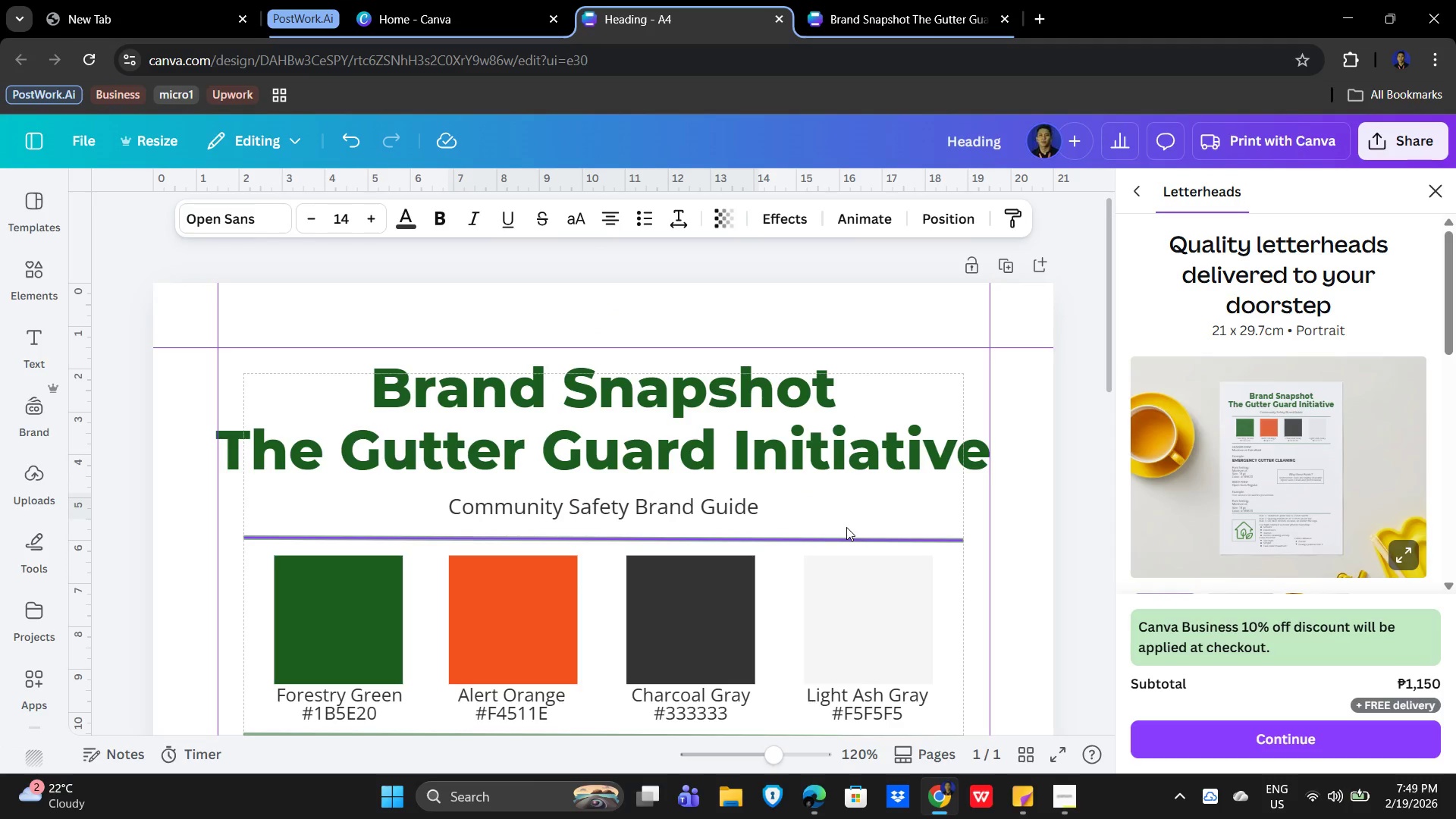 
key(ArrowUp)
 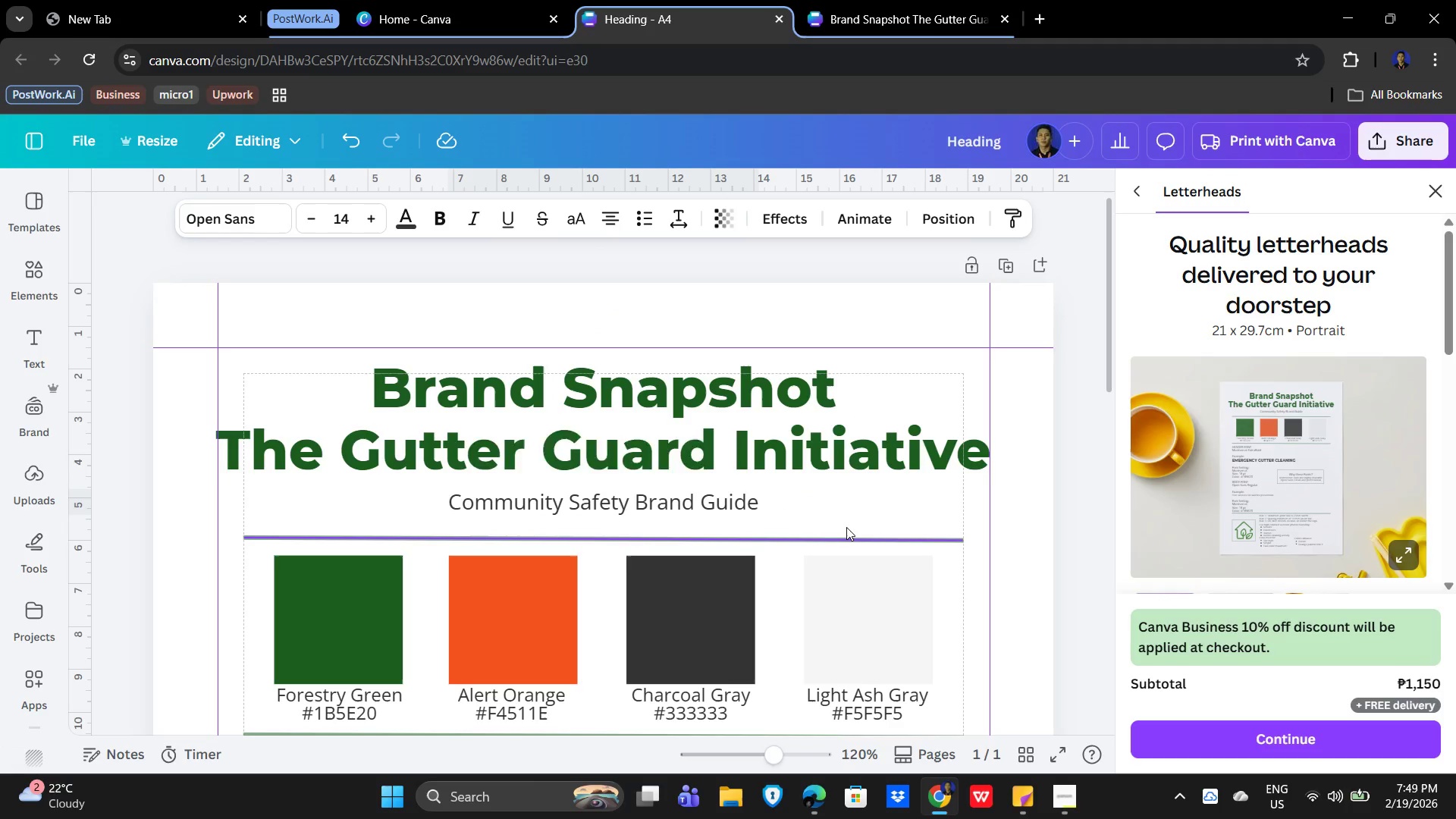 
key(ArrowUp)
 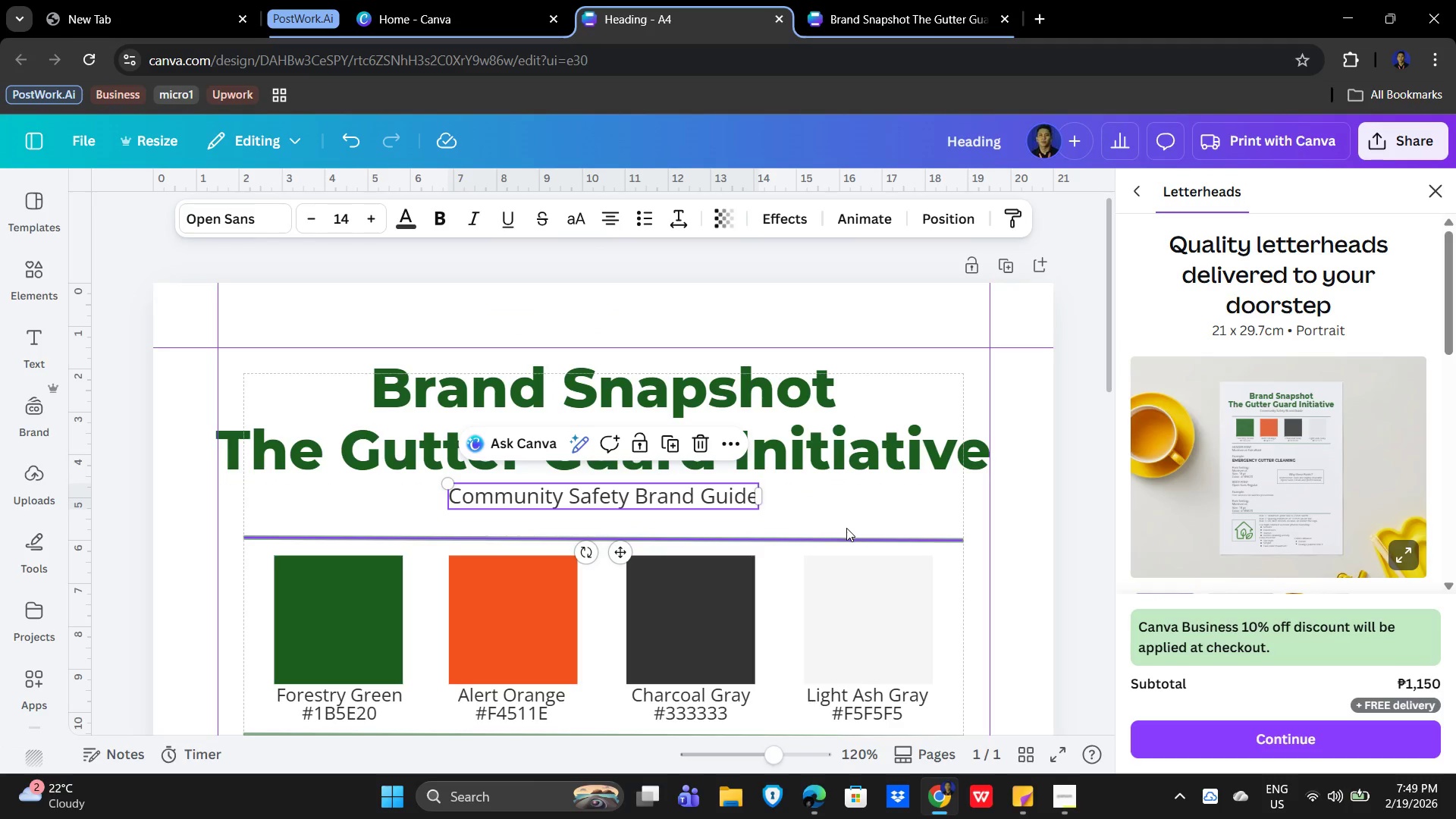 
left_click([827, 507])
 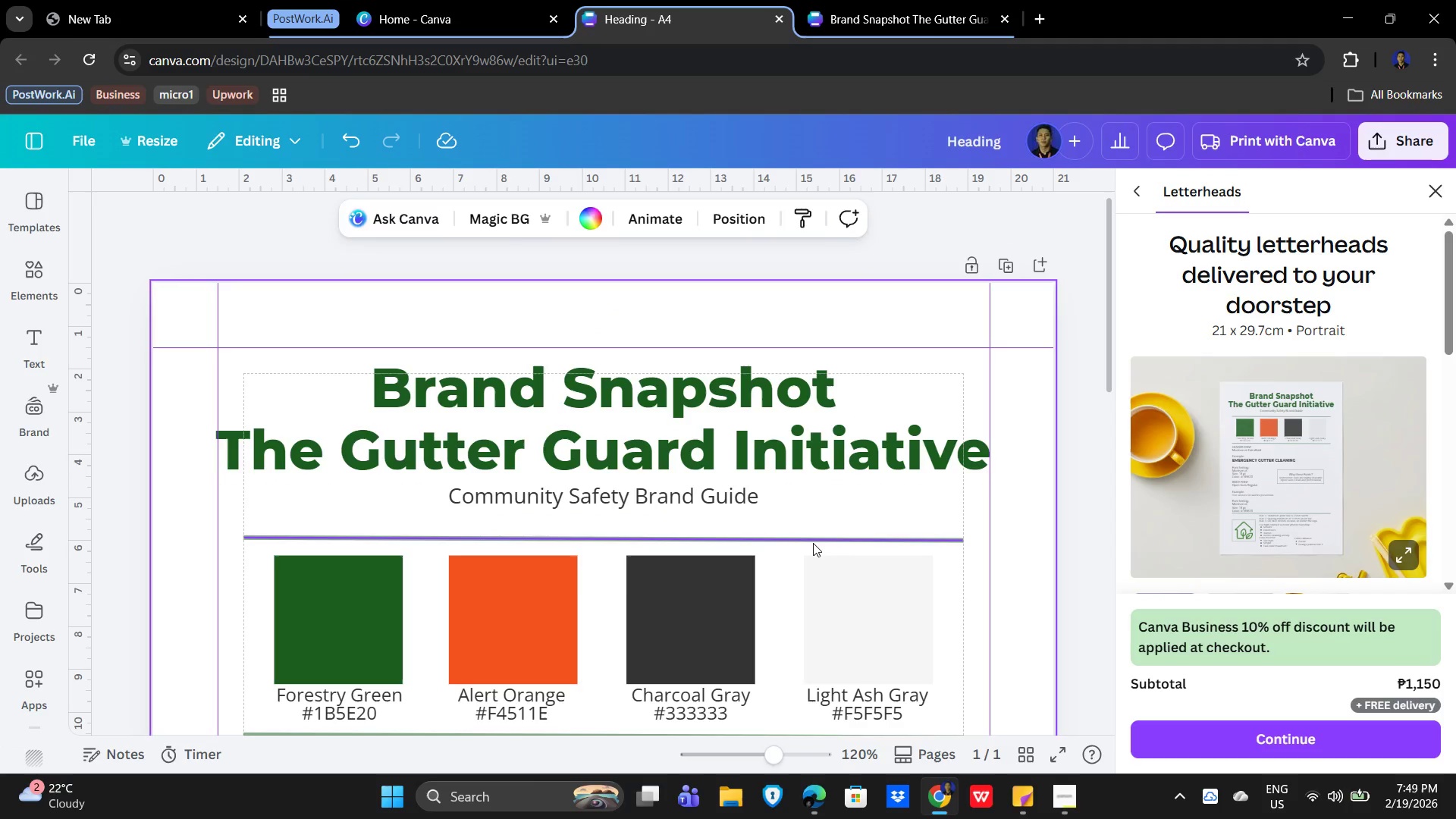 
left_click([813, 543])
 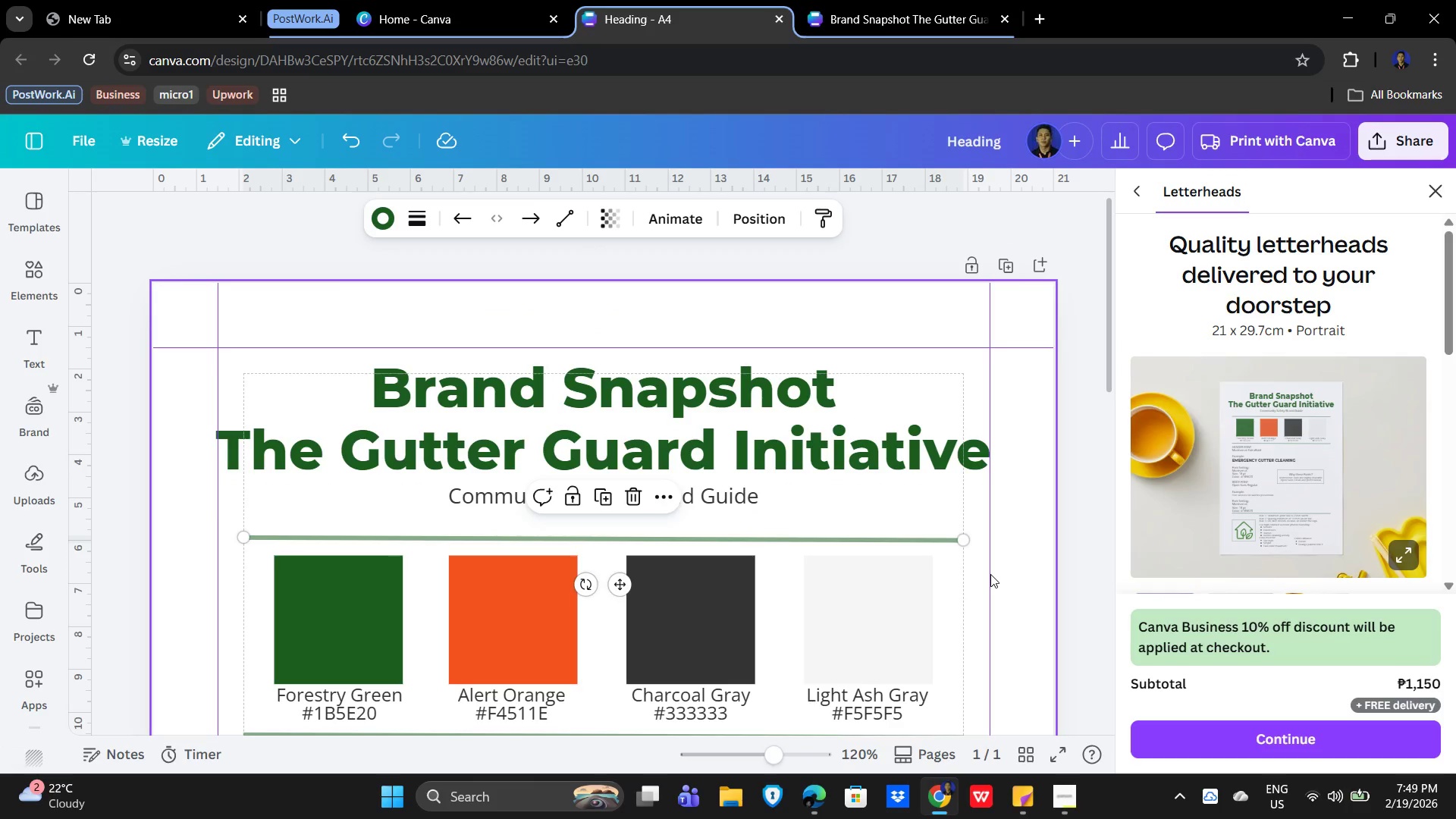 
key(ArrowUp)
 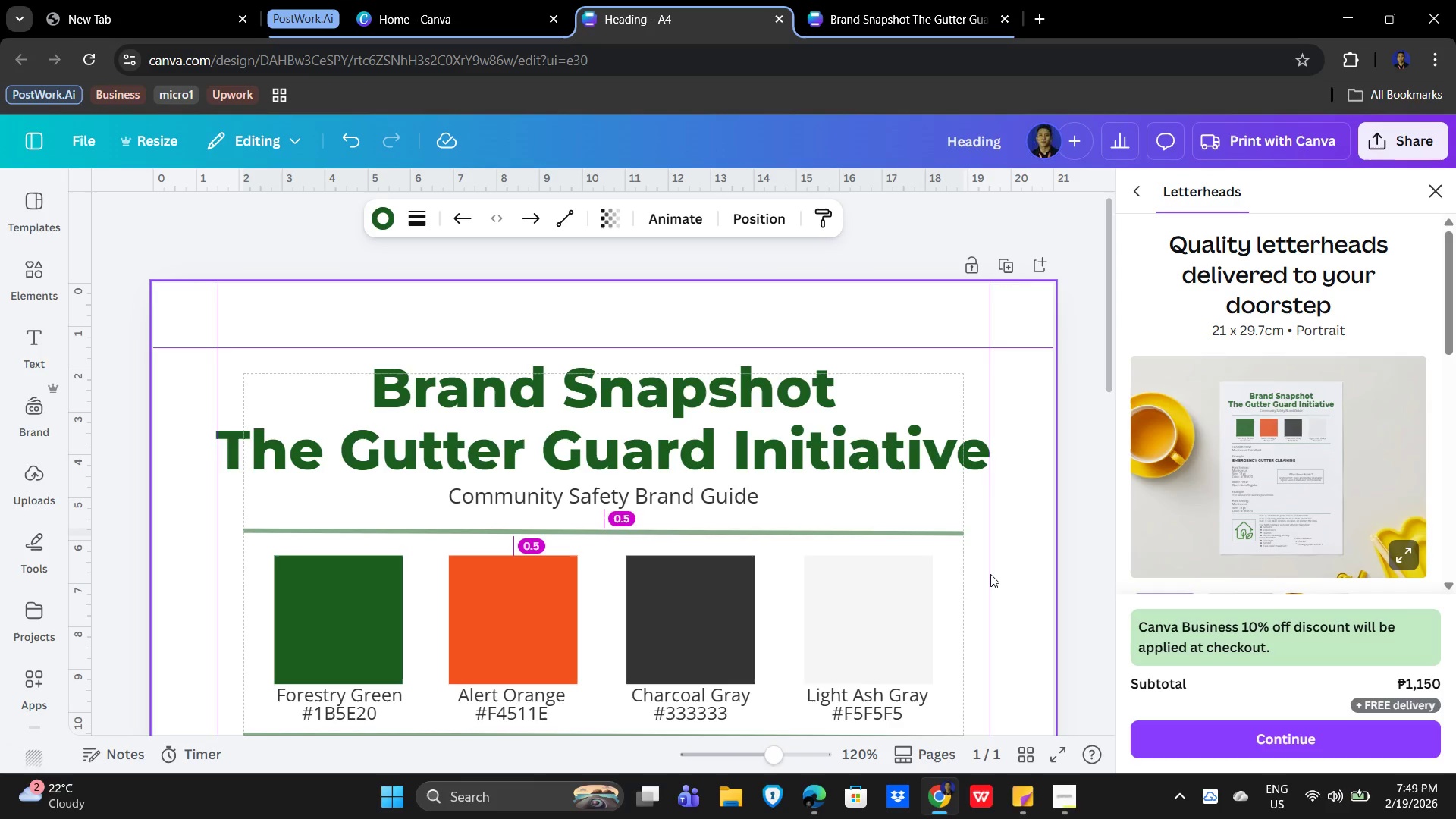 
key(ArrowUp)
 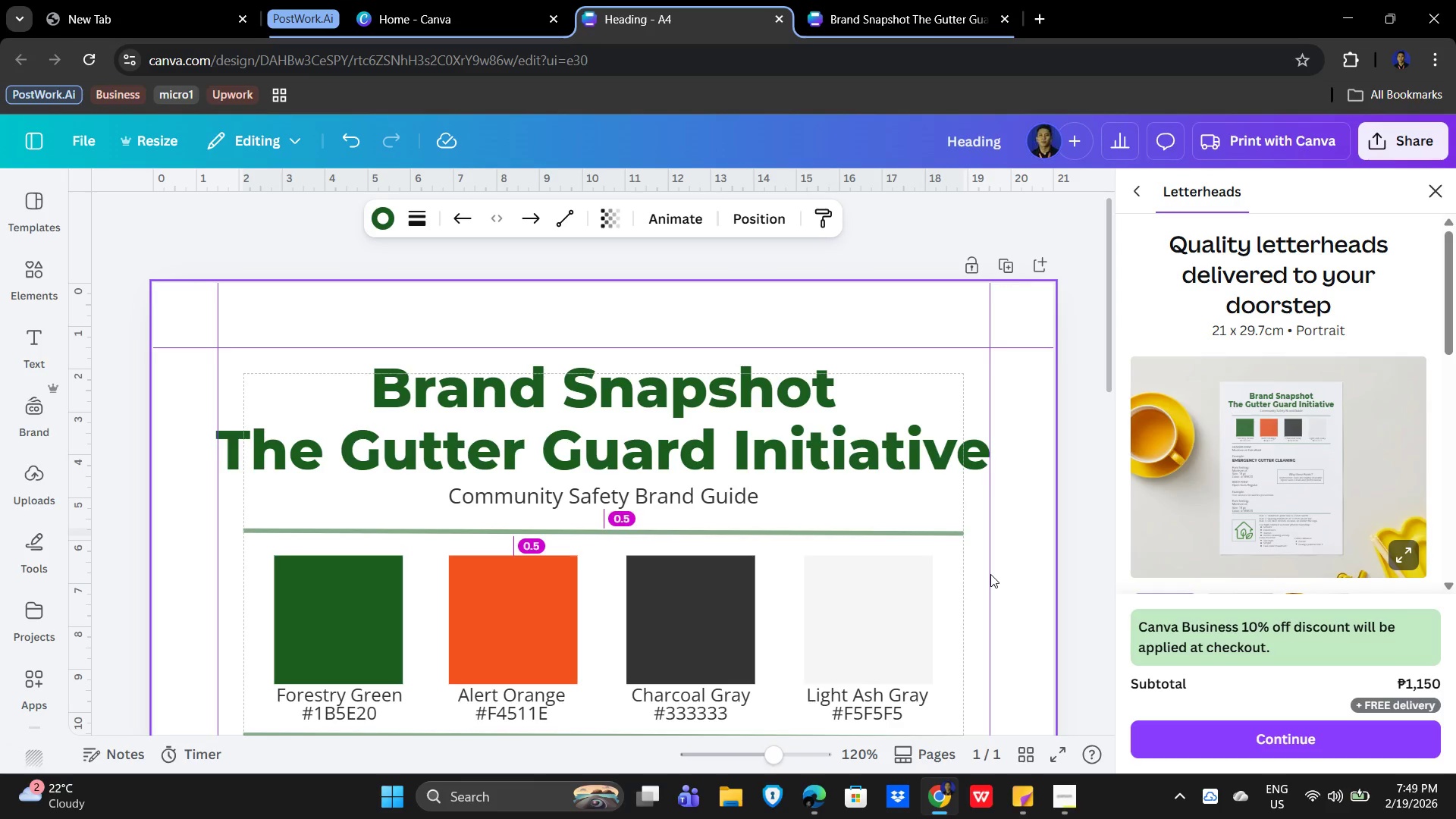 
key(ArrowUp)
 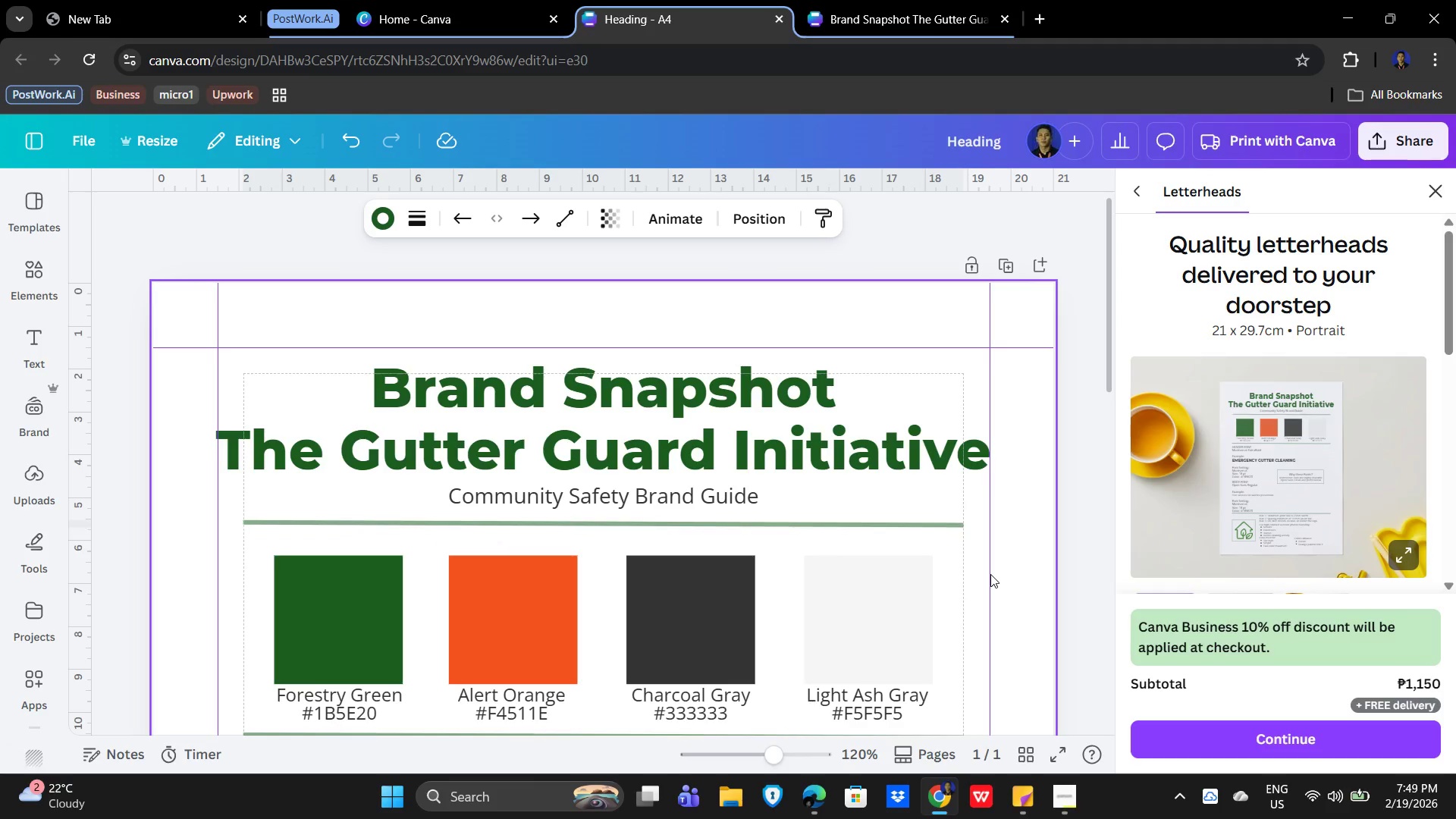 
key(ArrowUp)
 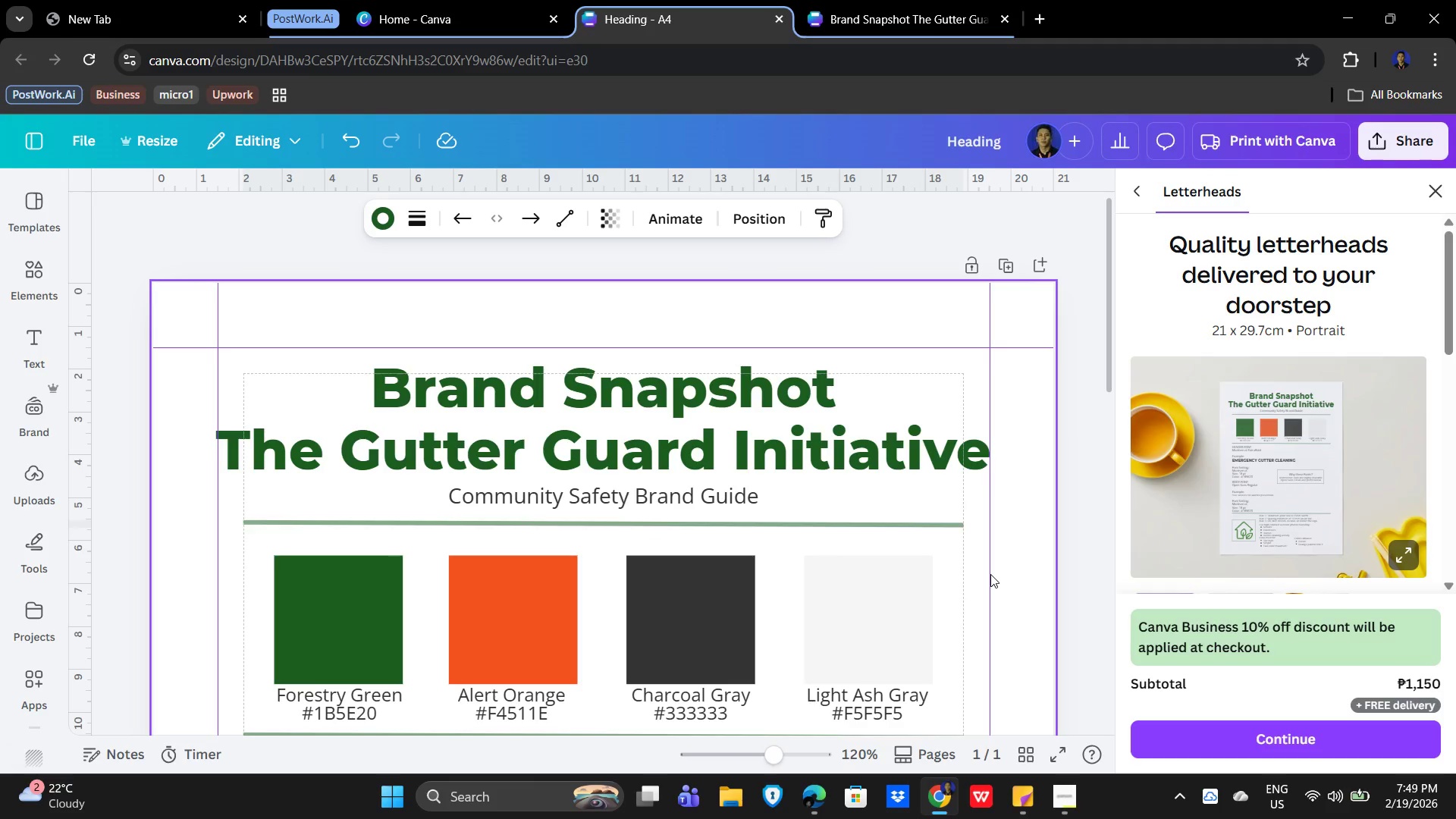 
key(ArrowUp)
 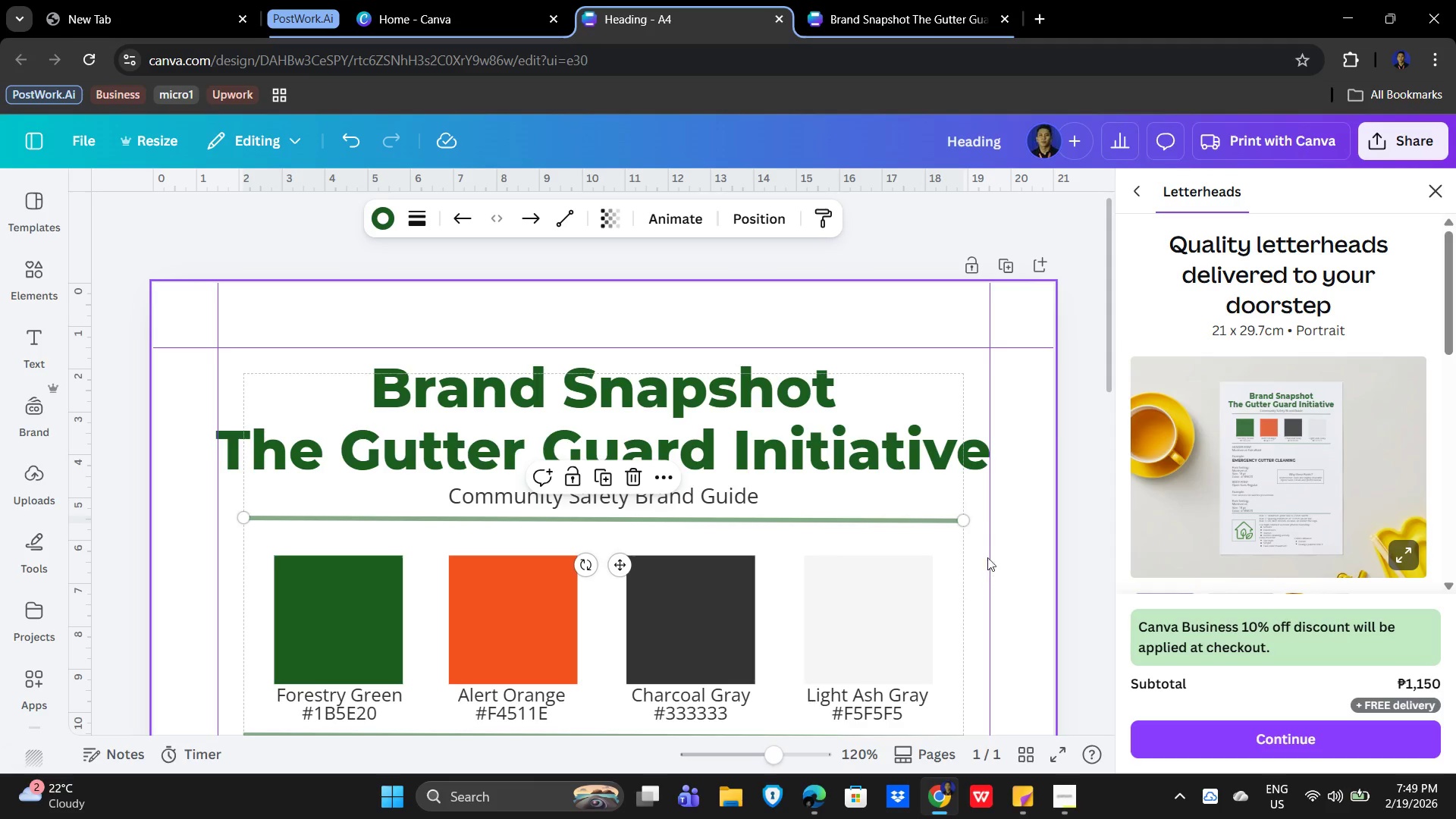 
left_click([988, 522])
 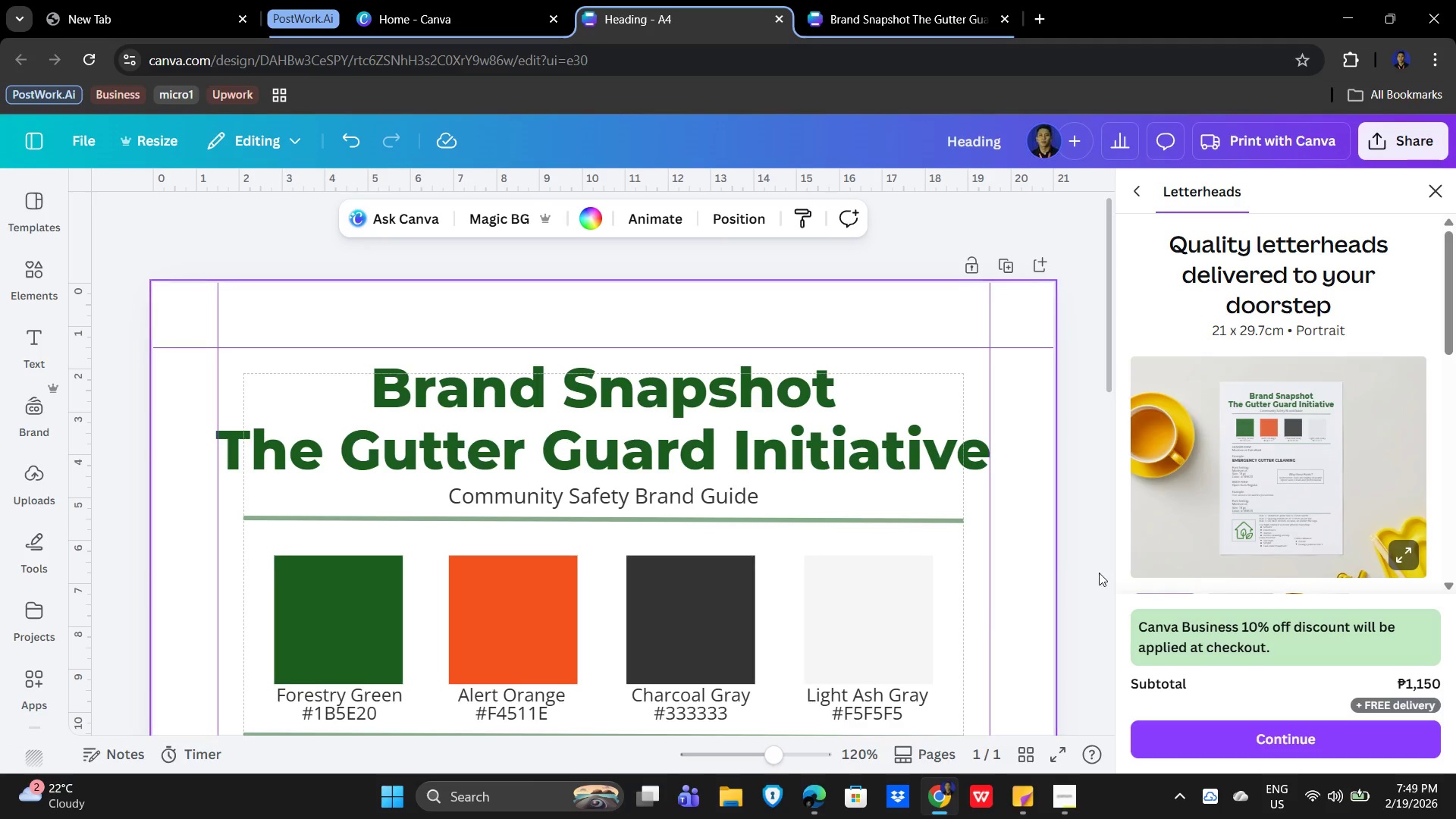 
scroll: coordinate [1067, 557], scroll_direction: down, amount: 2.0
 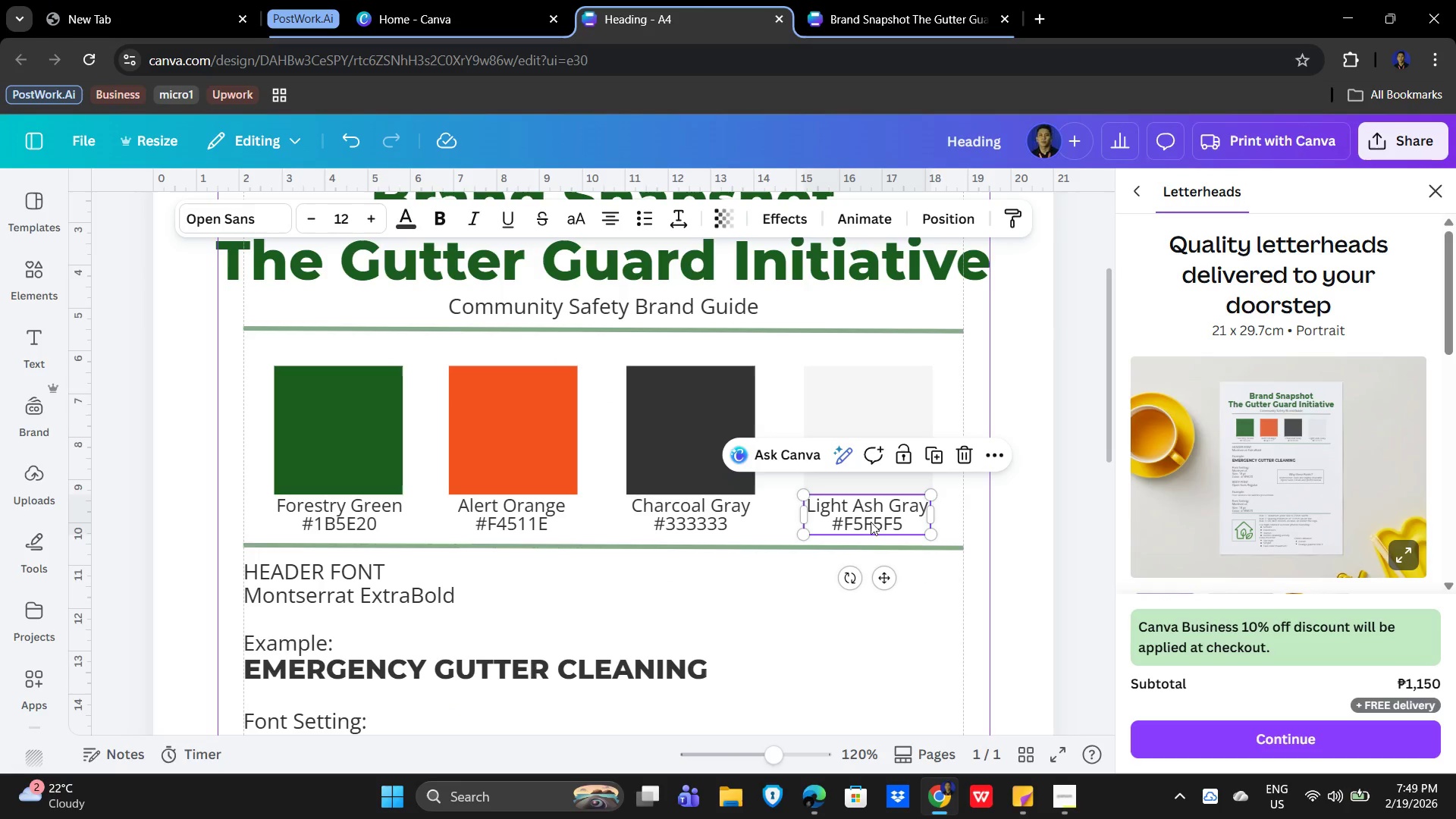 
hold_key(key=ShiftLeft, duration=1.28)
left_click([686, 516])
 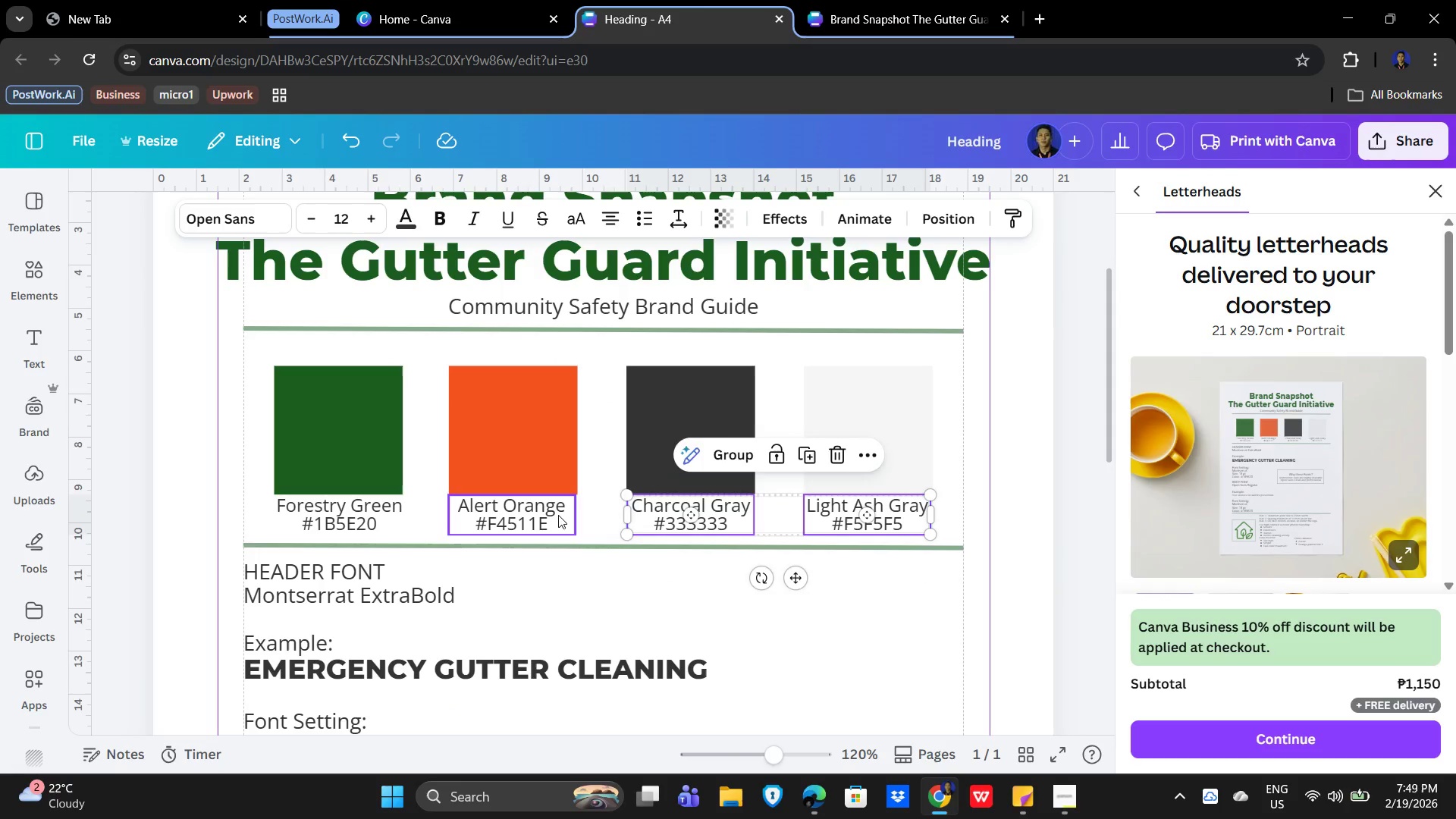 
double_click([558, 515])
 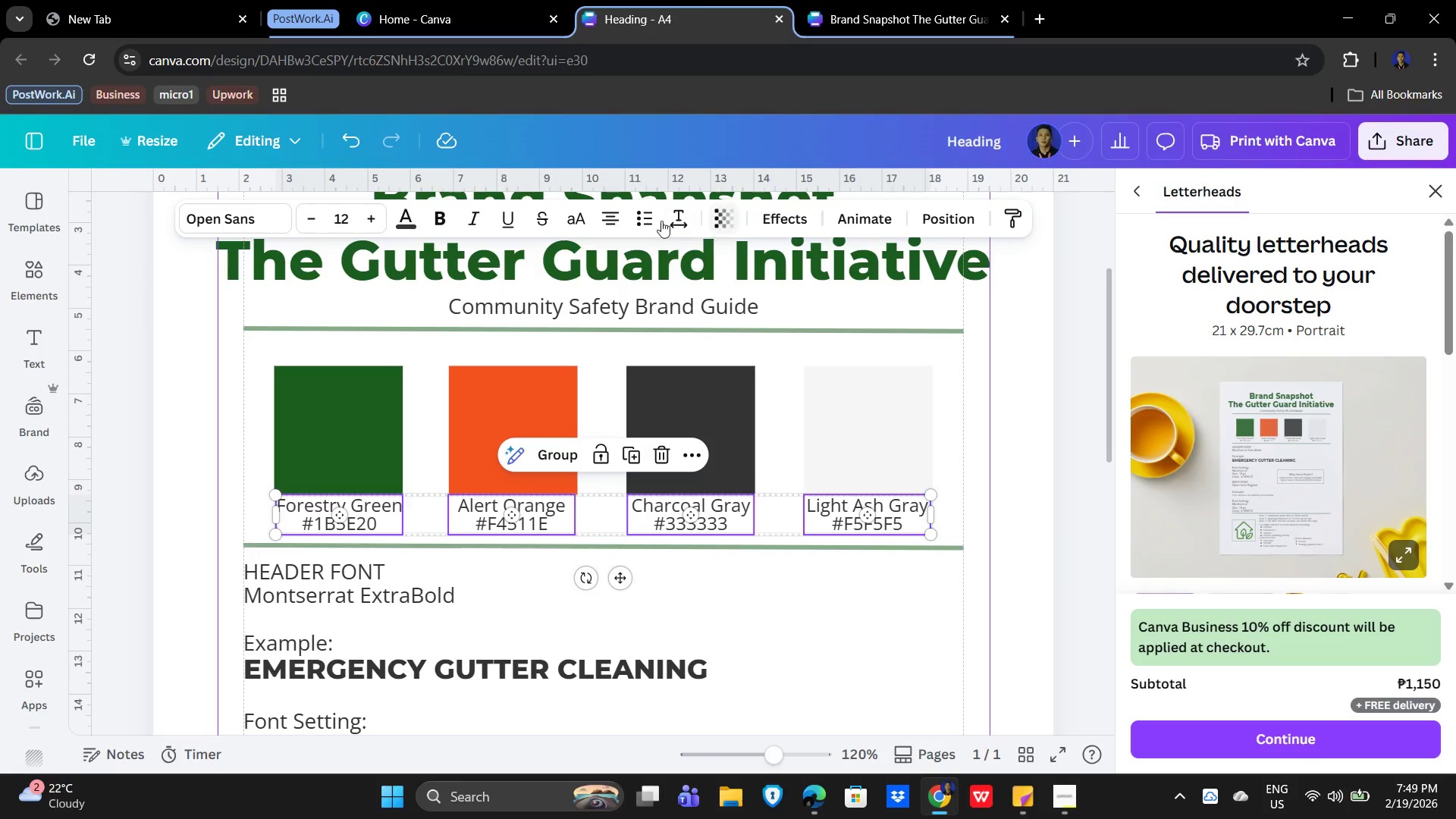 
left_click([672, 218])
 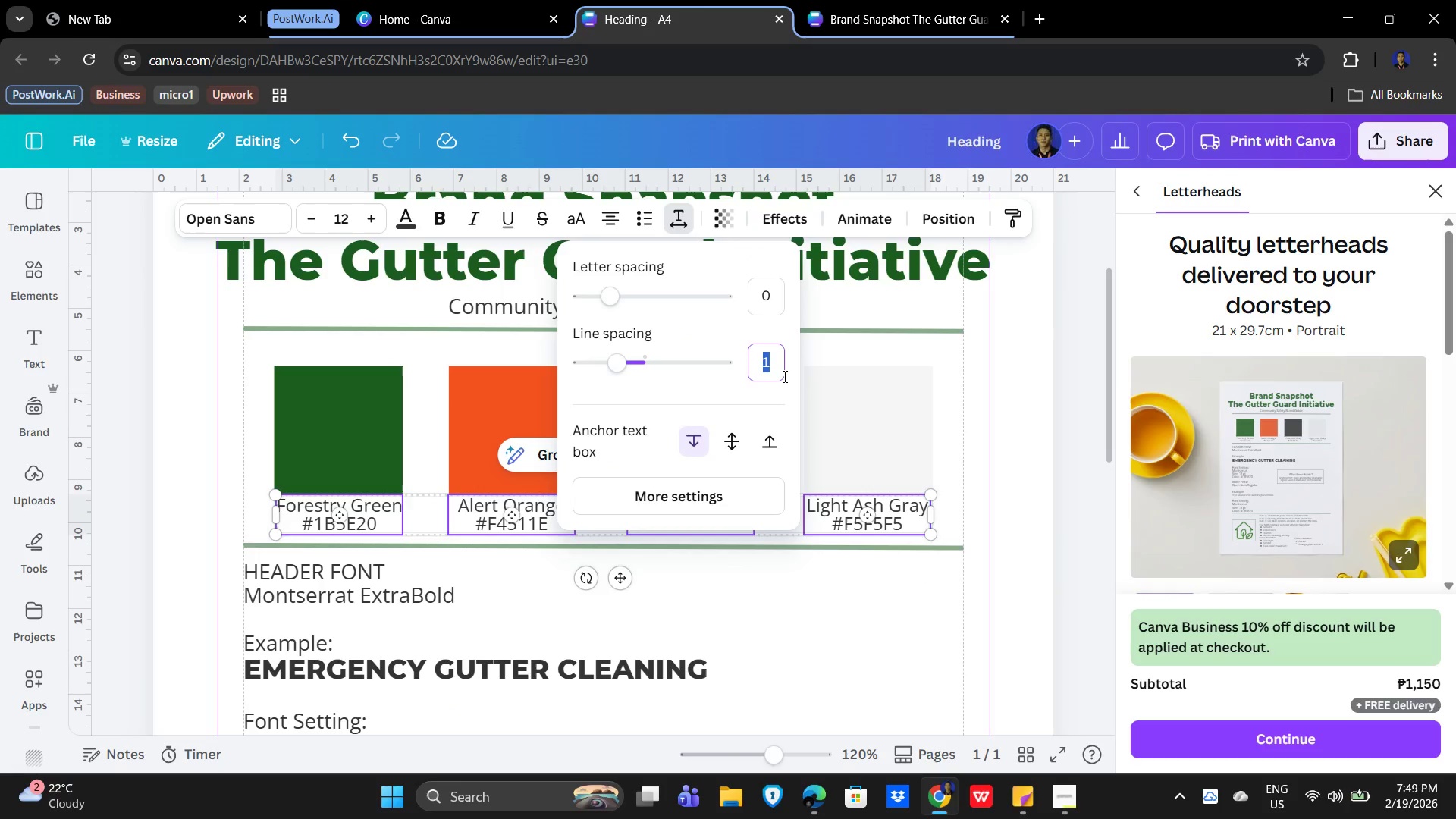 
key(Numpad1)
 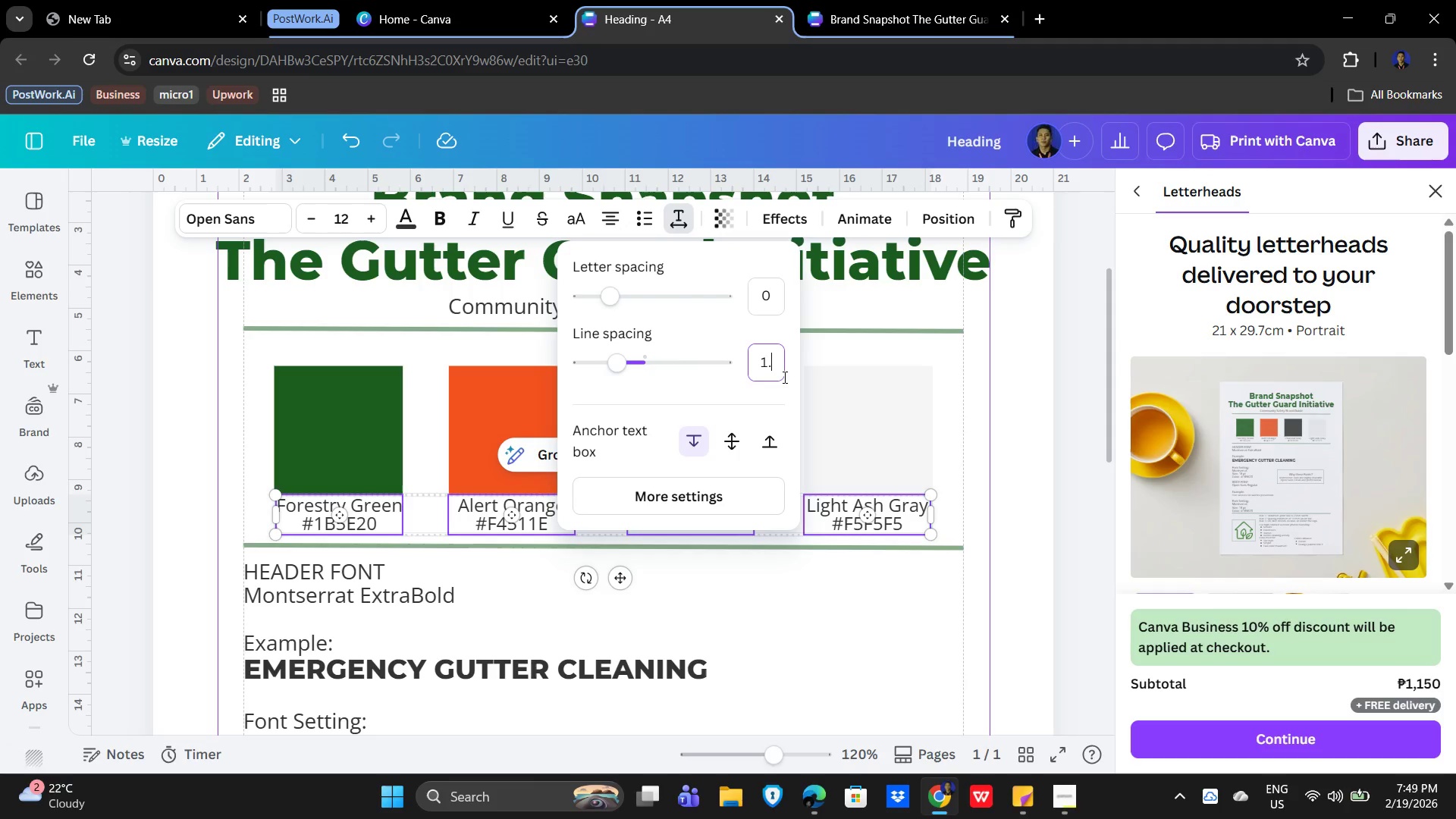 
key(NumpadDecimal)
 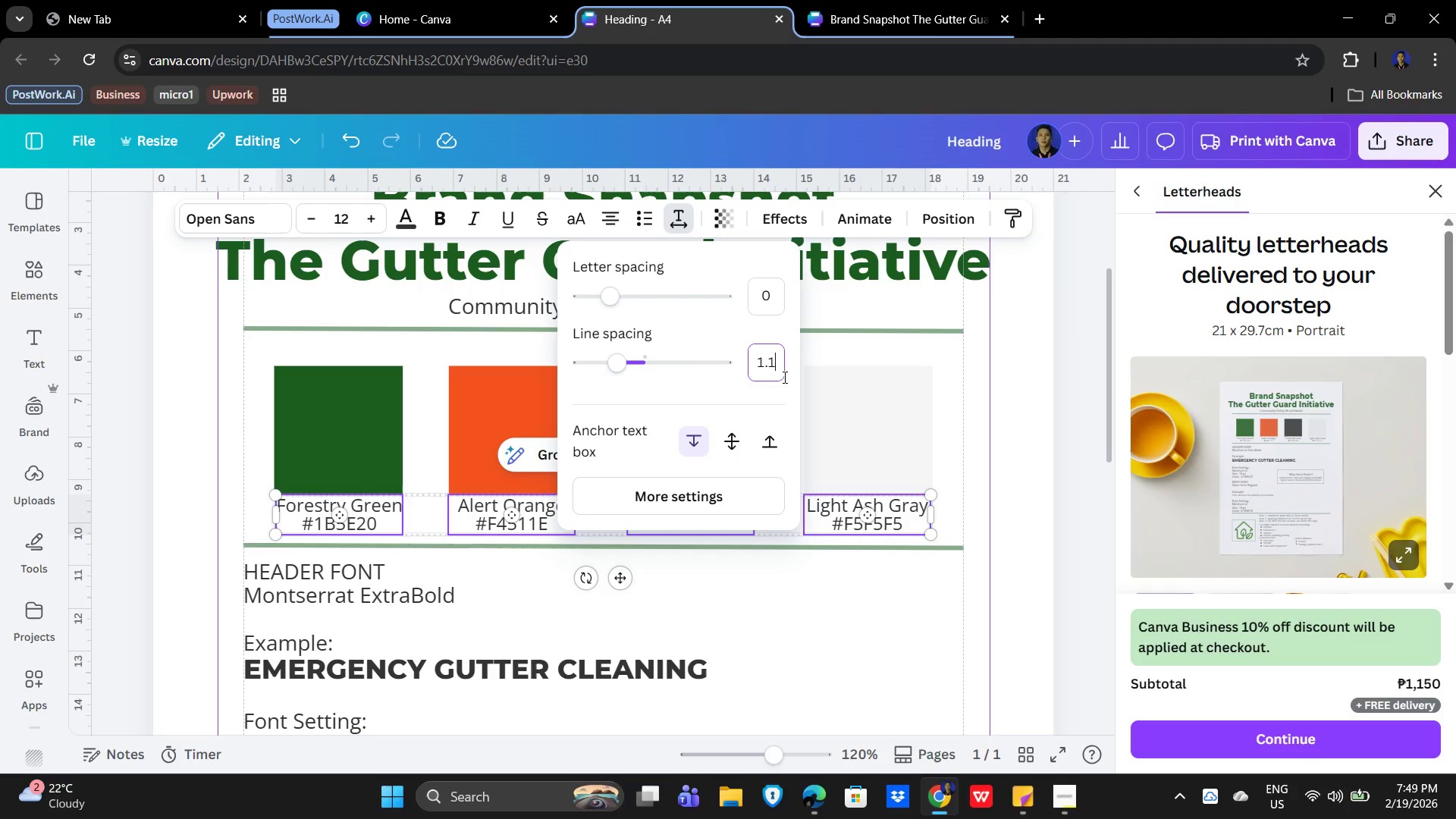 
key(Numpad1)
 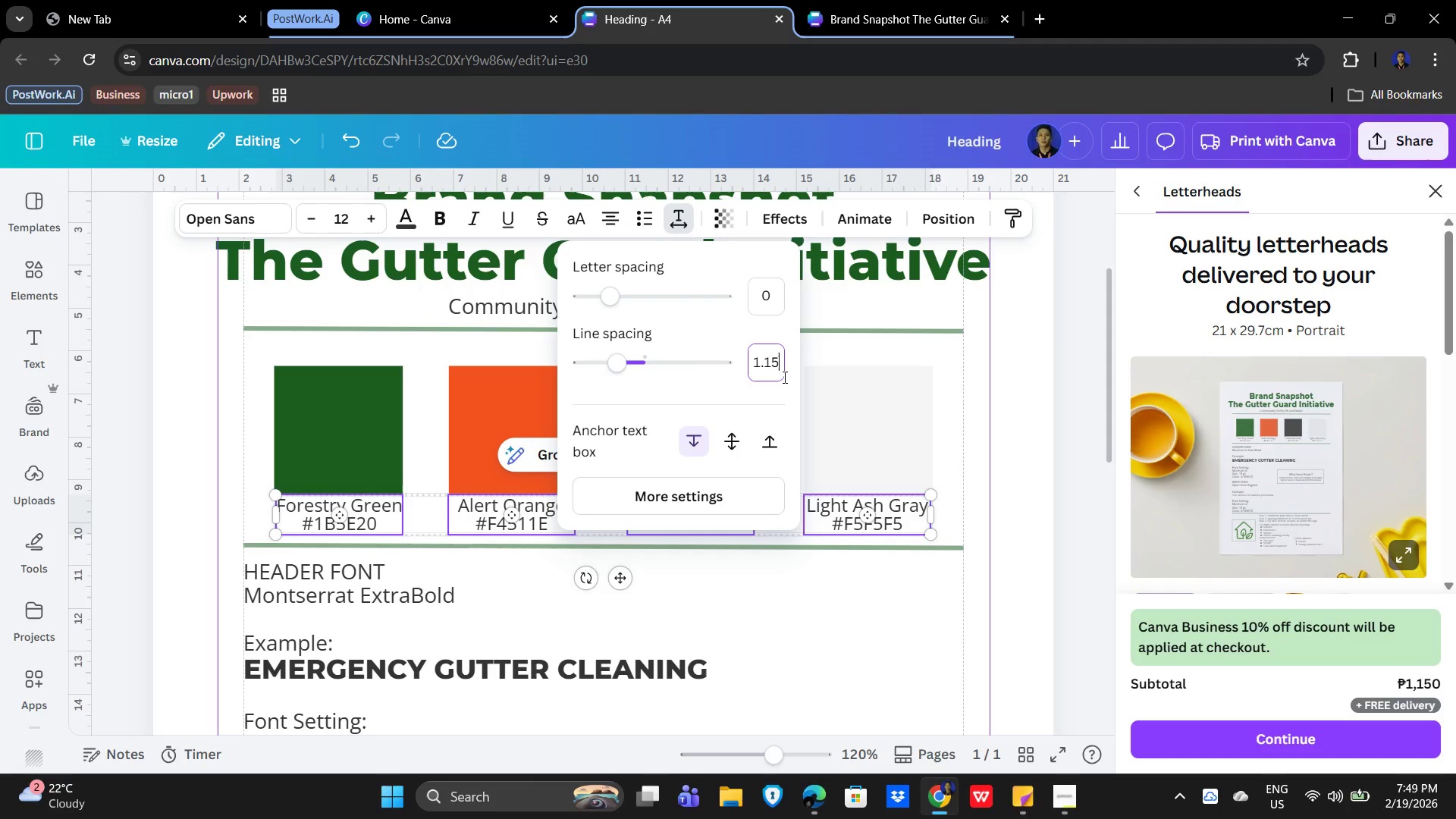 
key(Numpad5)
 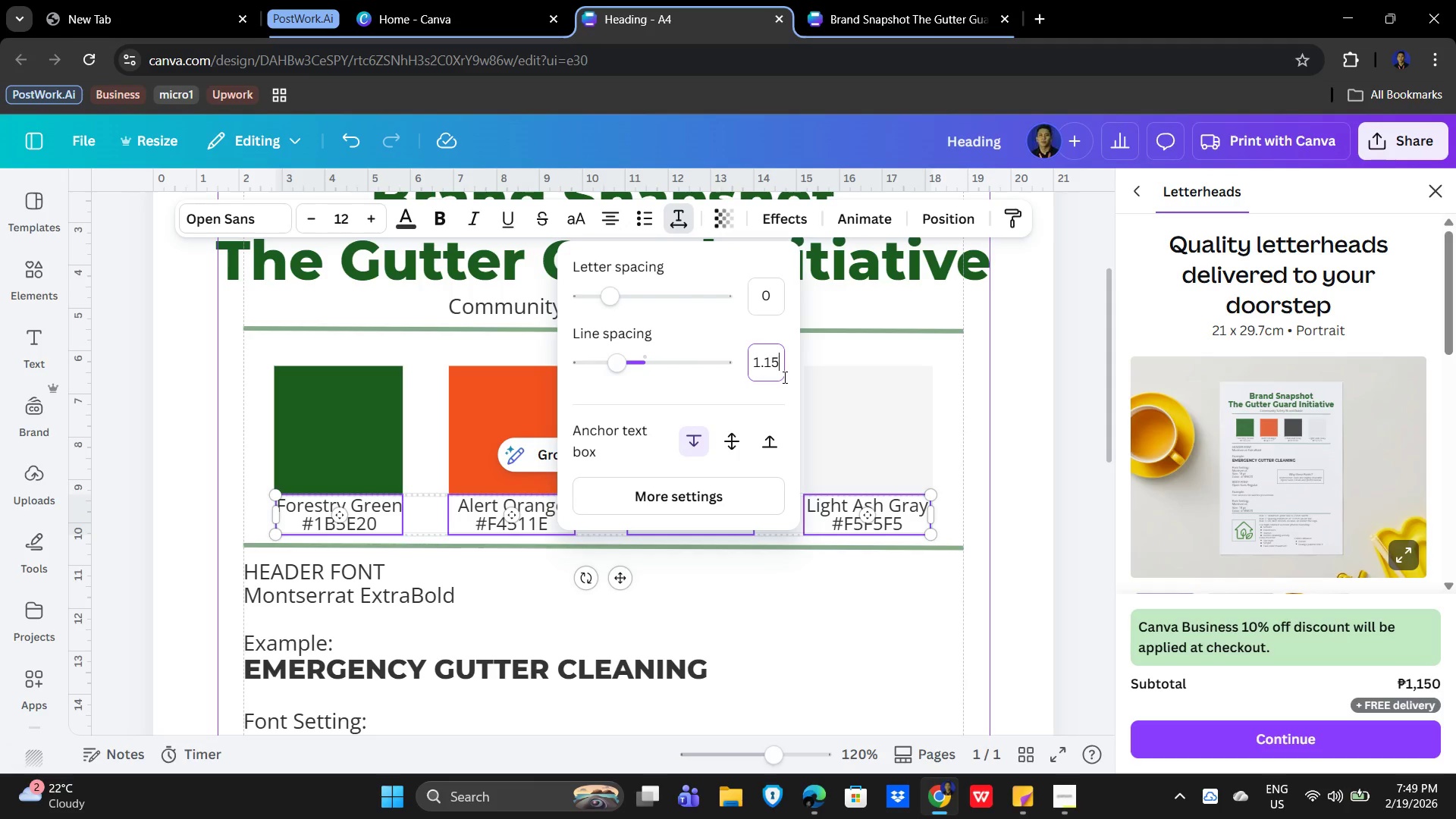 
key(NumpadEnter)
 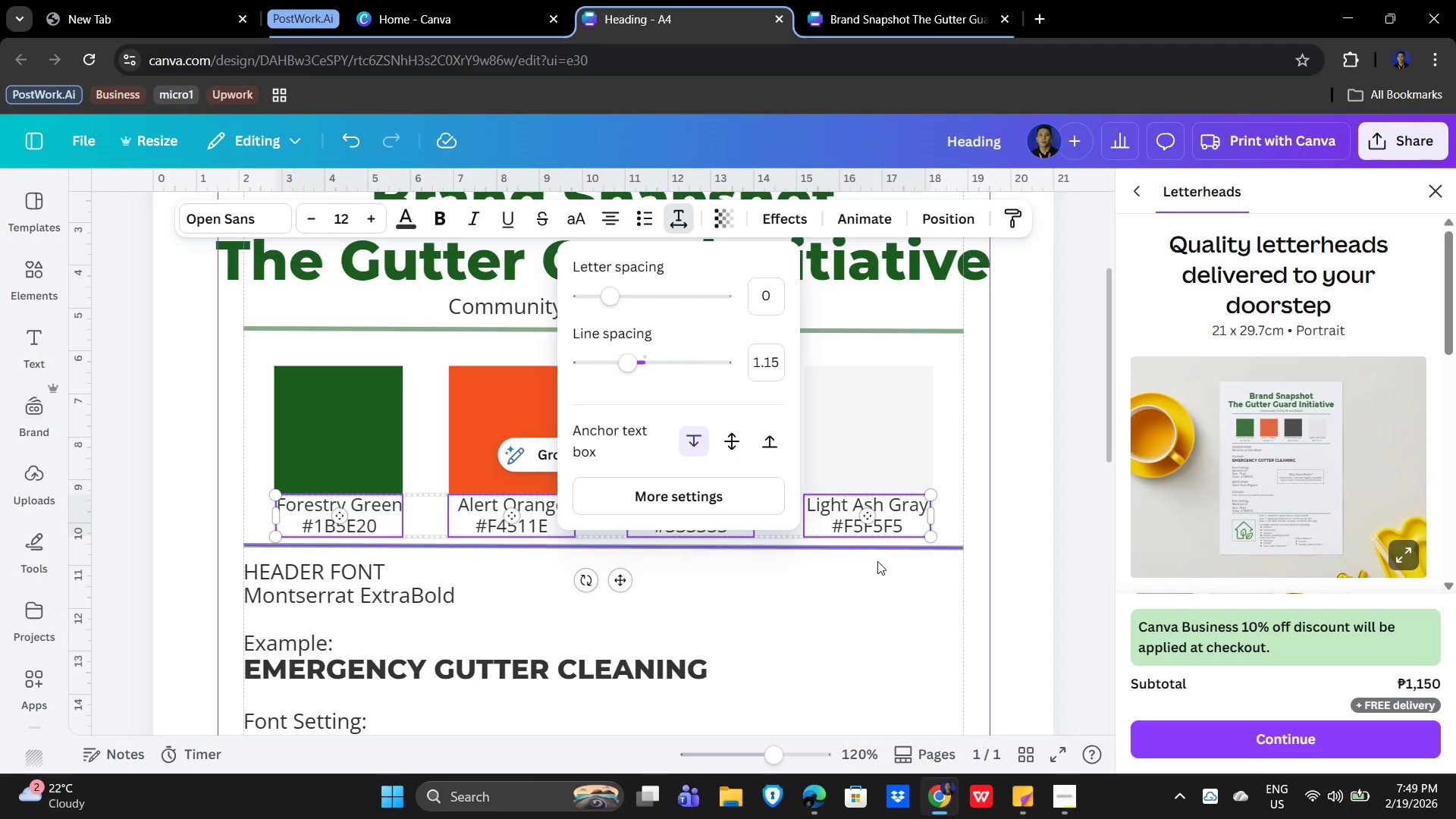 
left_click([942, 623])
 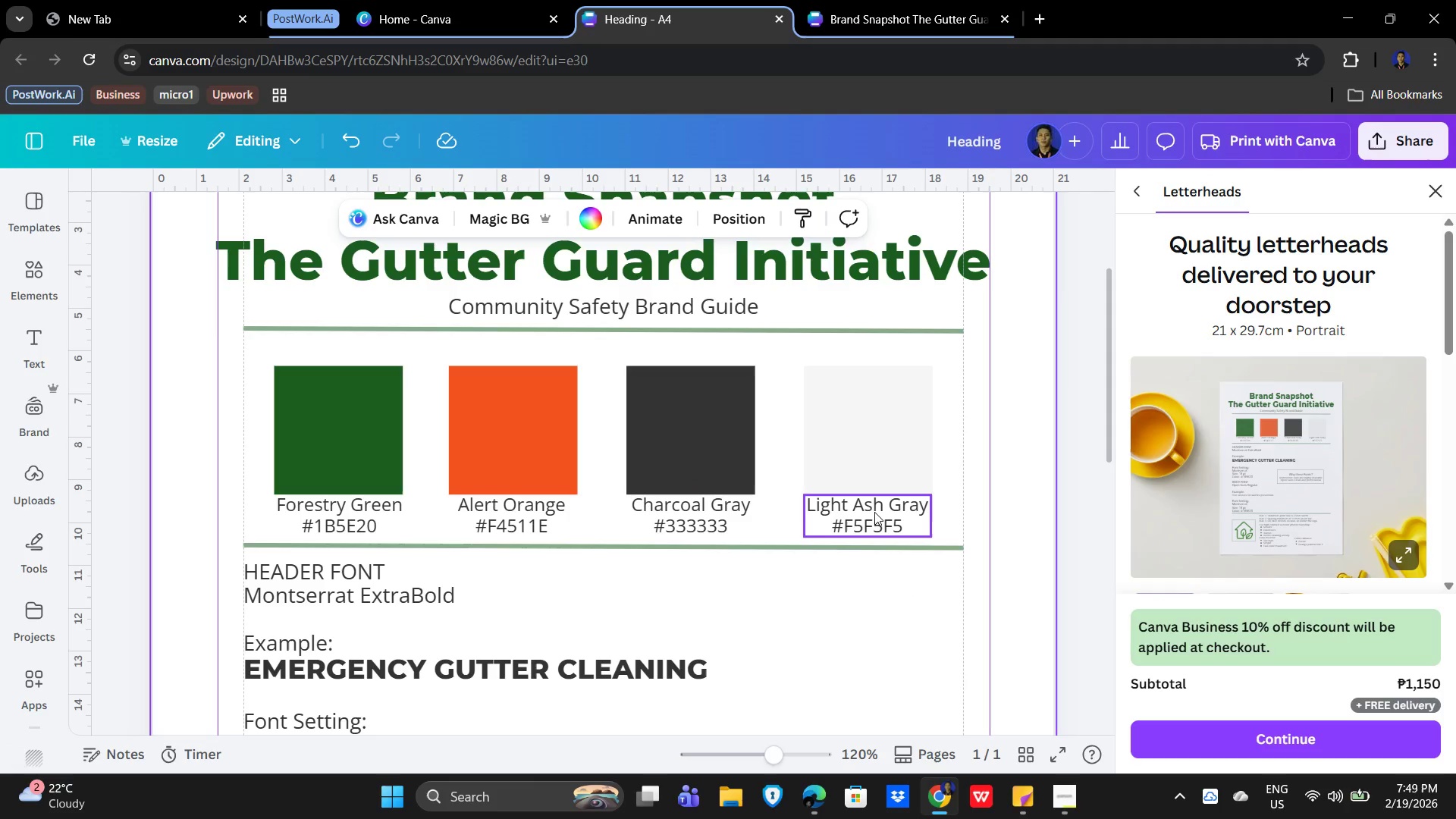 
hold_key(key=ShiftLeft, duration=1.5)
double_click([713, 433])
 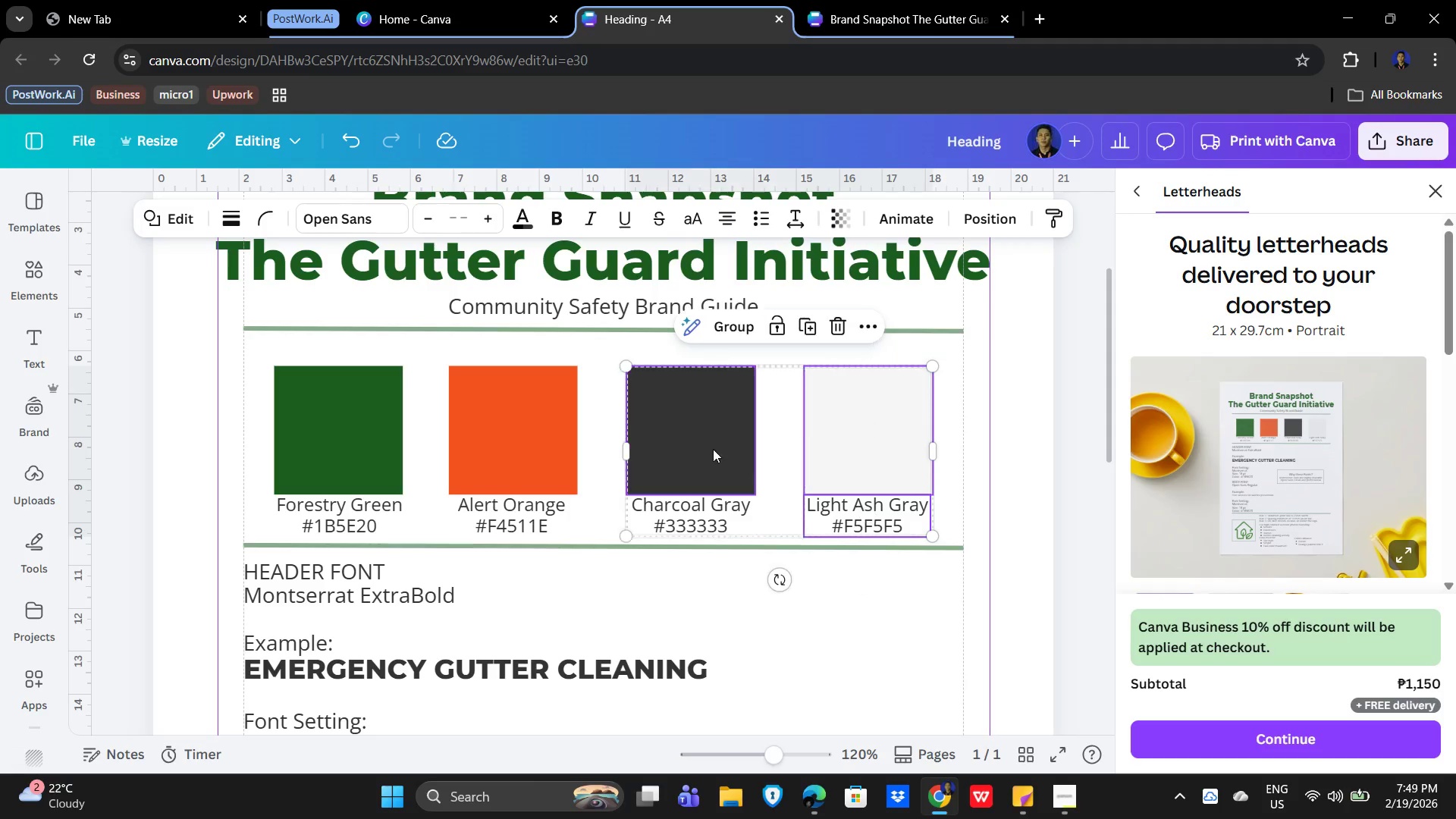 
hold_key(key=ShiftLeft, duration=1.52)
left_click([700, 522])
 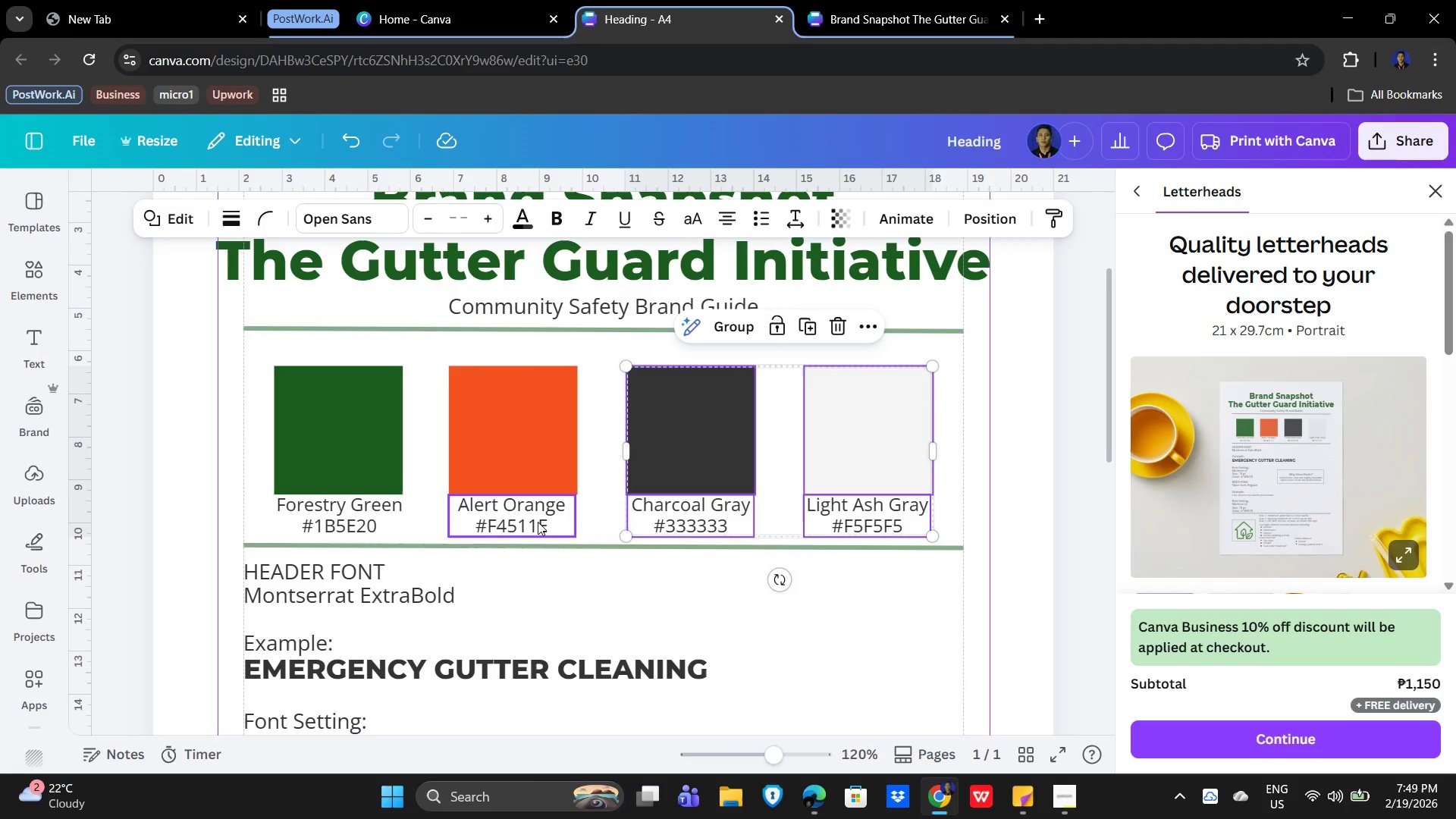 
double_click([537, 521])
 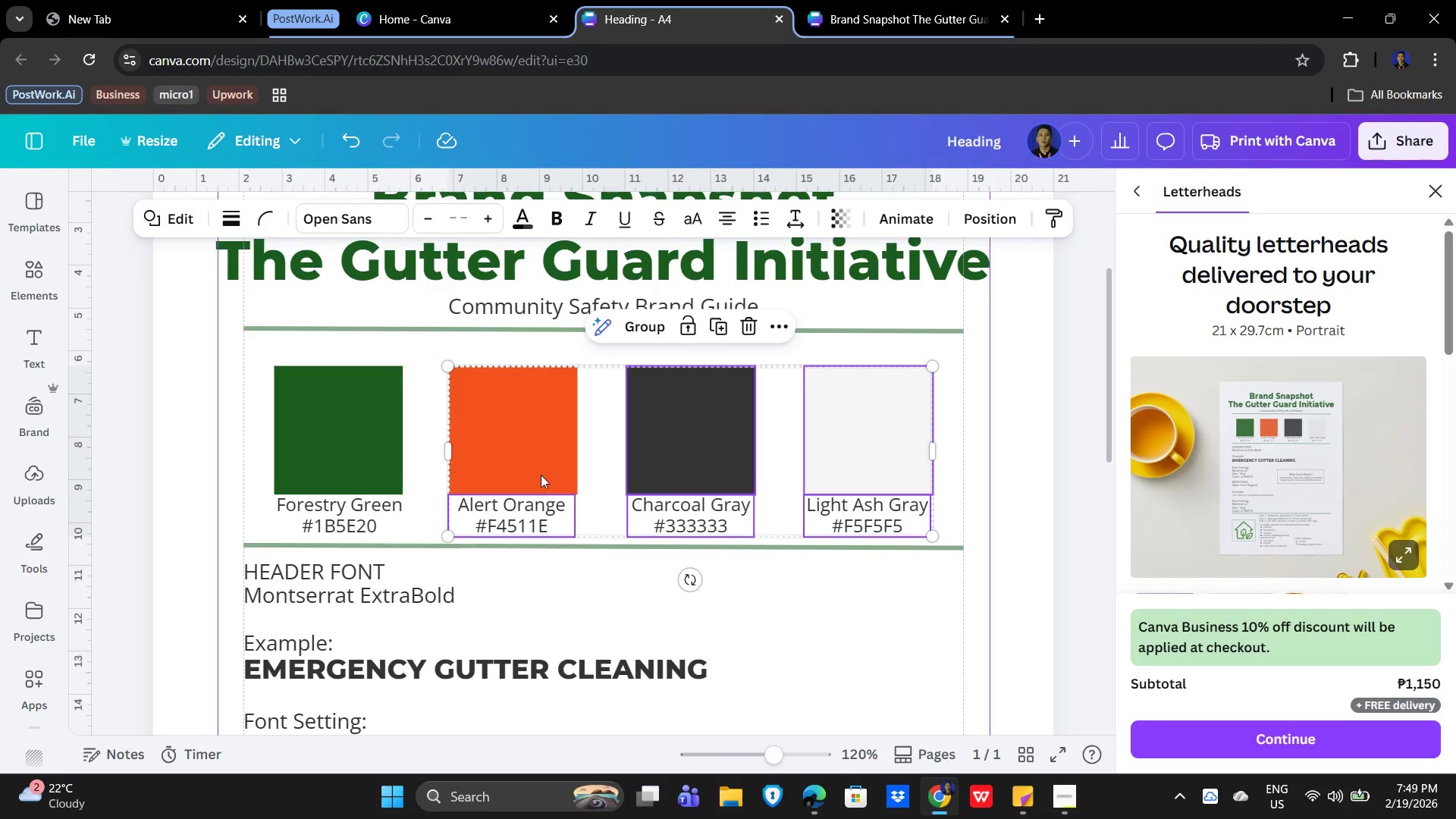 
triple_click([538, 460])
 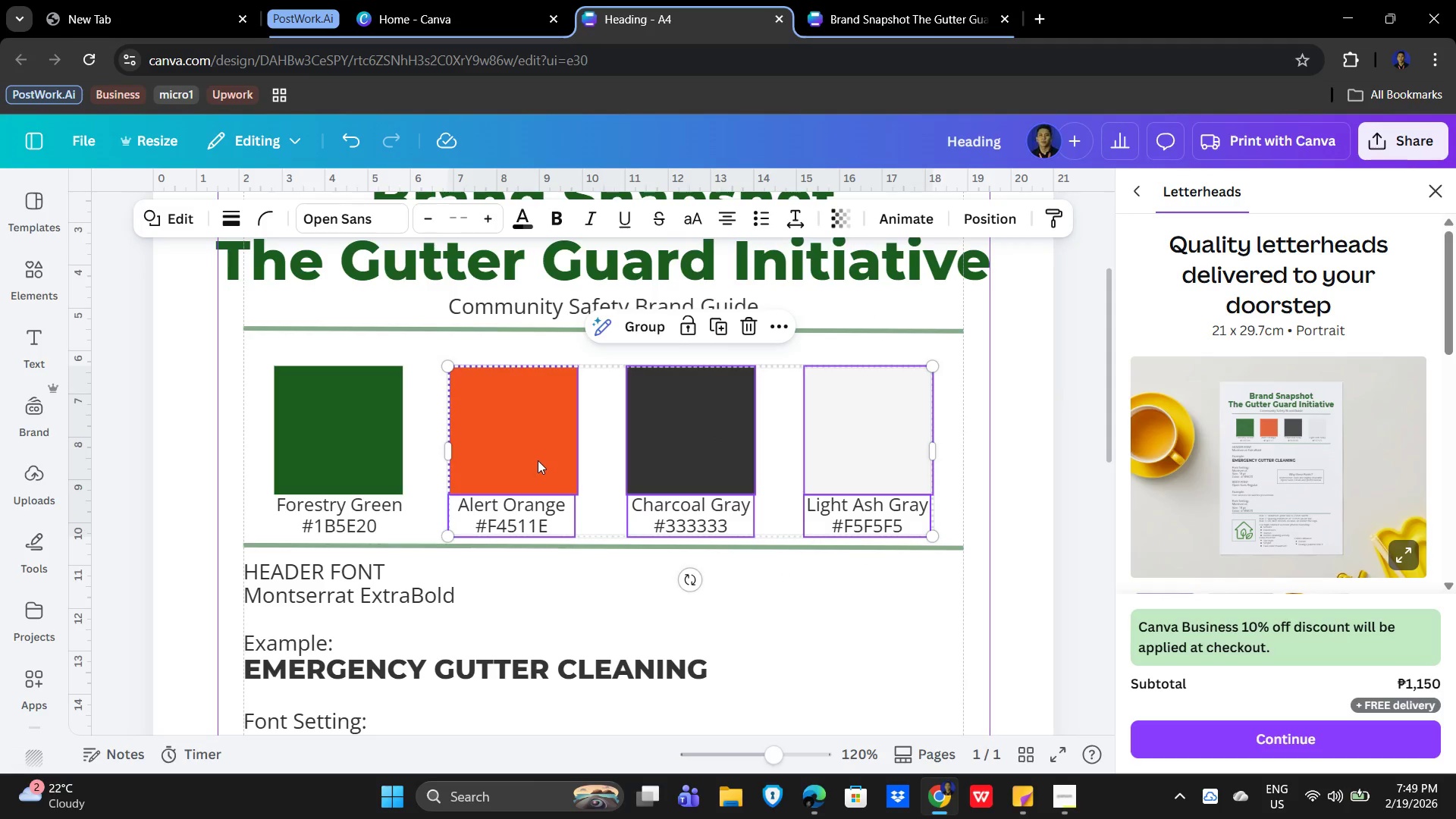 
hold_key(key=ShiftLeft, duration=1.39)
triple_click([360, 435])
 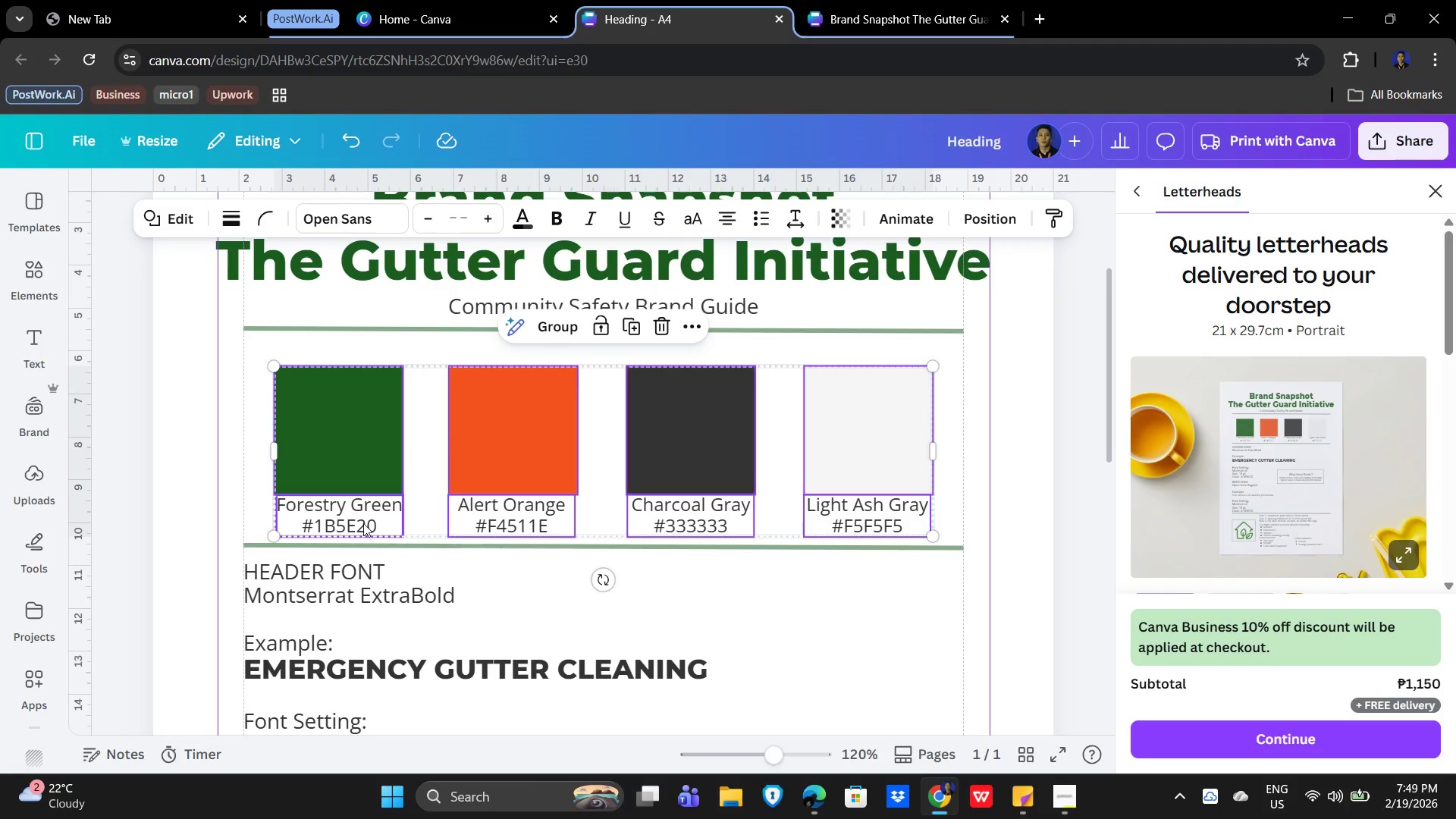 
left_click([363, 526])
 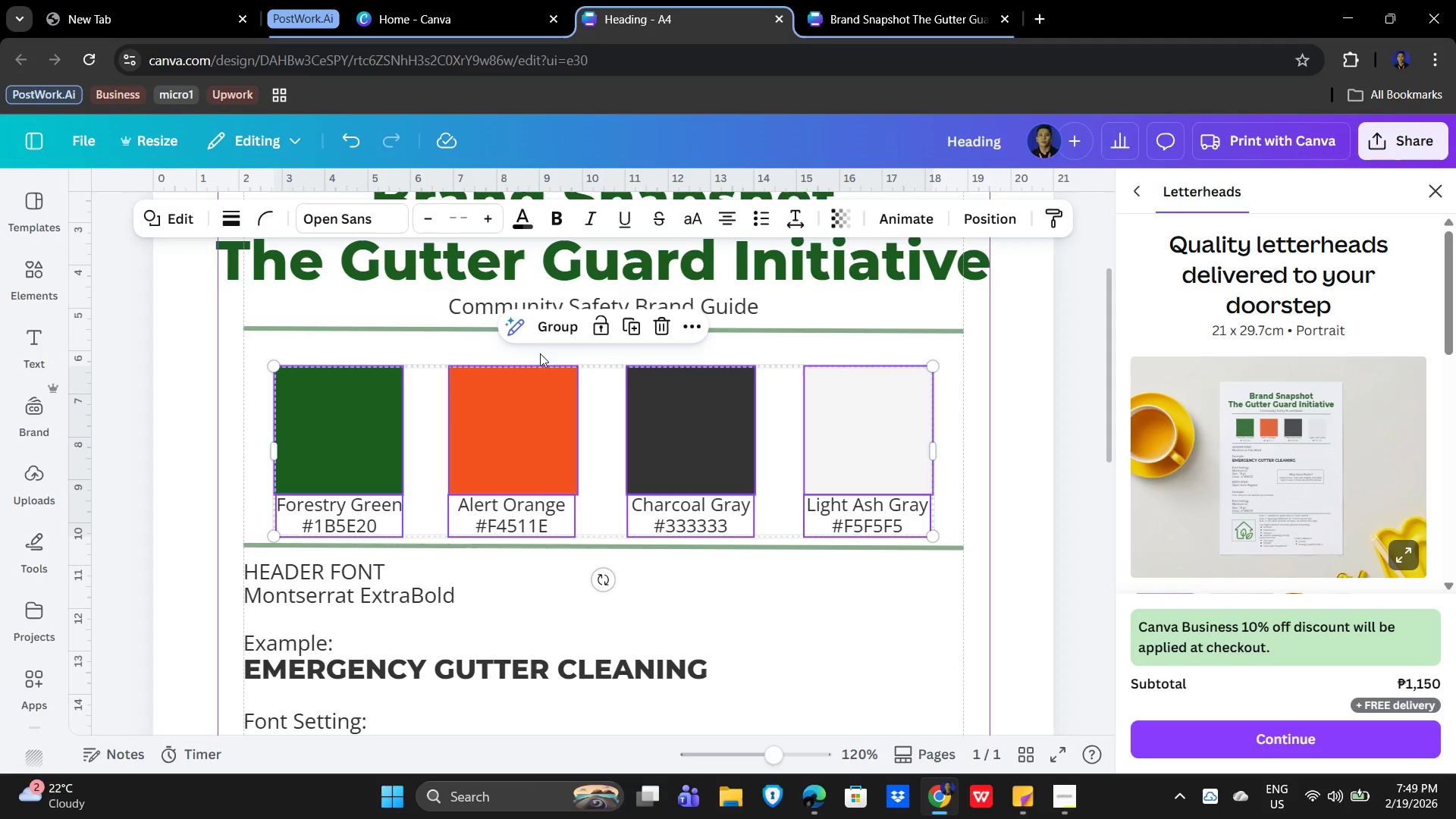 
left_click([548, 329])
 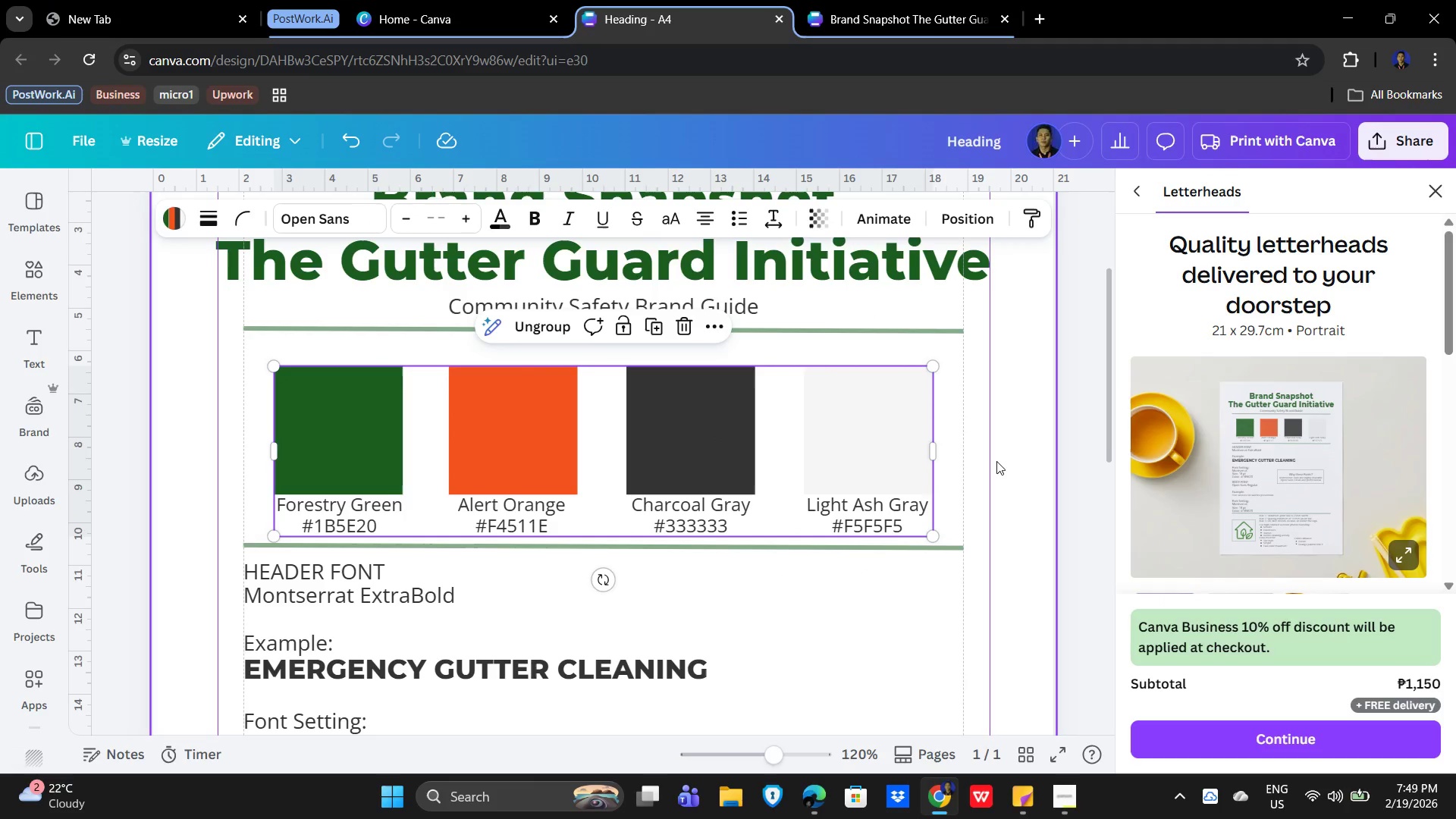 
key(ArrowUp)
 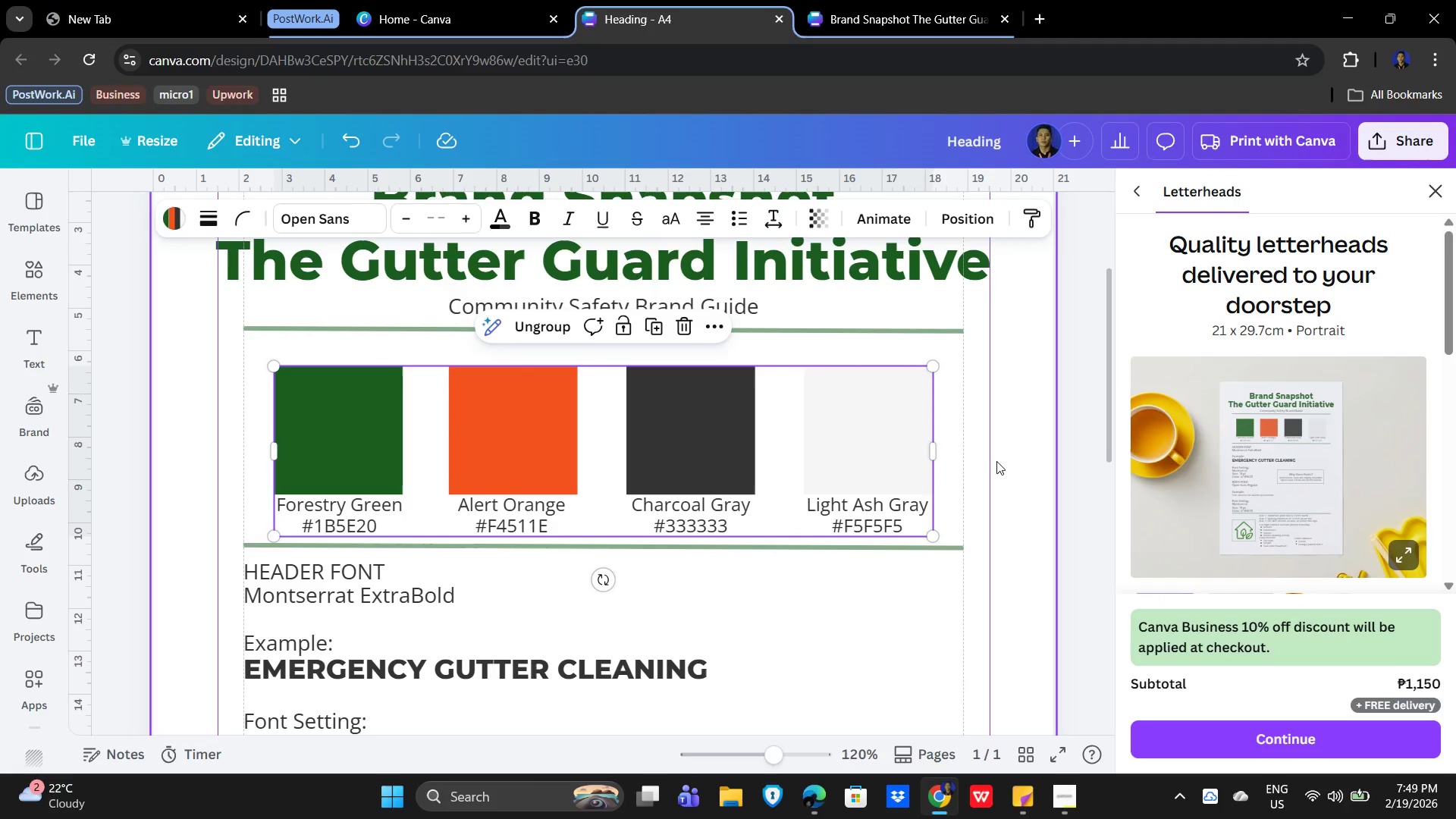 
key(ArrowUp)
 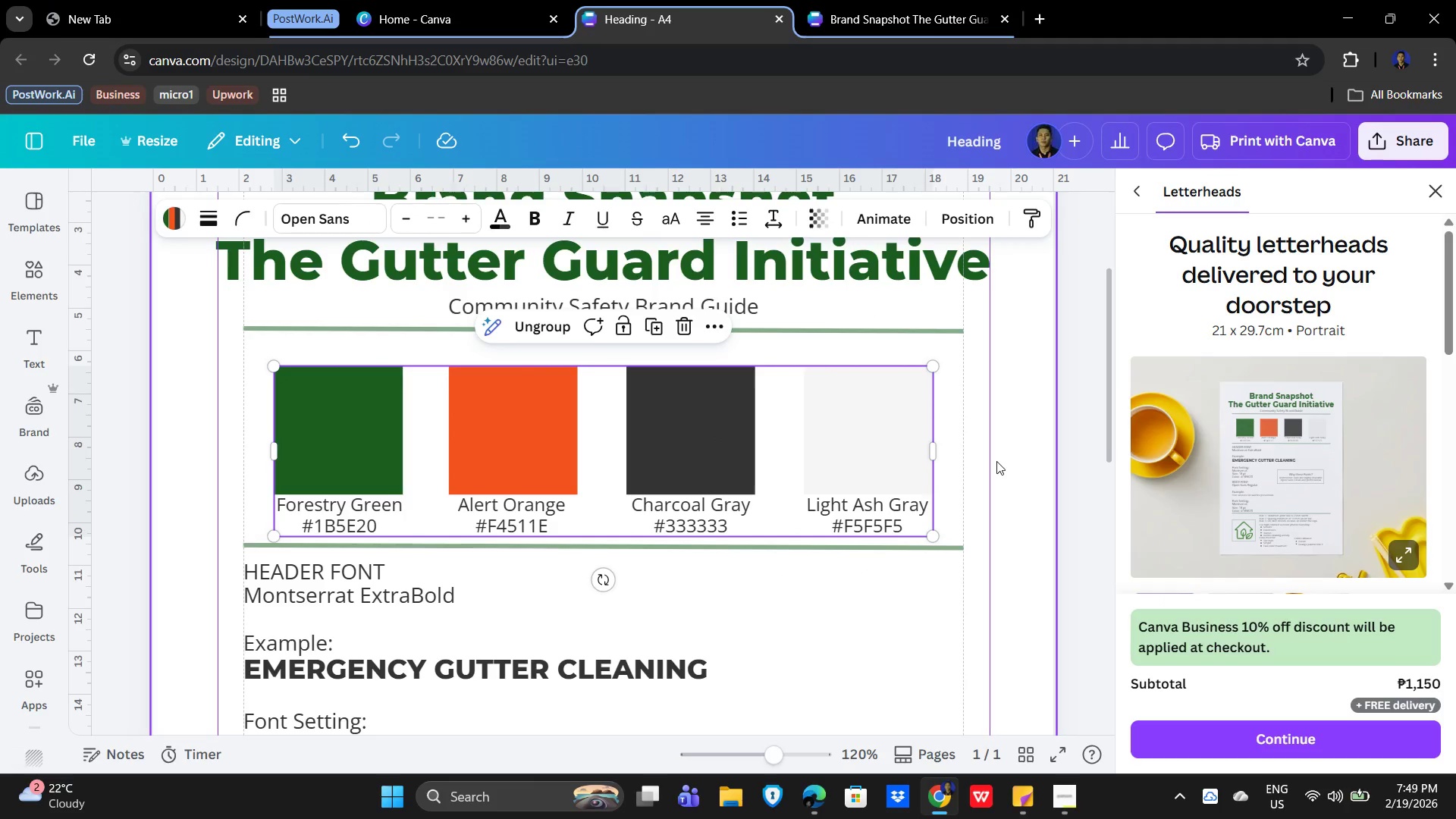 
key(ArrowUp)
 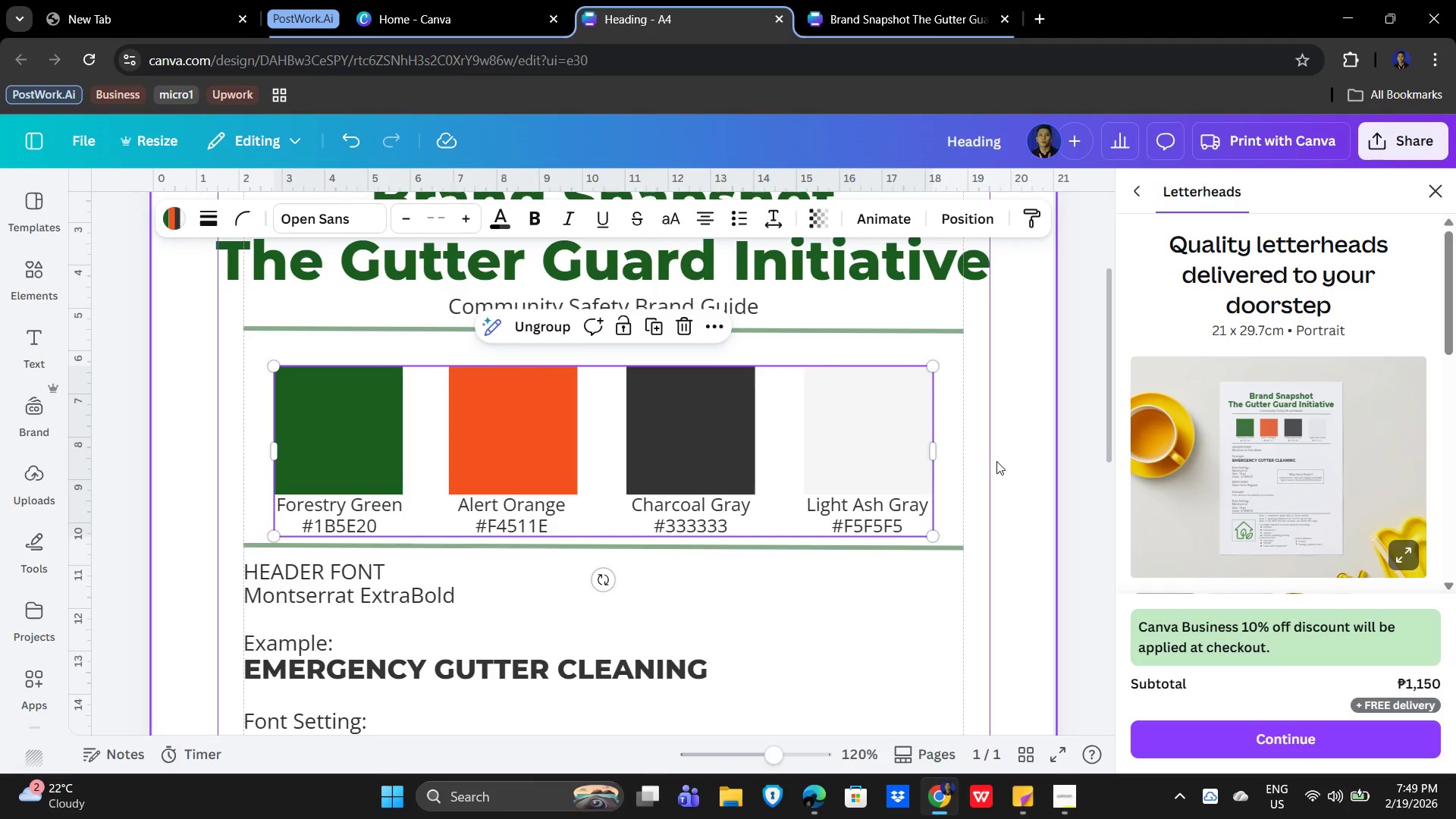 
key(ArrowUp)
 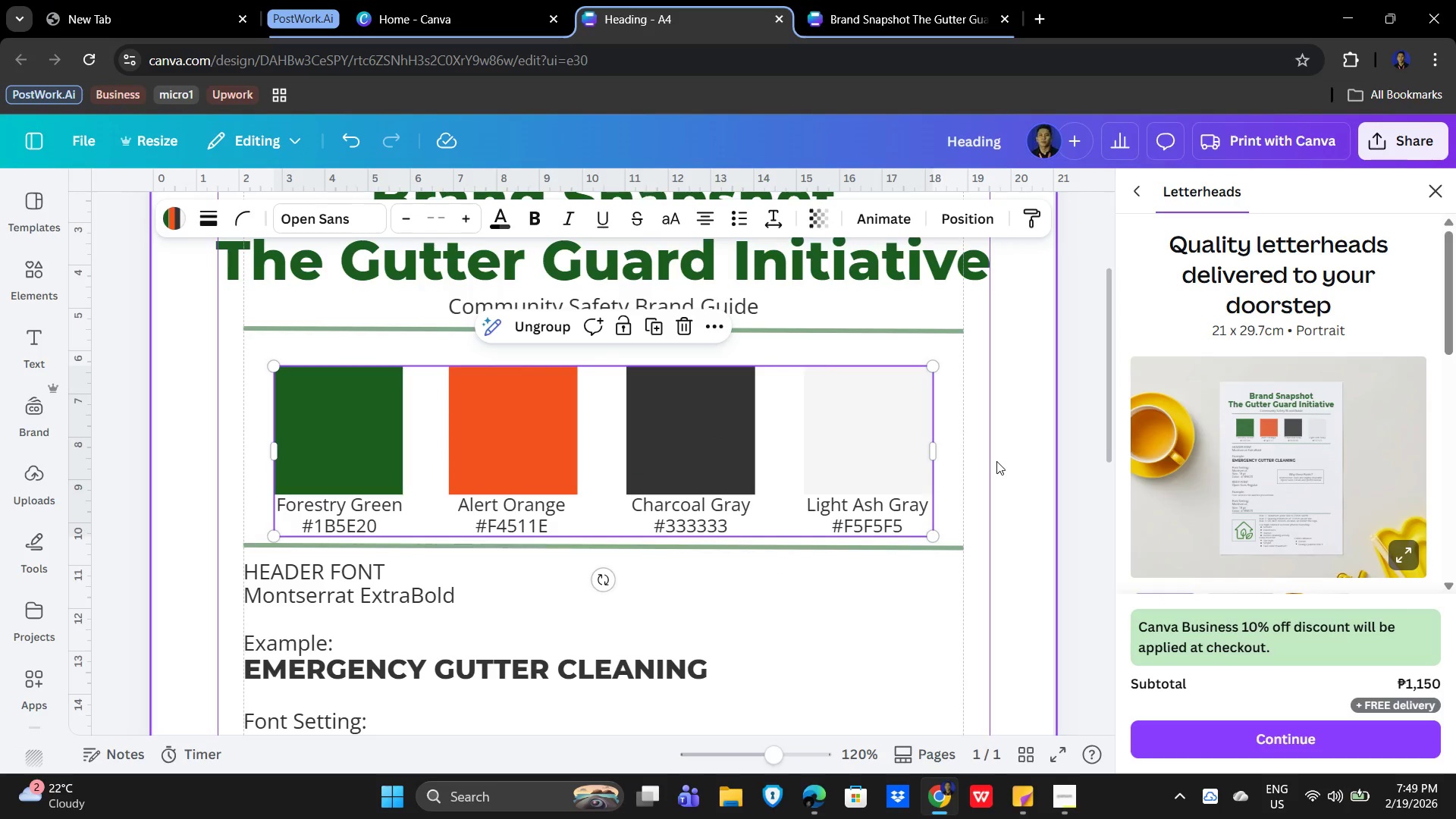 
key(ArrowUp)
 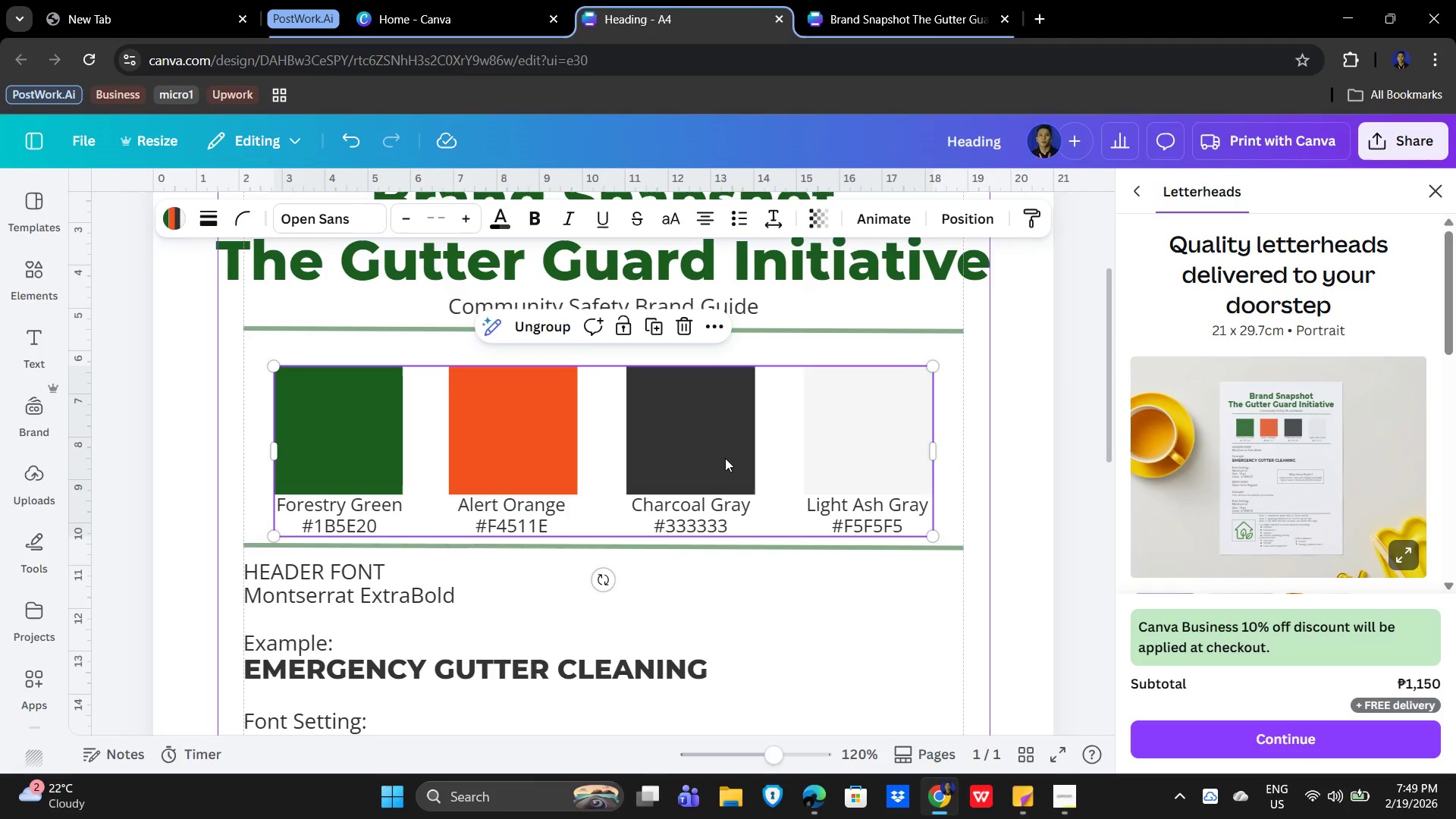 
left_click([723, 454])
 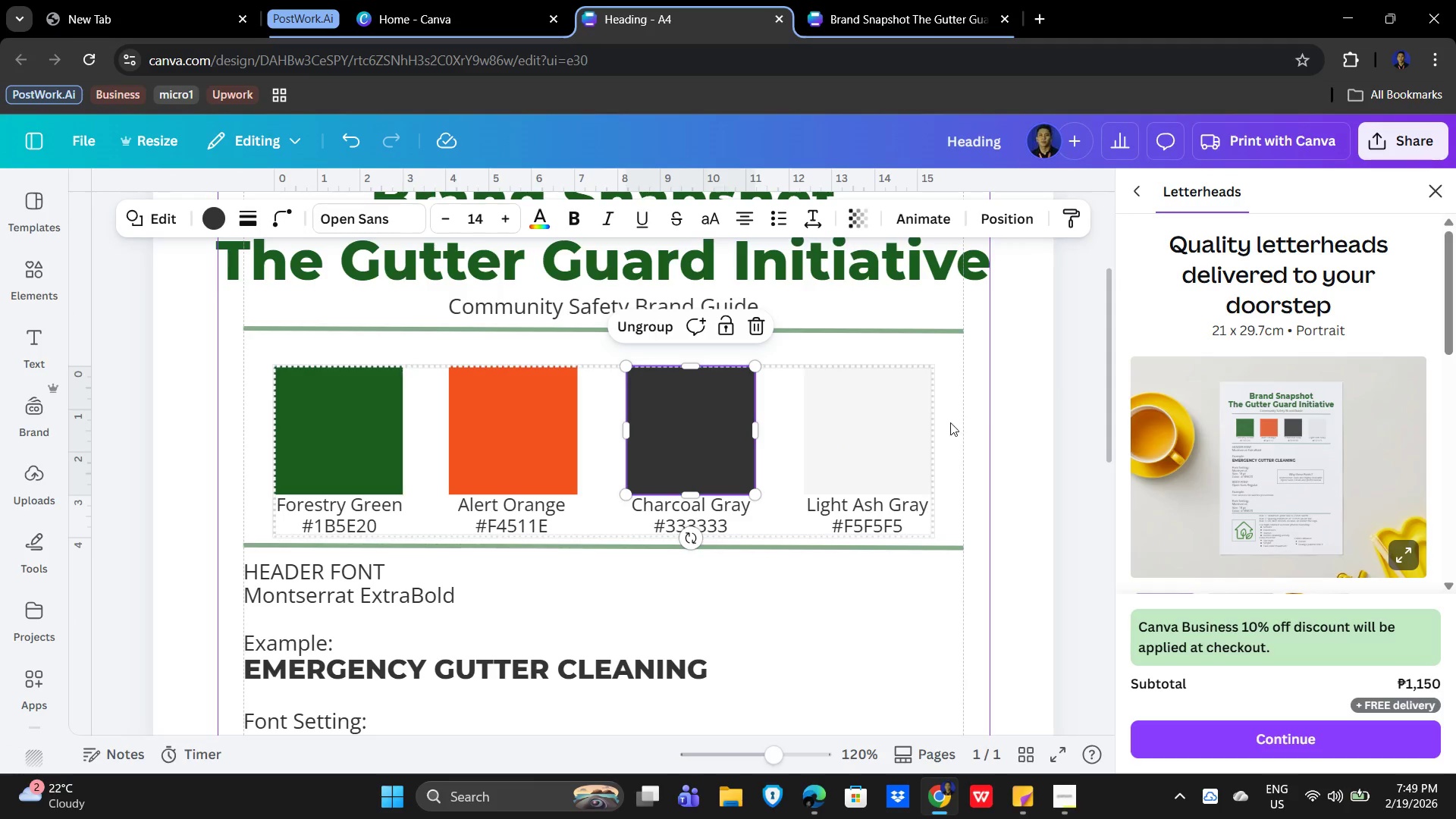 
left_click([999, 410])
 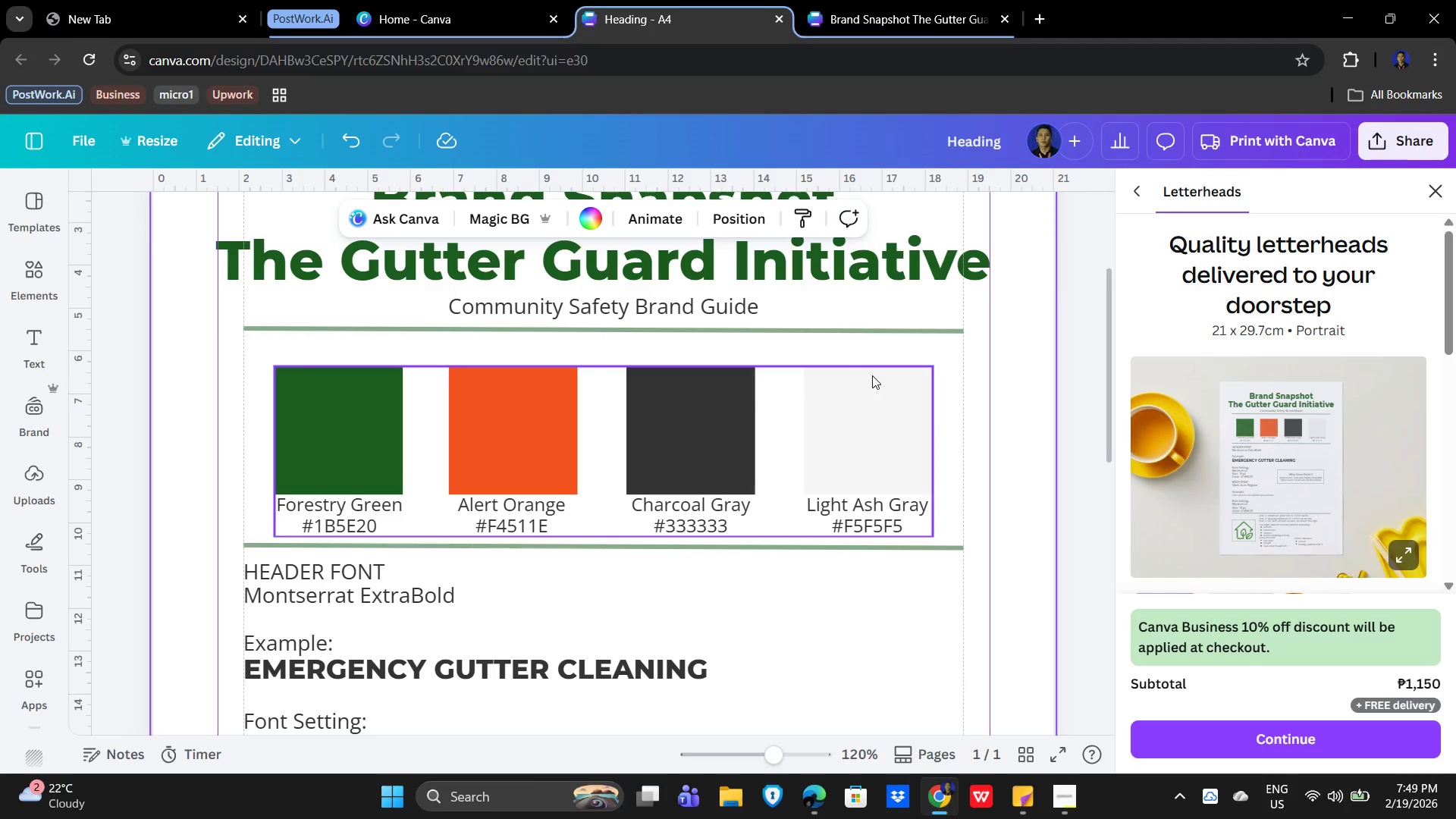 
left_click([874, 378])
 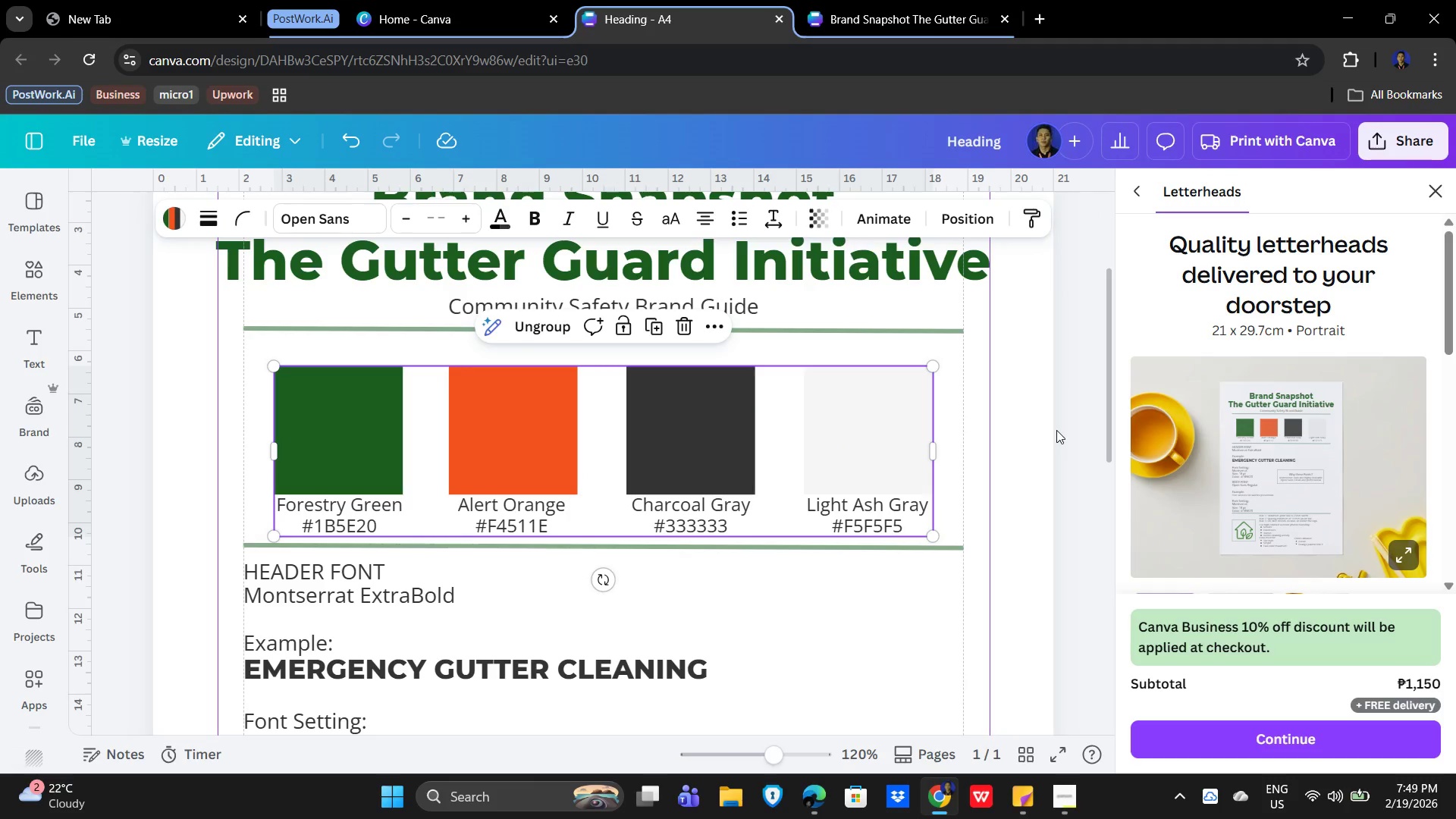 
key(ArrowUp)
 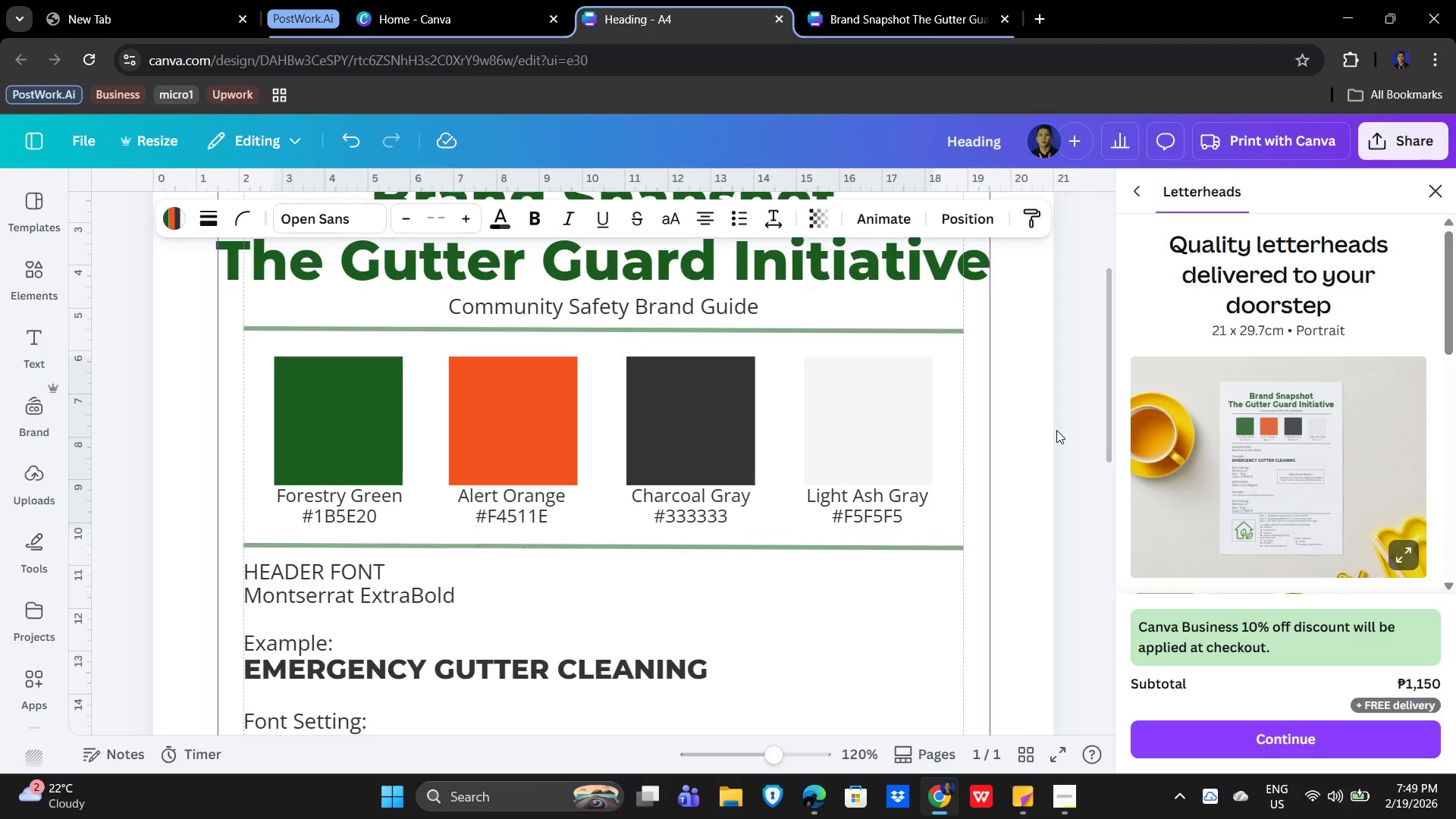 
key(ArrowUp)
 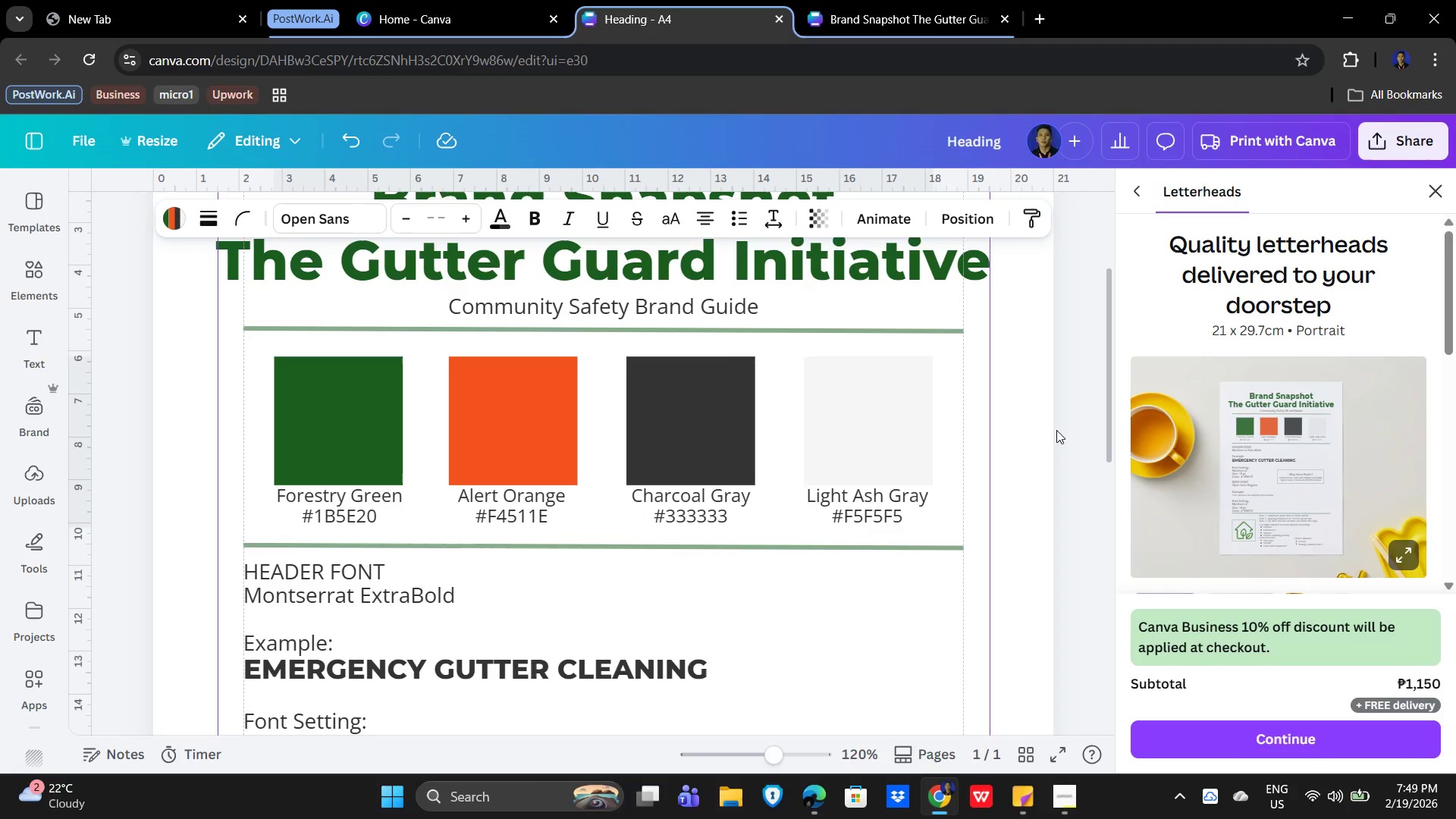 
key(ArrowUp)
 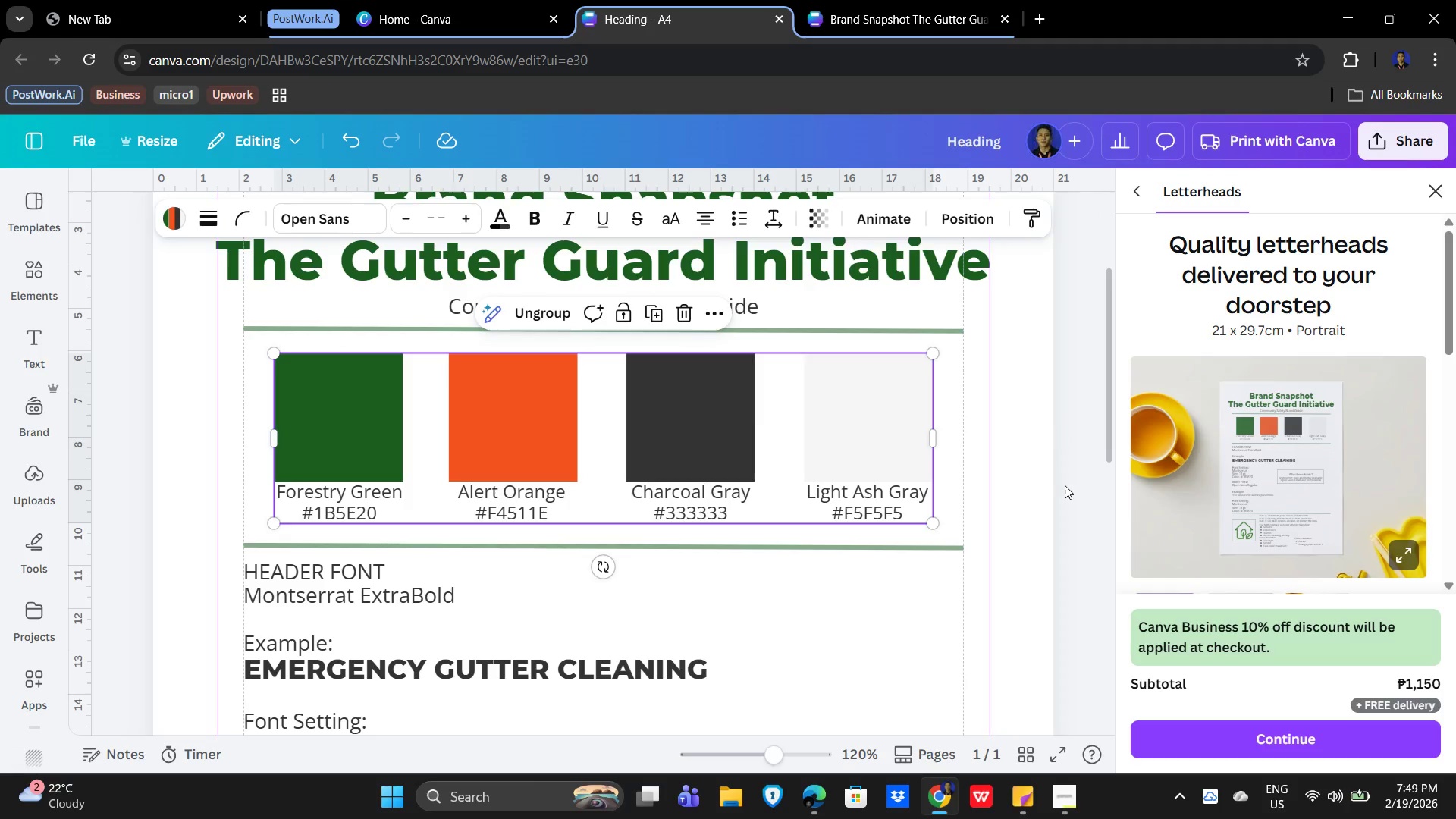 
left_click([893, 641])
 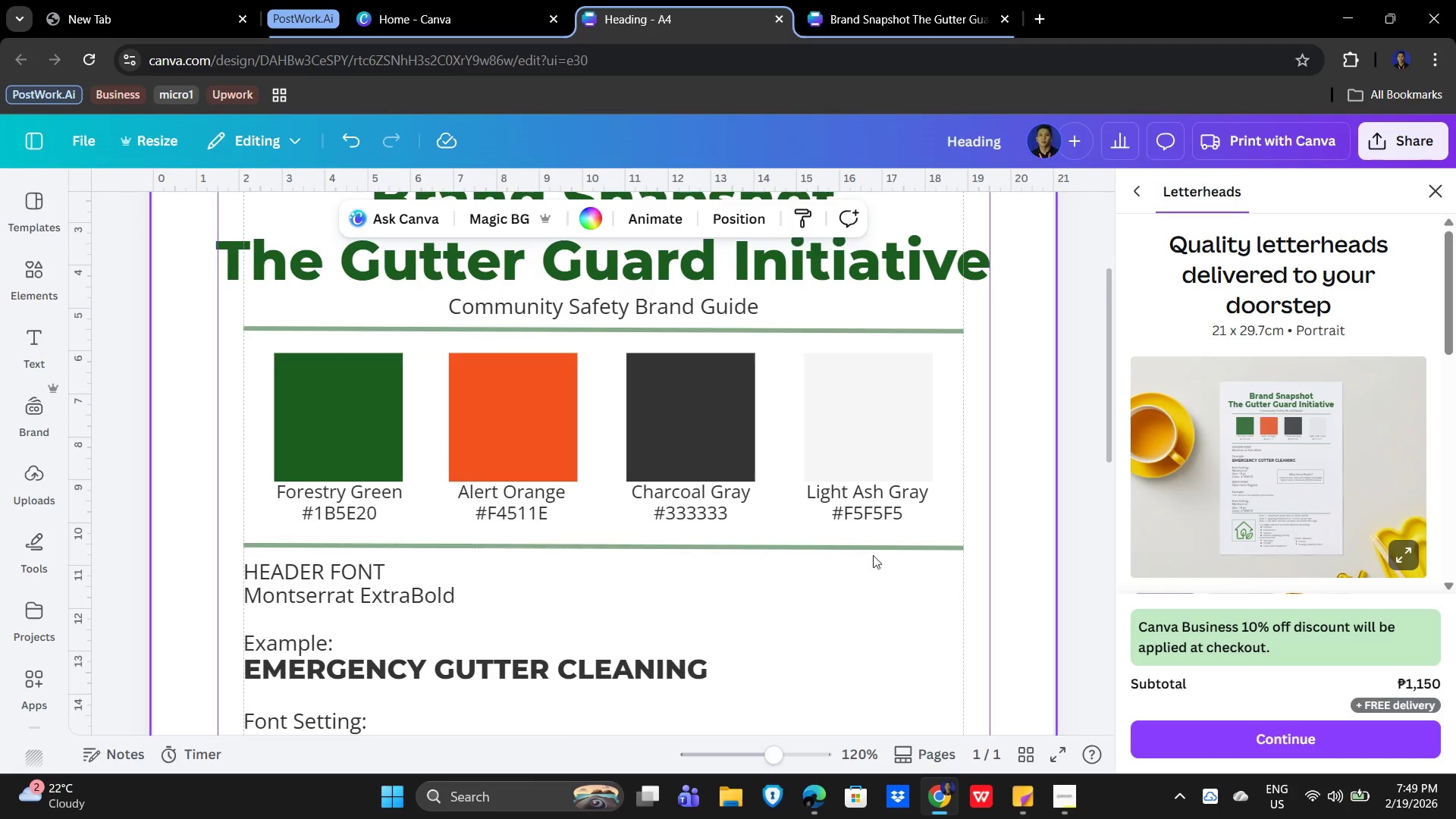 
scroll: coordinate [852, 549], scroll_direction: down, amount: 2.0
 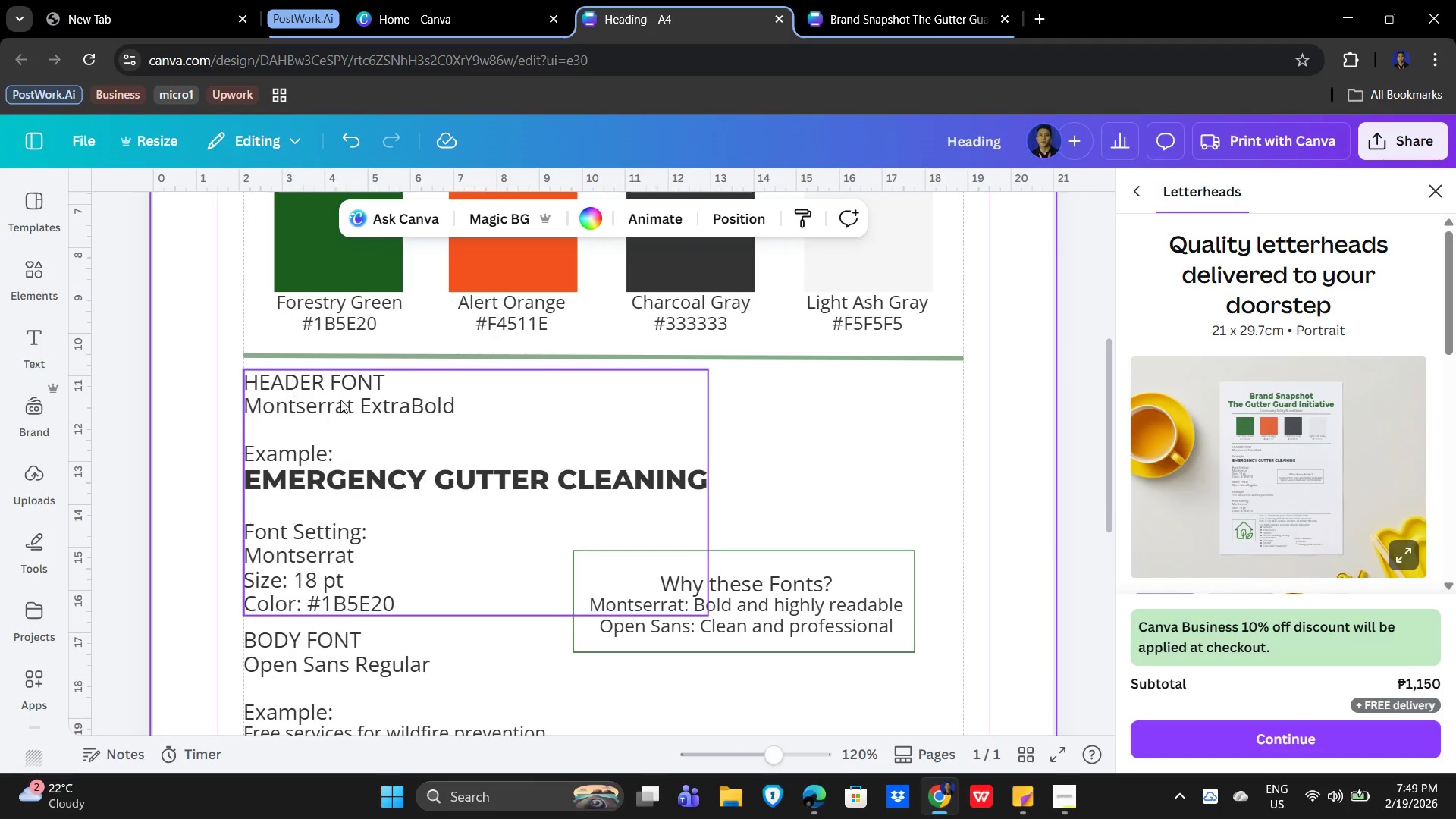 
left_click([395, 425])
 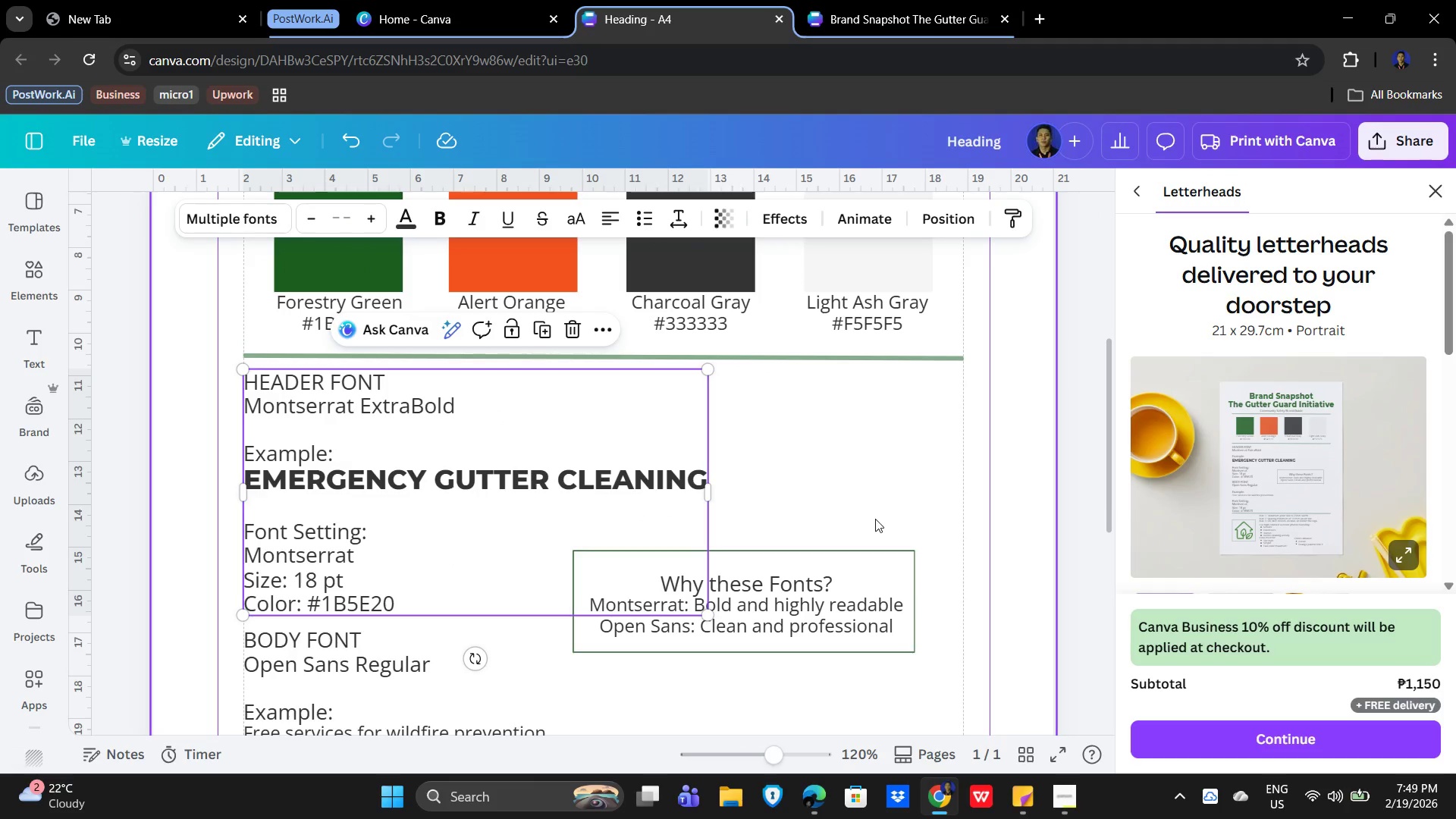 
key(ArrowUp)
 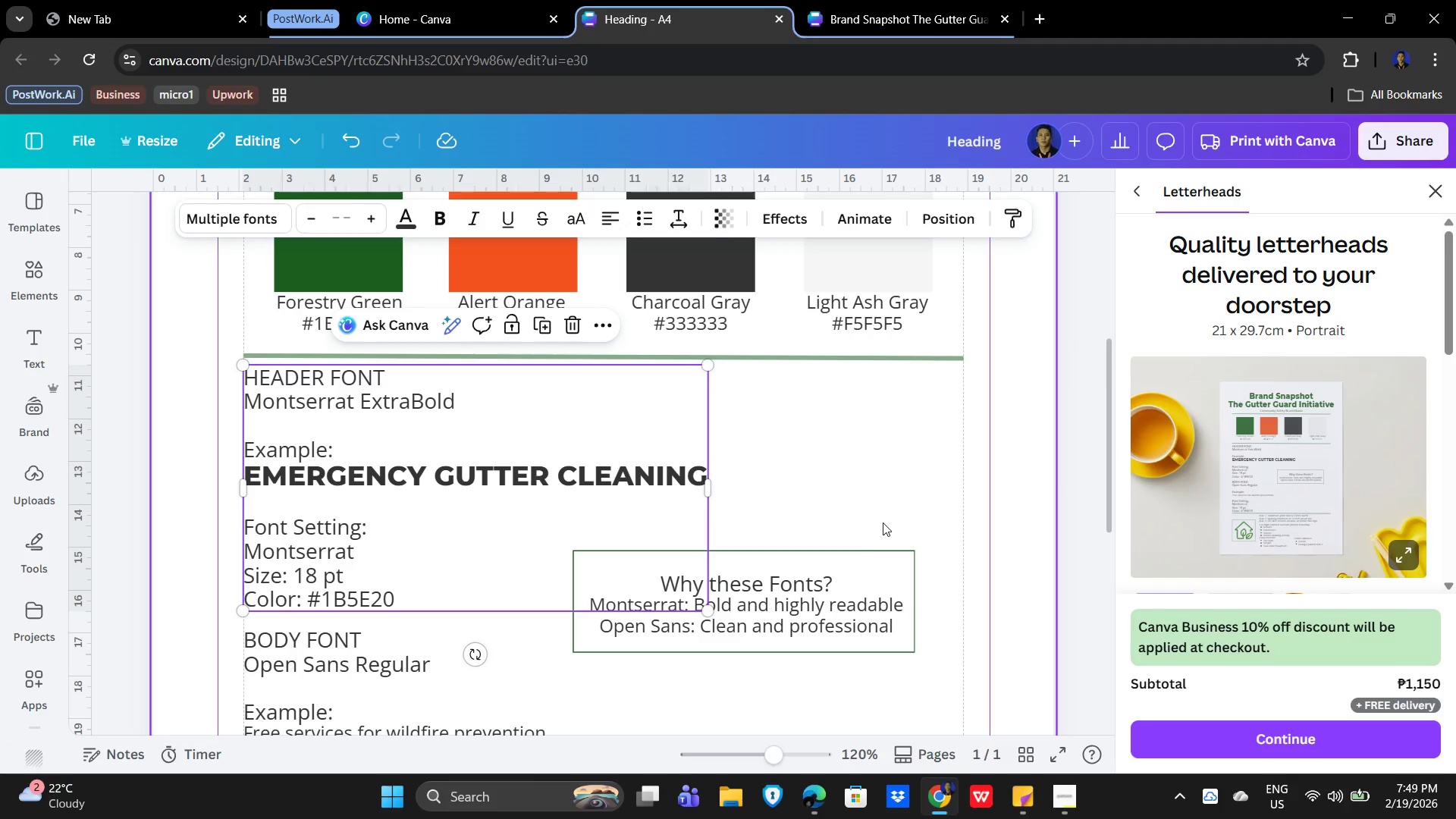 
scroll: coordinate [896, 514], scroll_direction: down, amount: 2.0
 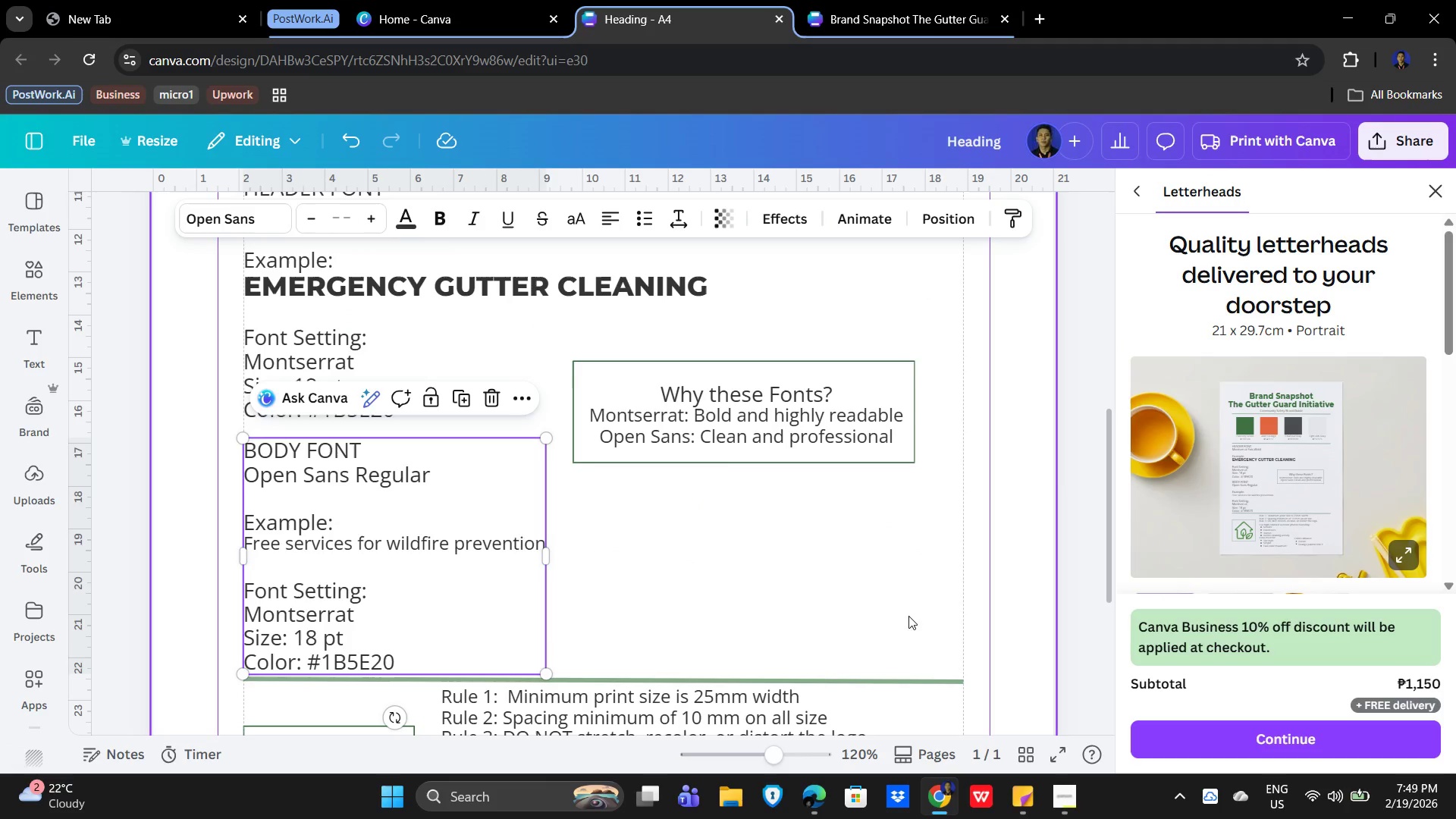 
key(ArrowUp)
 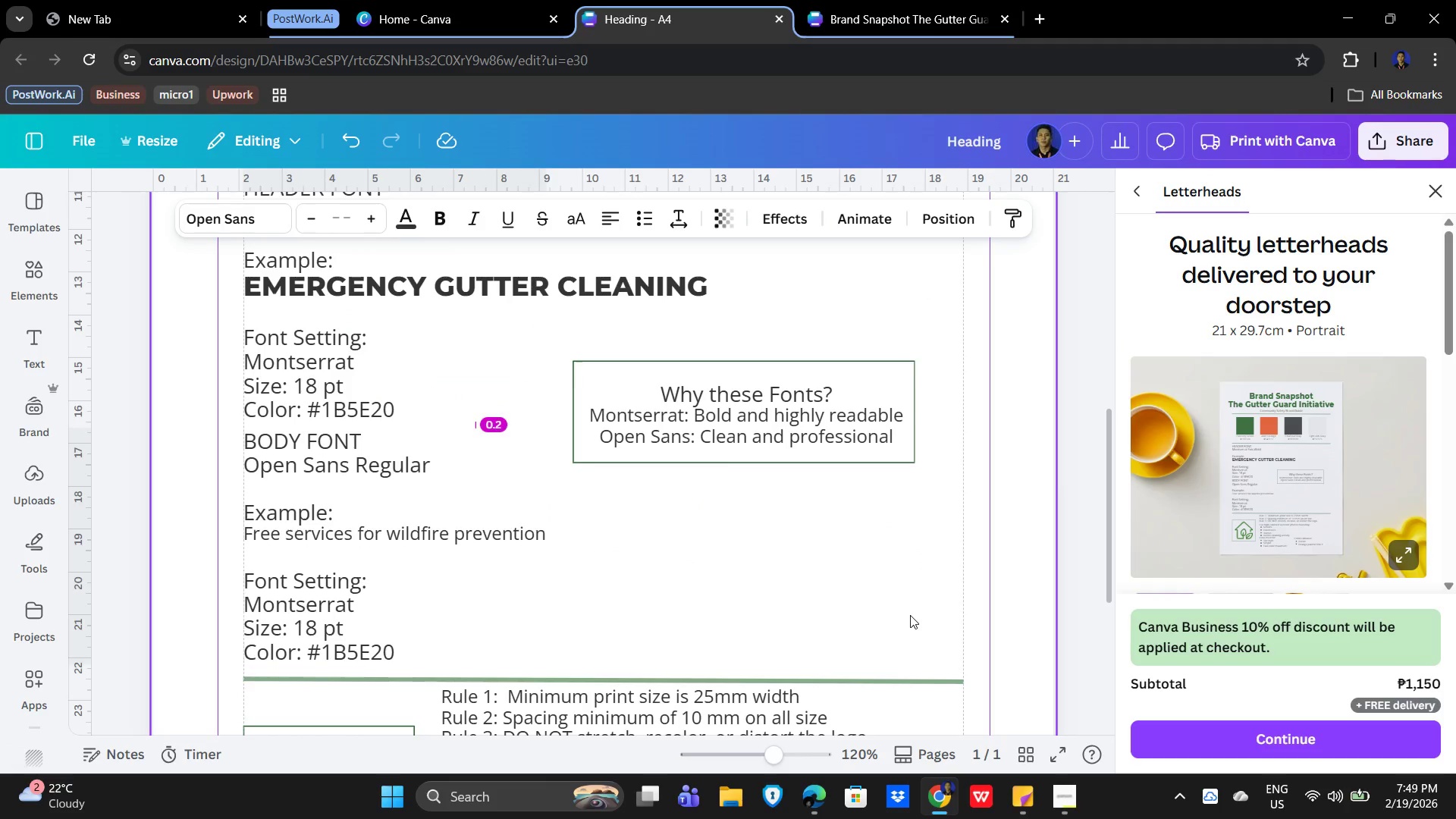 
key(ArrowUp)
 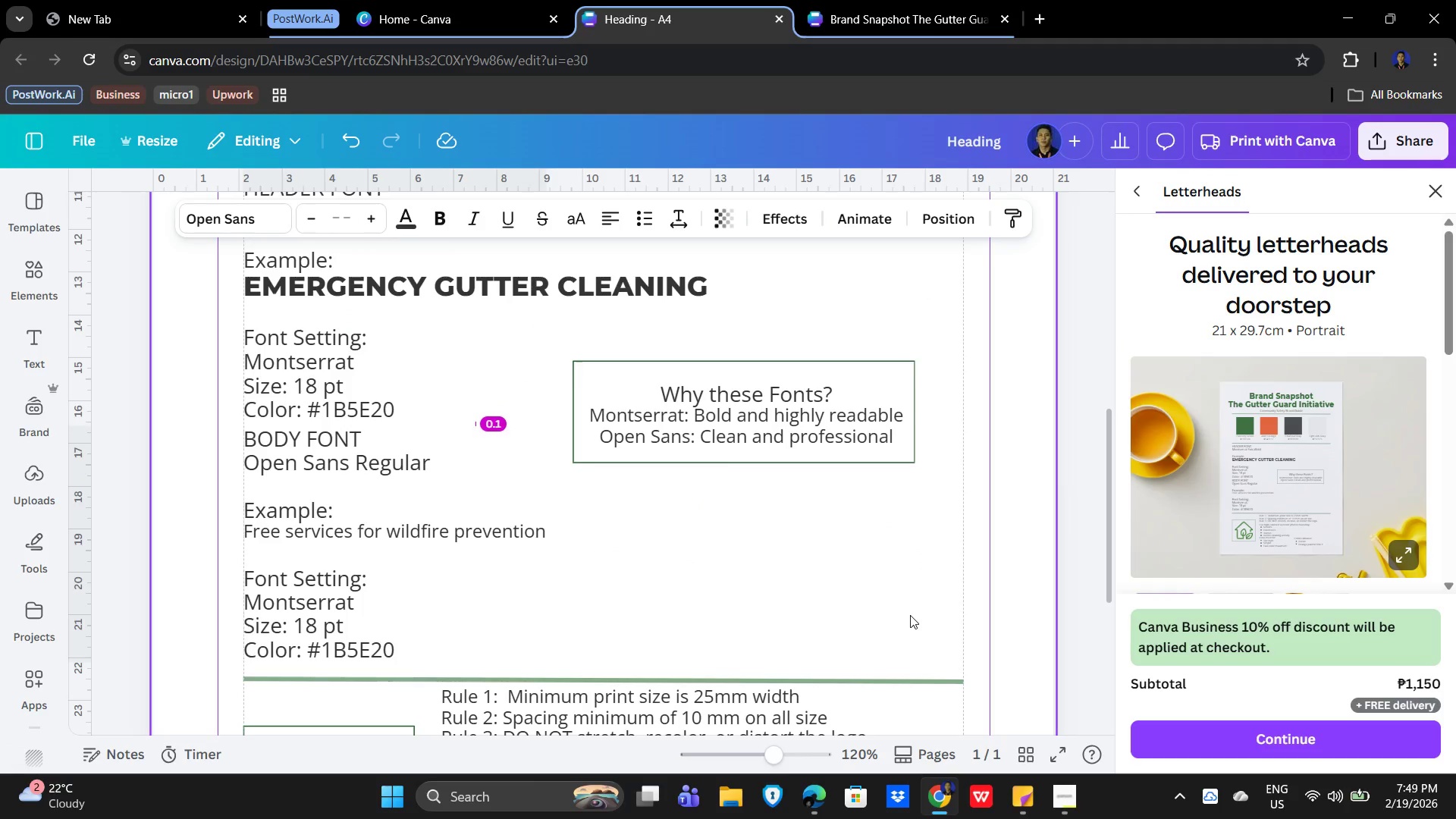 
key(ArrowUp)
 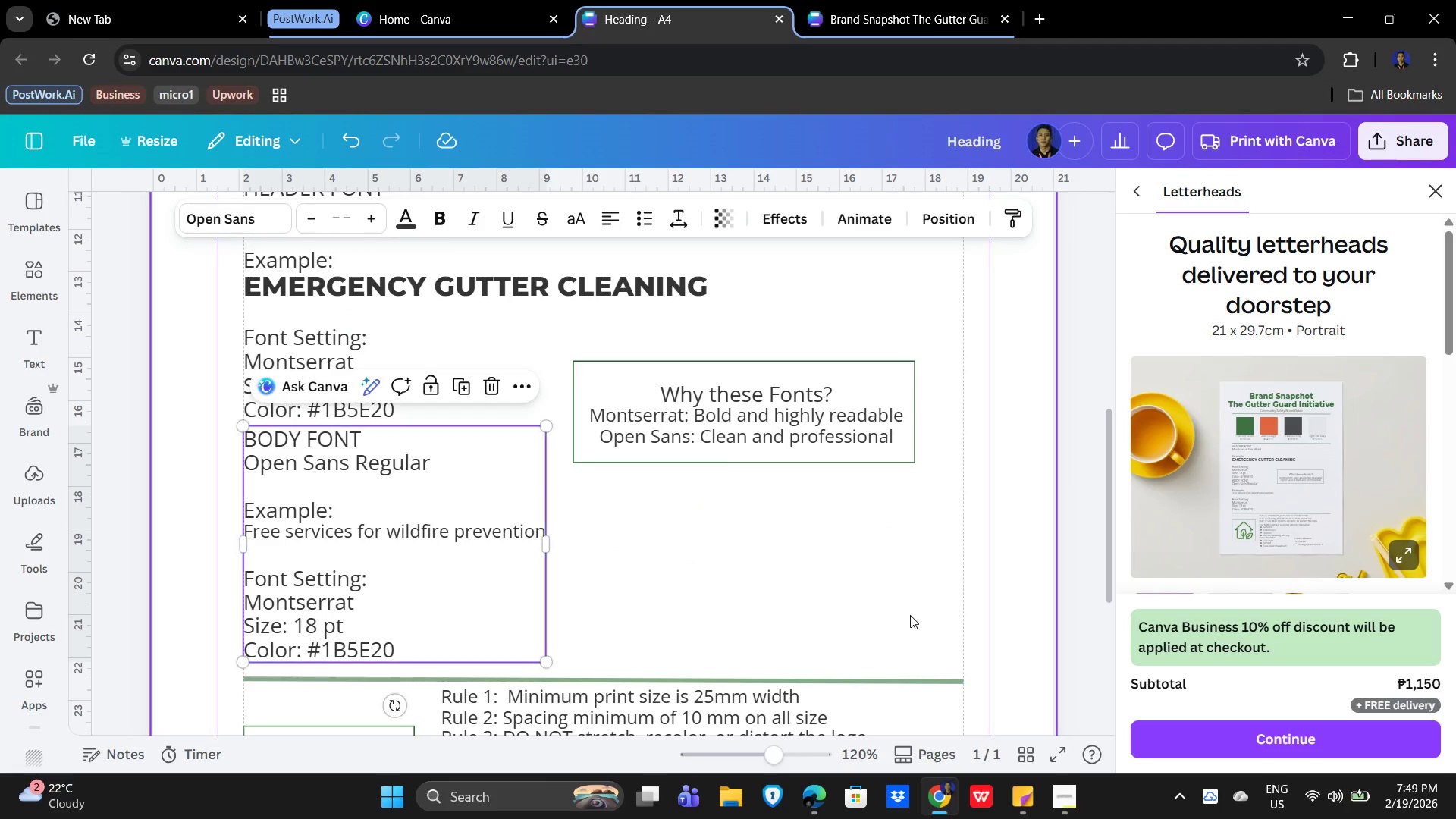 
key(ArrowDown)
 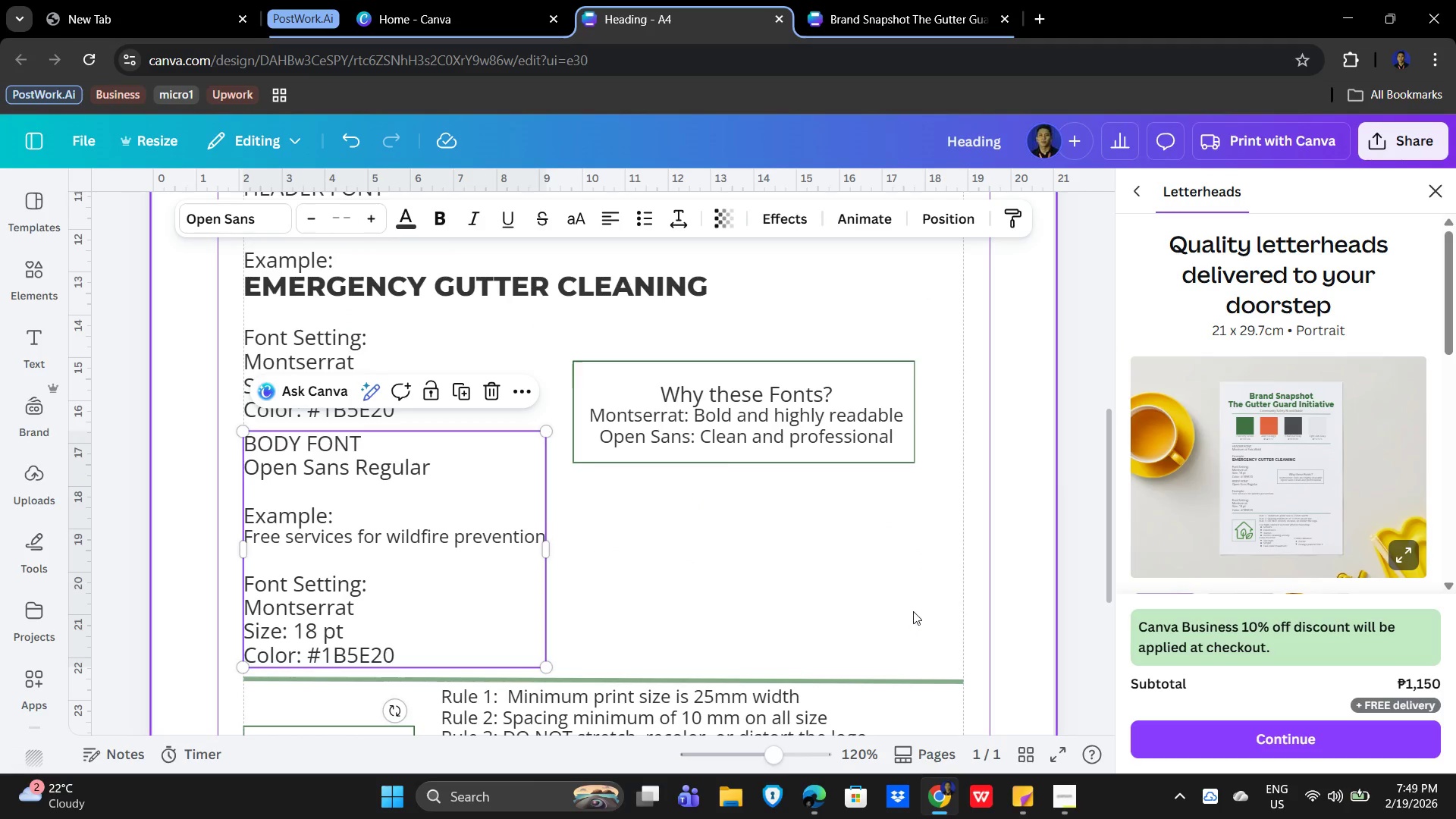 
left_click([834, 573])
 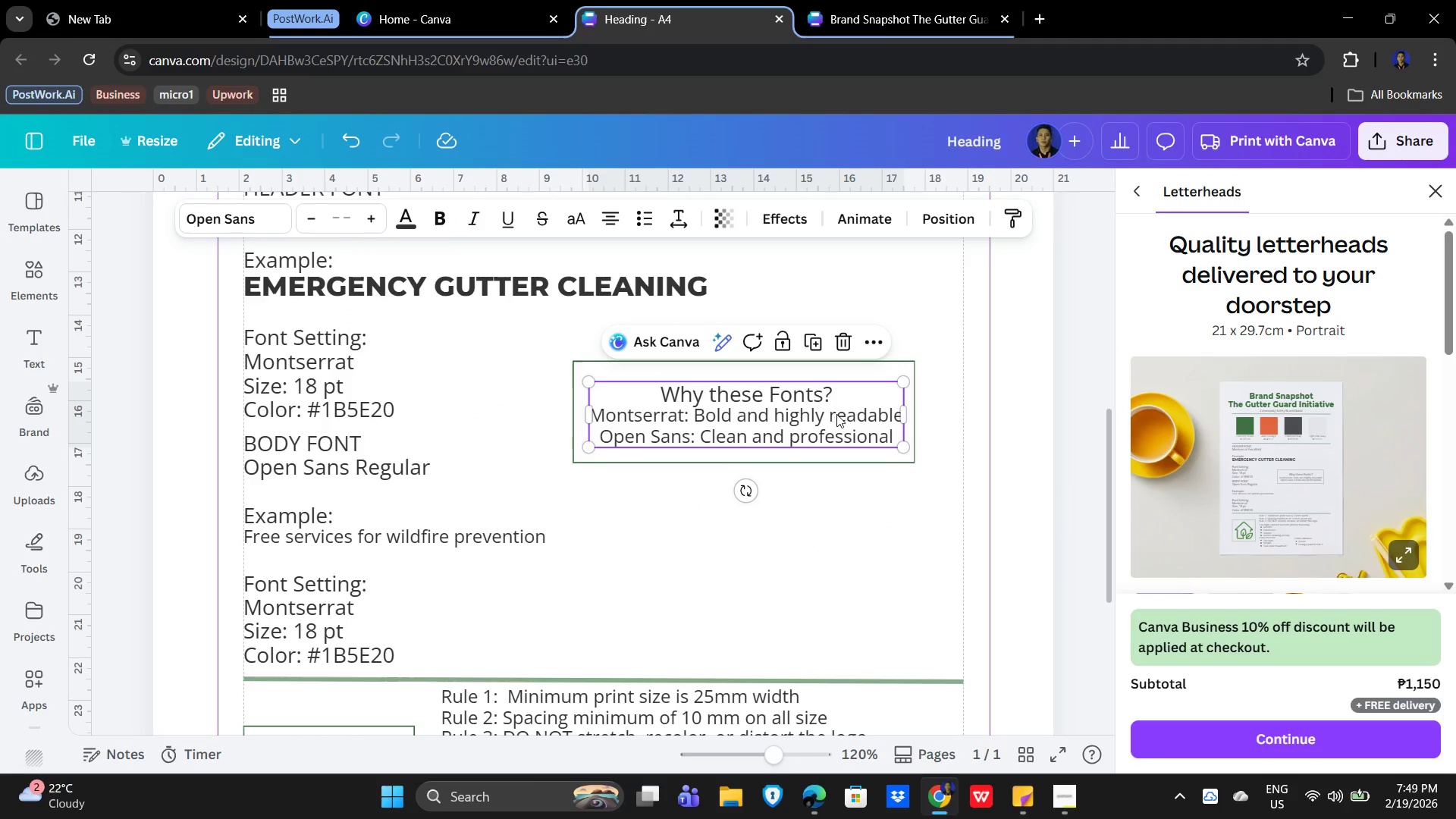 
left_click([865, 615])
 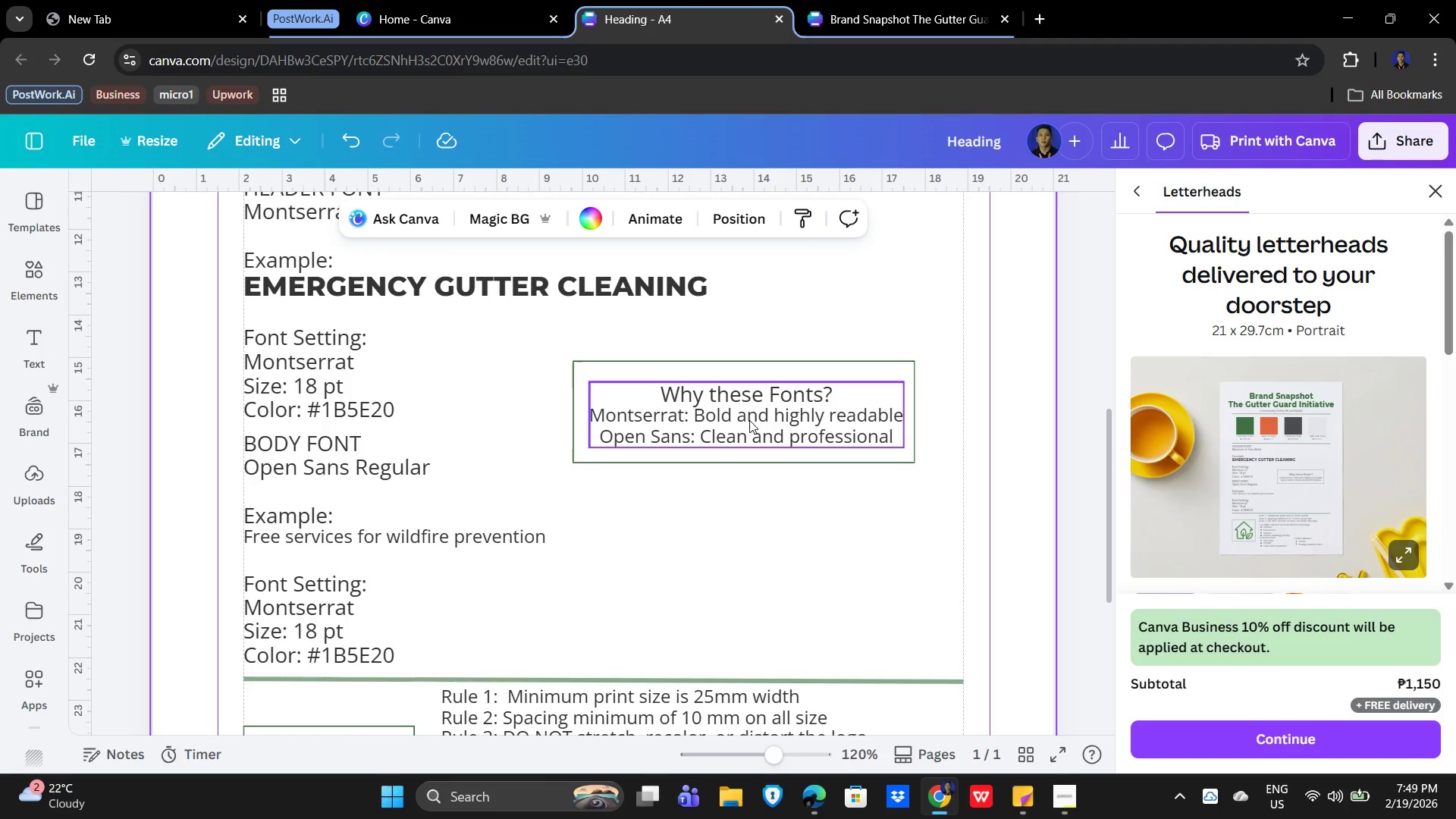 
left_click([749, 420])
 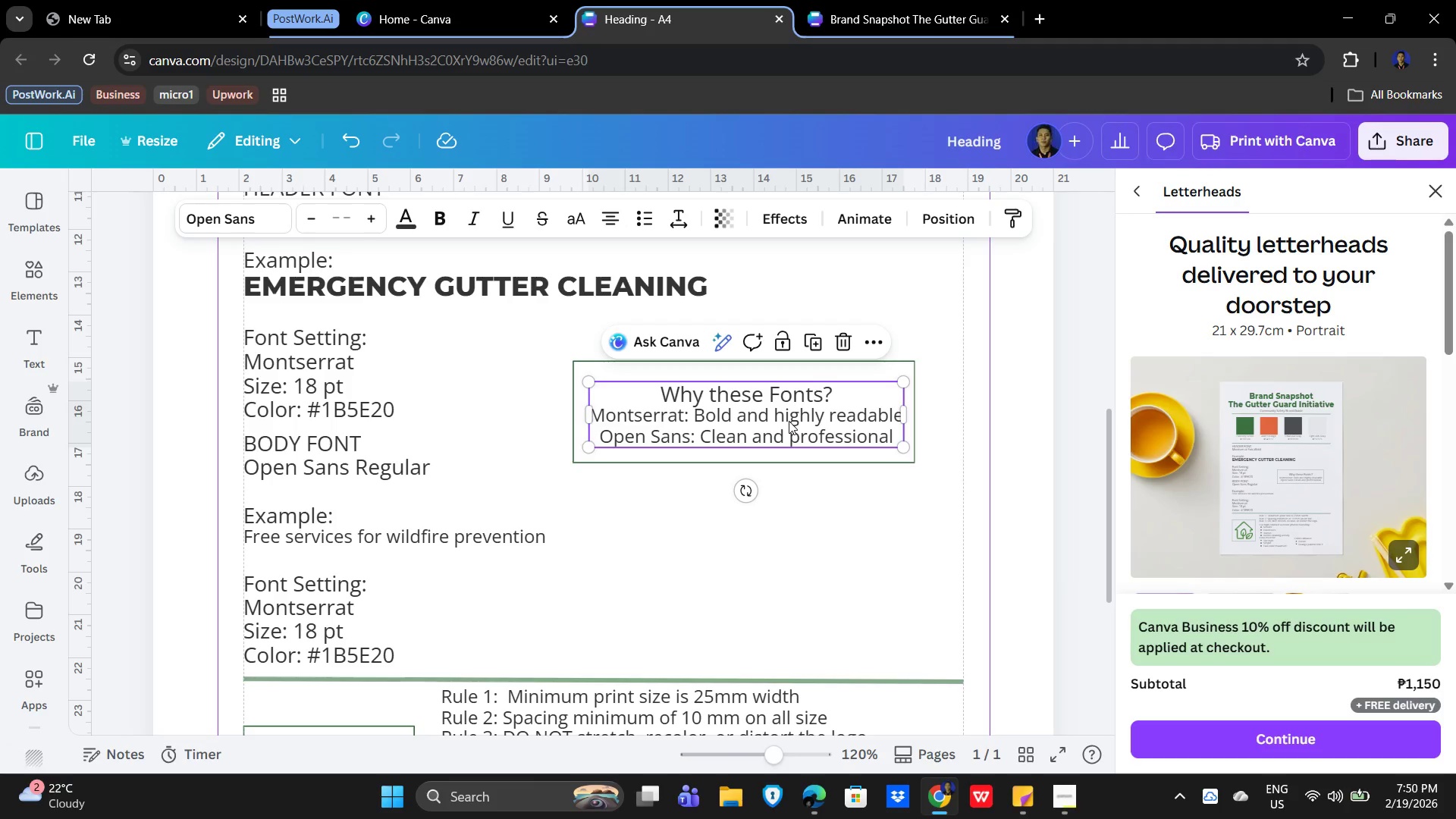 
key(ArrowLeft)
 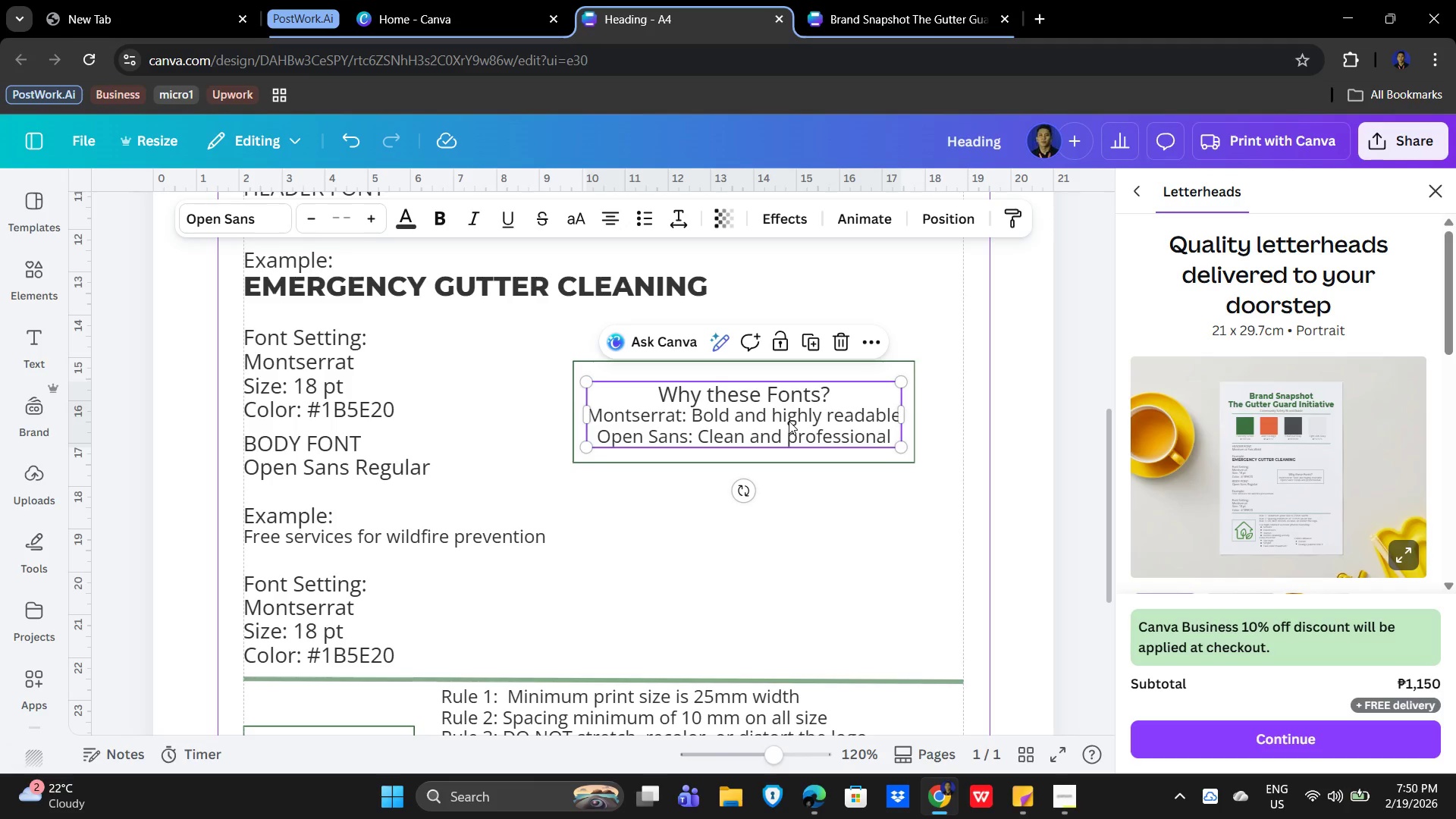 
hold_key(key=ShiftLeft, duration=0.91)
left_click([802, 366])
 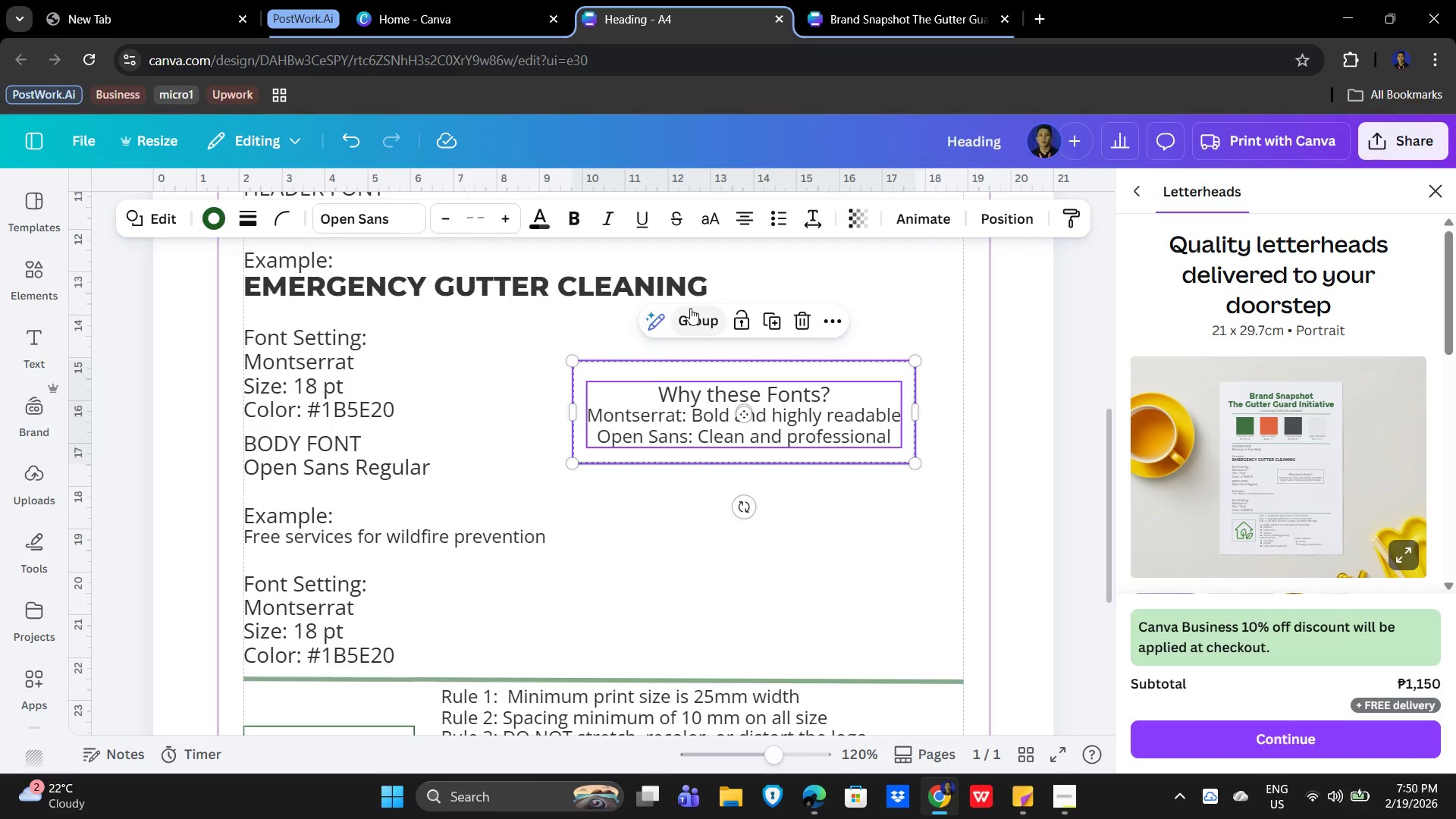 
left_click([692, 319])
 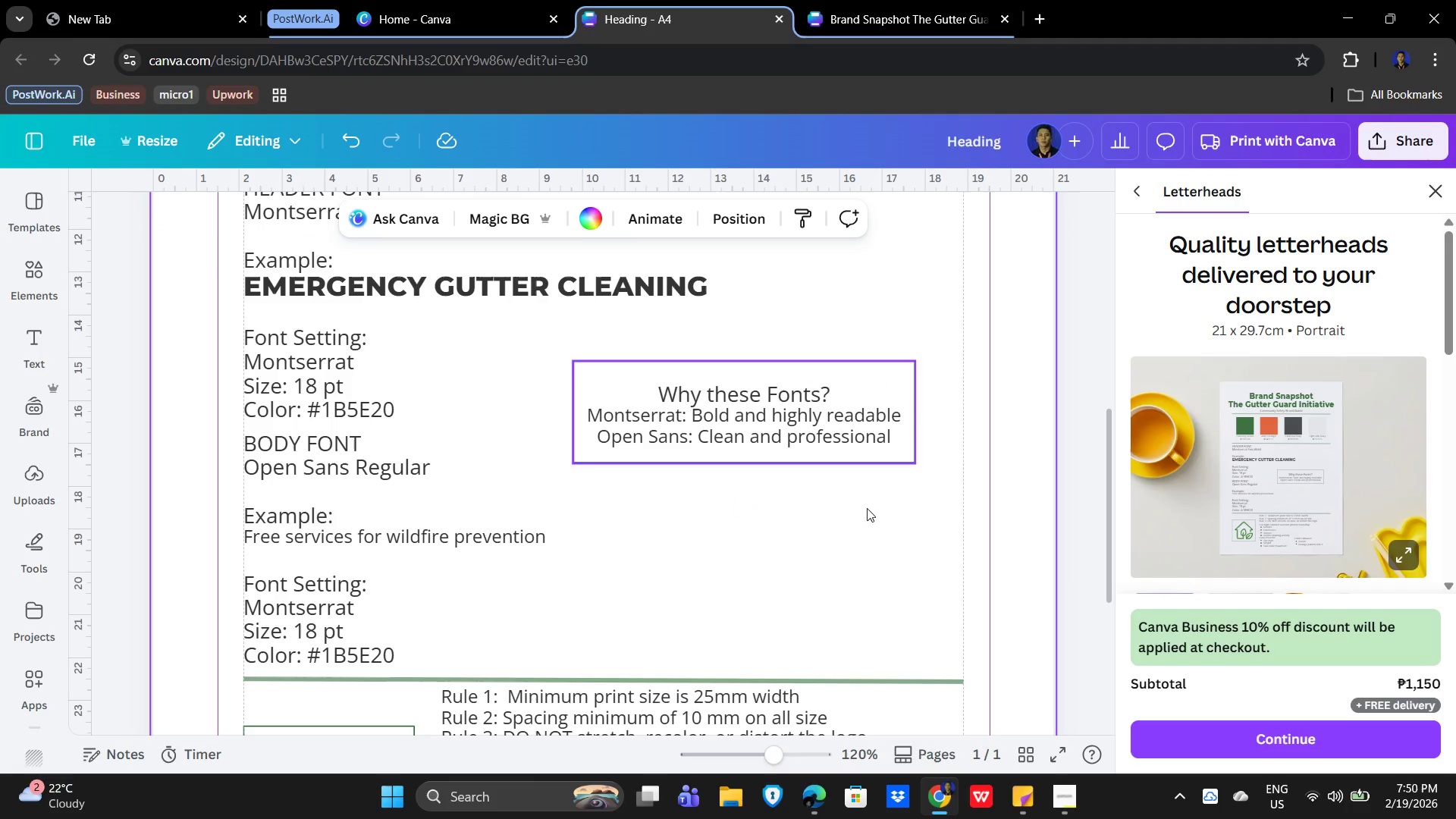 
double_click([884, 612])
 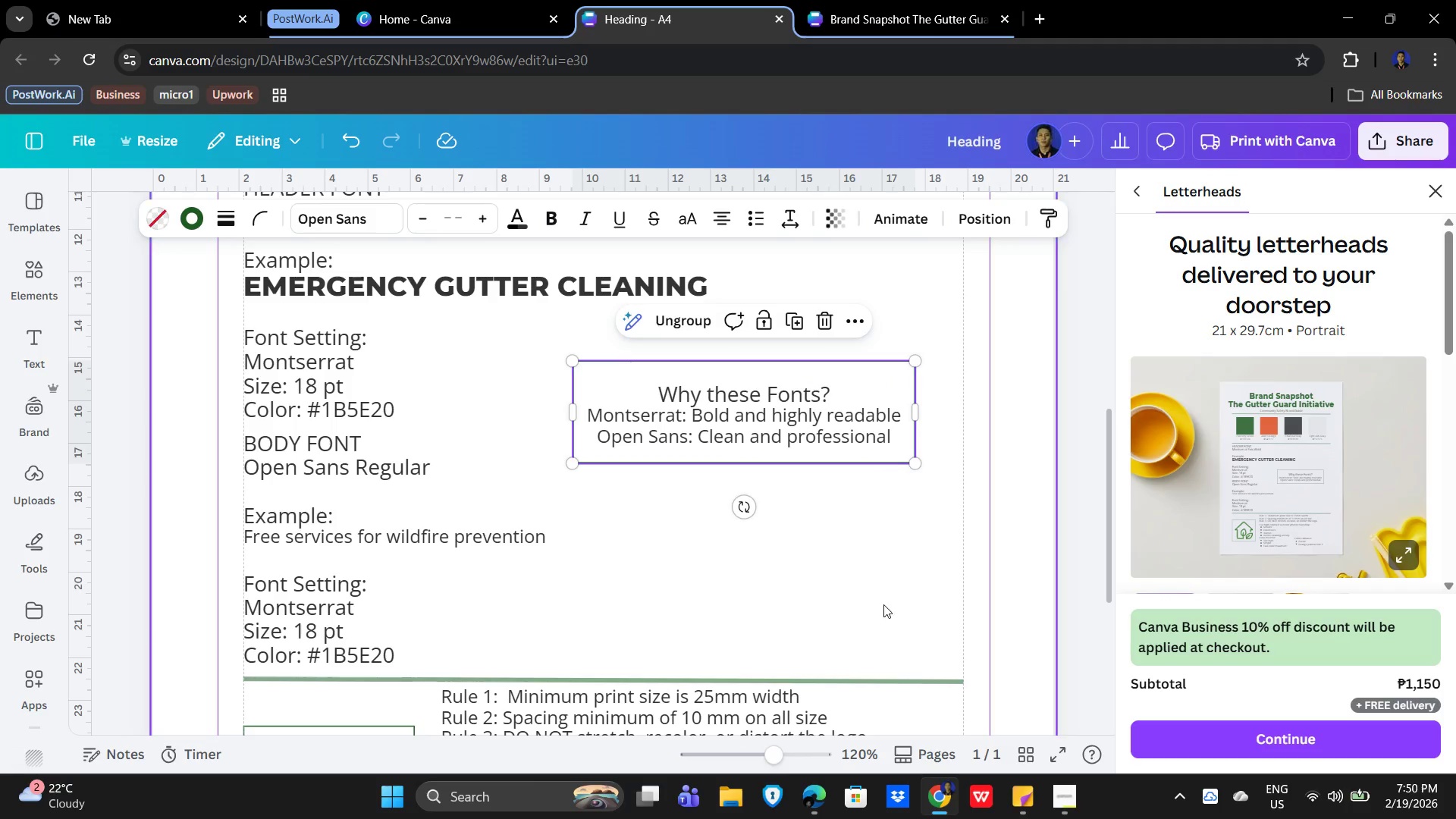 
scroll: coordinate [824, 616], scroll_direction: down, amount: 3.0
 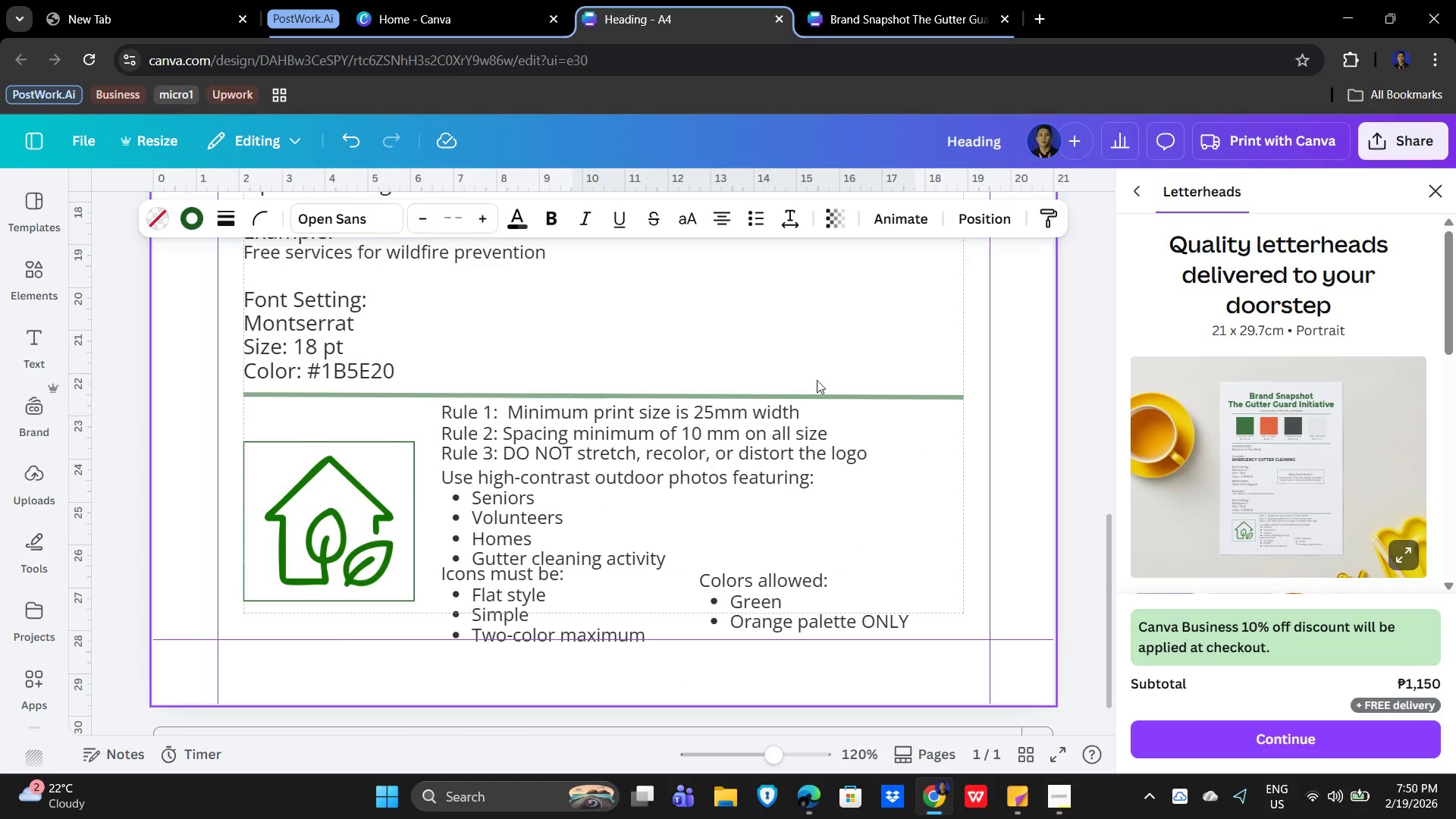 
scroll: coordinate [895, 504], scroll_direction: up, amount: 3.0
 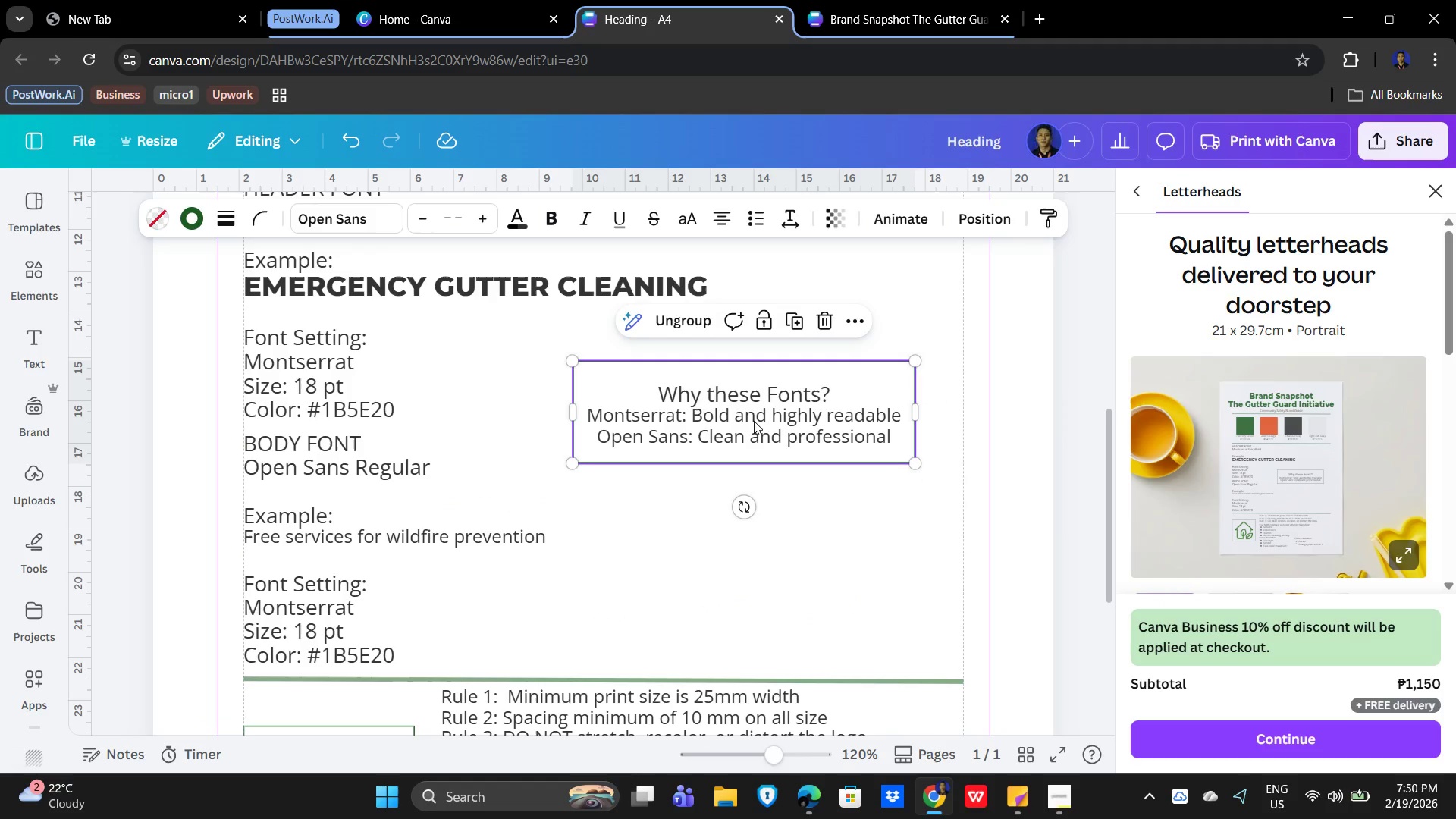 
left_click_drag(start_coordinate=[754, 421], to_coordinate=[787, 620])
 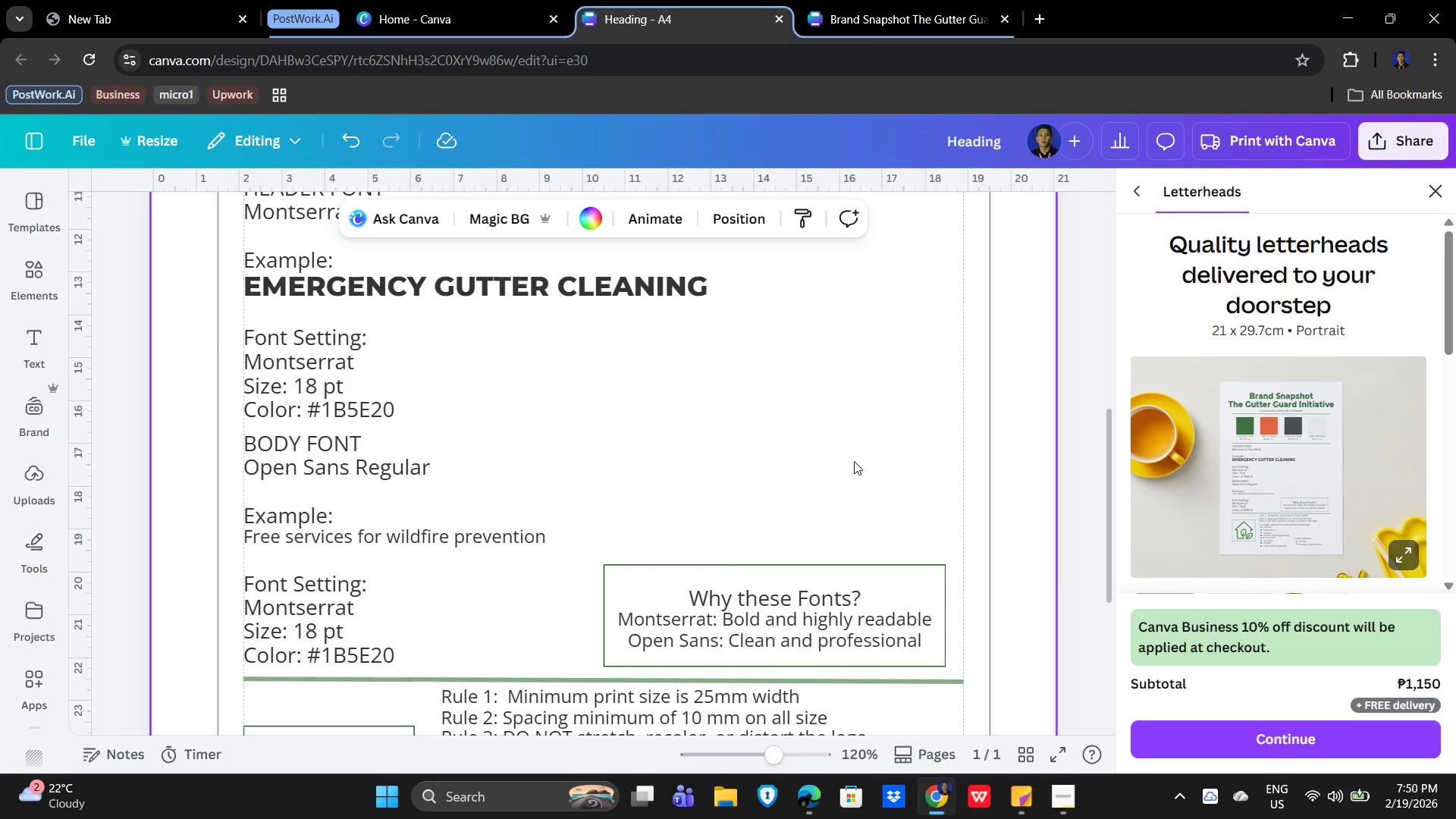 
hold_key(key=ControlLeft, duration=0.81)
scroll: coordinate [821, 485], scroll_direction: down, amount: 5.0
 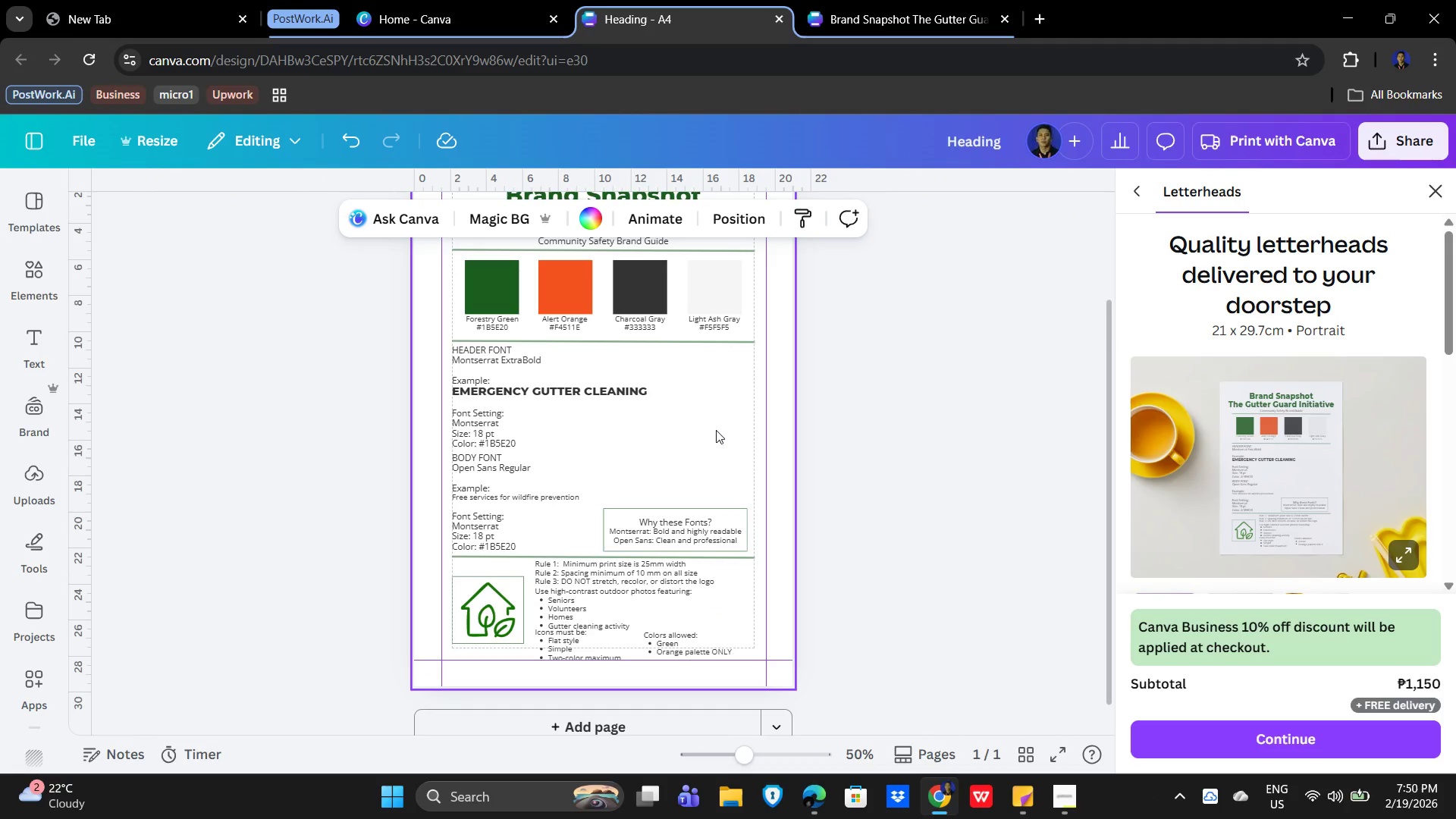 
hold_key(key=ControlLeft, duration=0.47)
 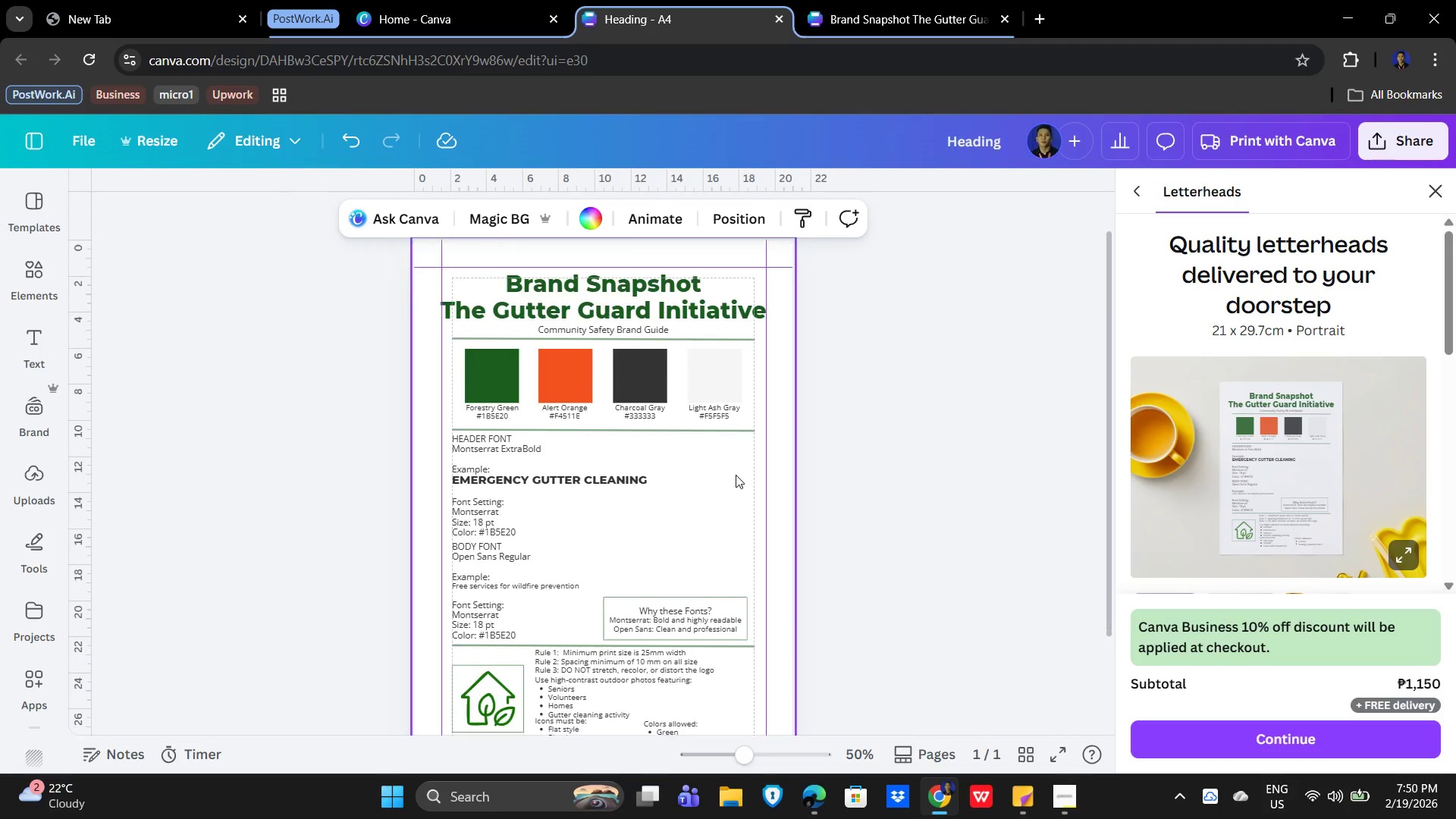 
scroll: coordinate [711, 448], scroll_direction: up, amount: 1.0
 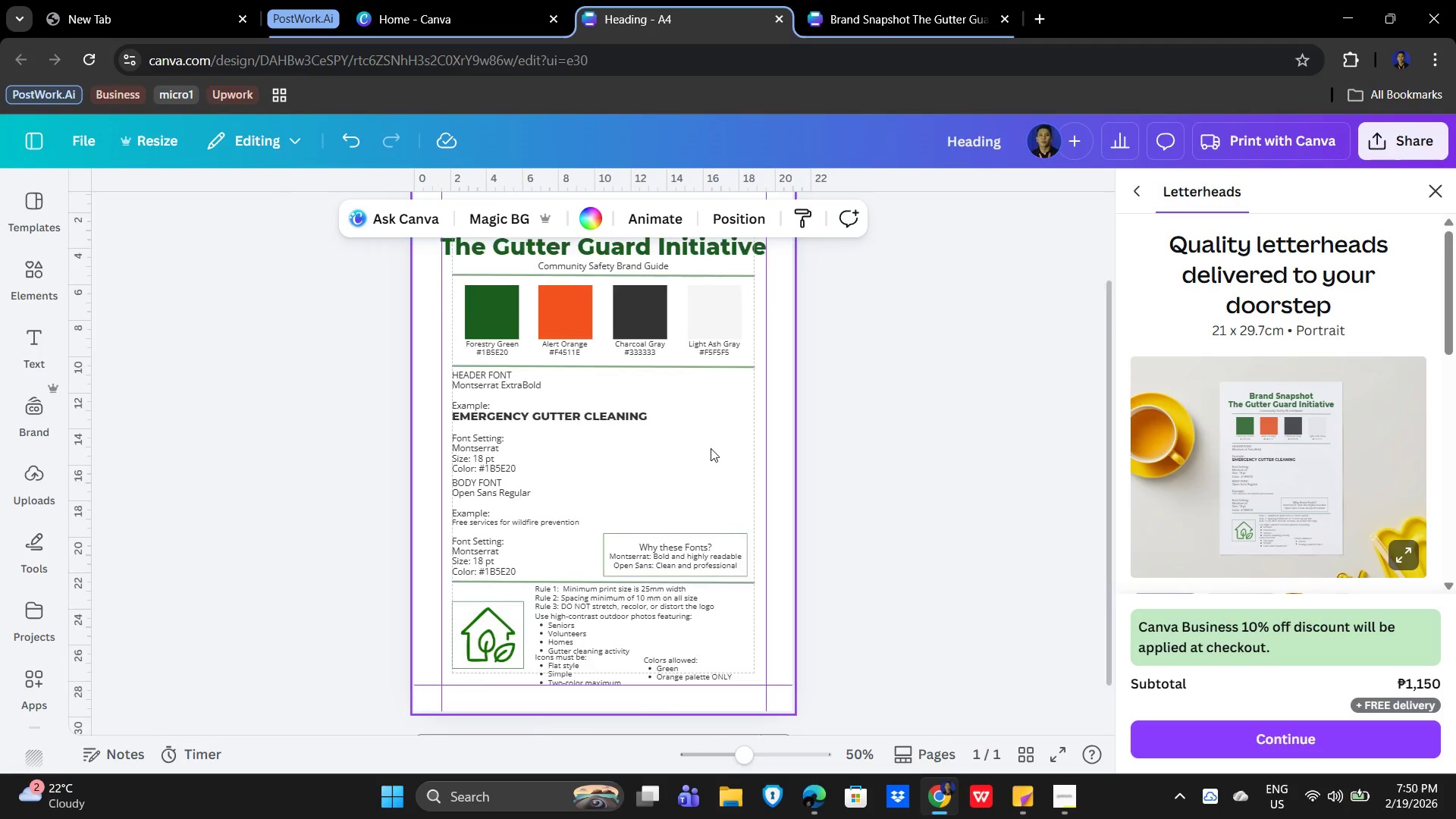 
scroll: coordinate [736, 475], scroll_direction: down, amount: 3.0
 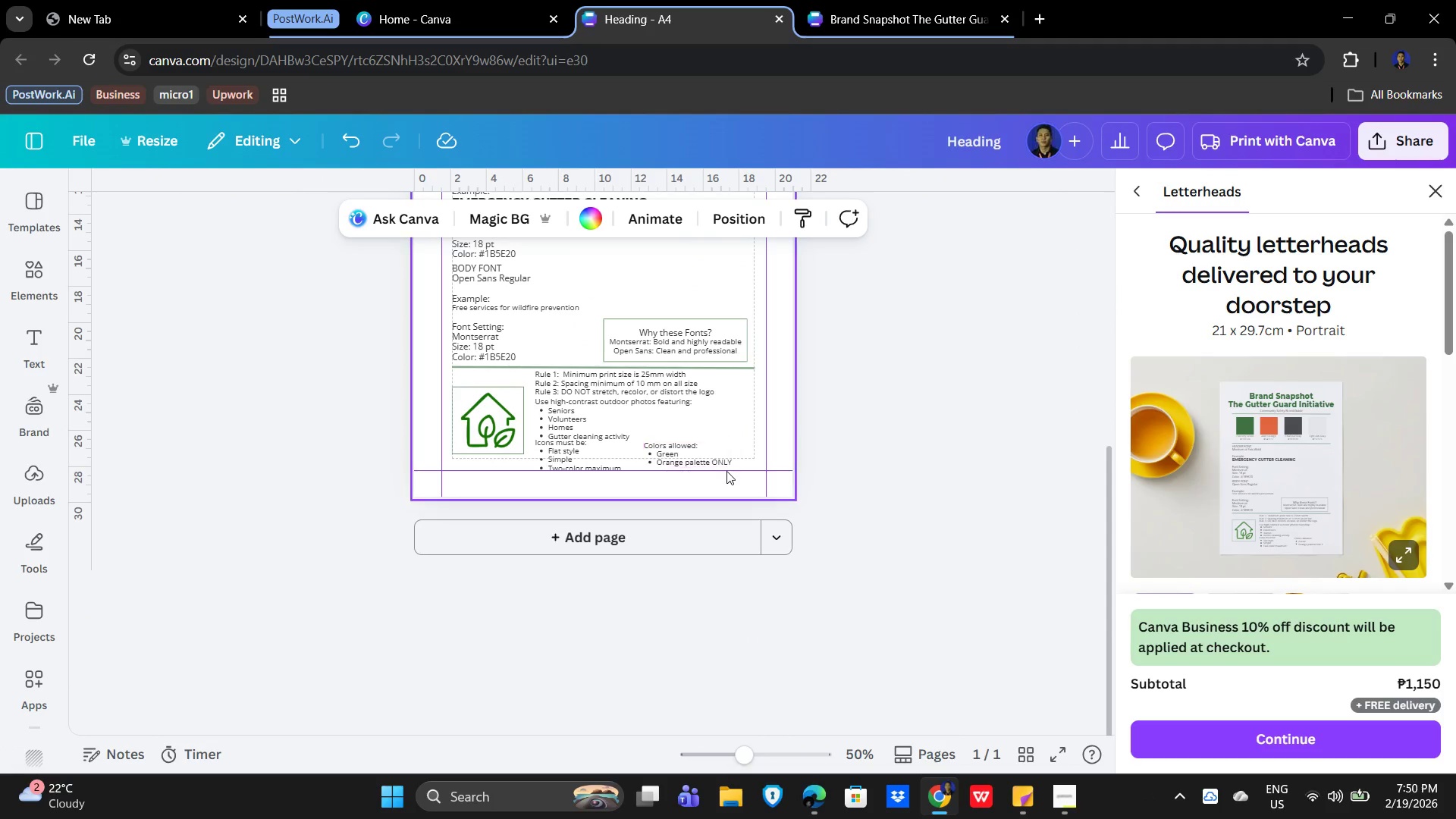 
key(Control+ControlLeft)
 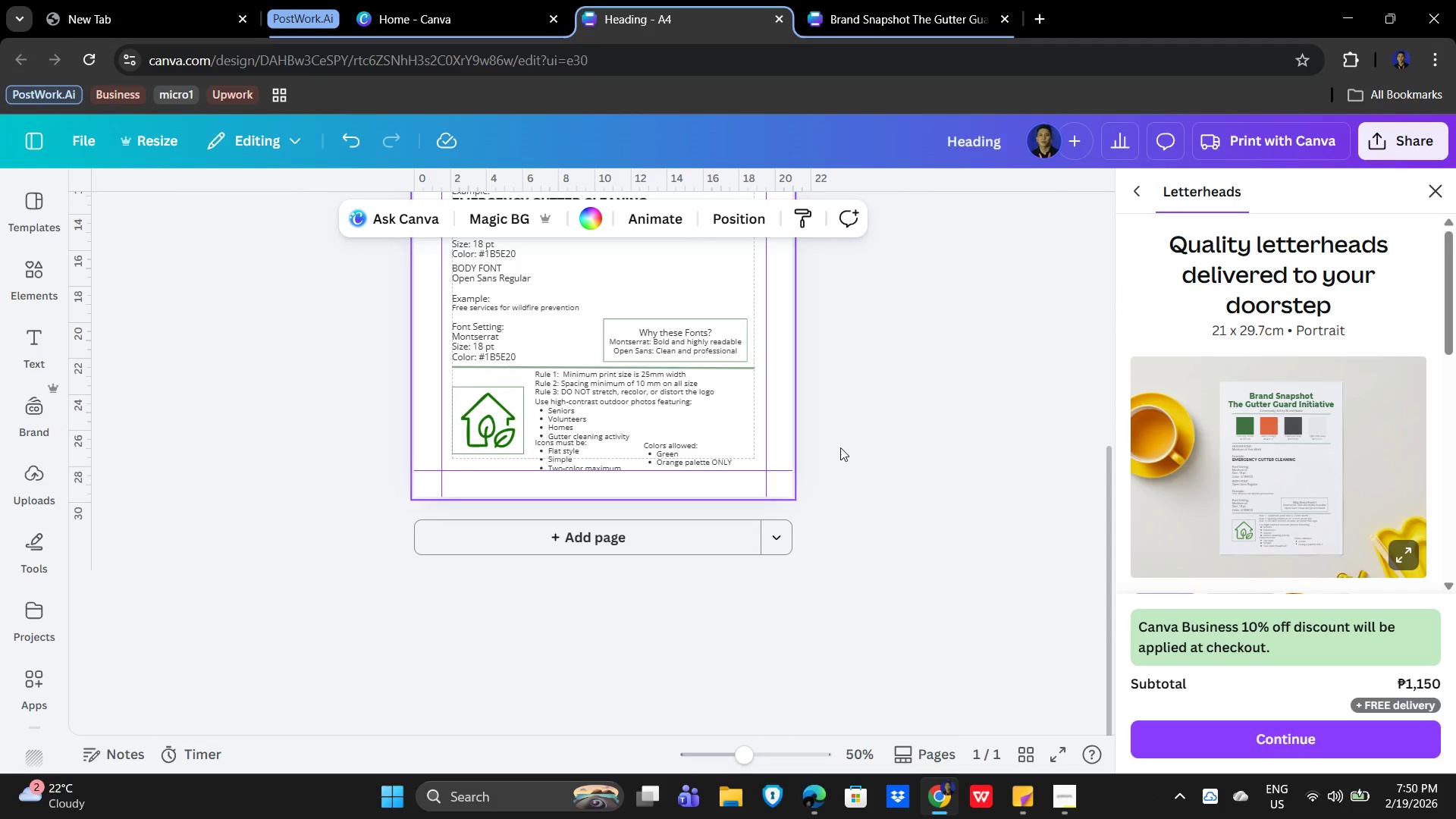 
scroll: coordinate [824, 462], scroll_direction: up, amount: 1.0
 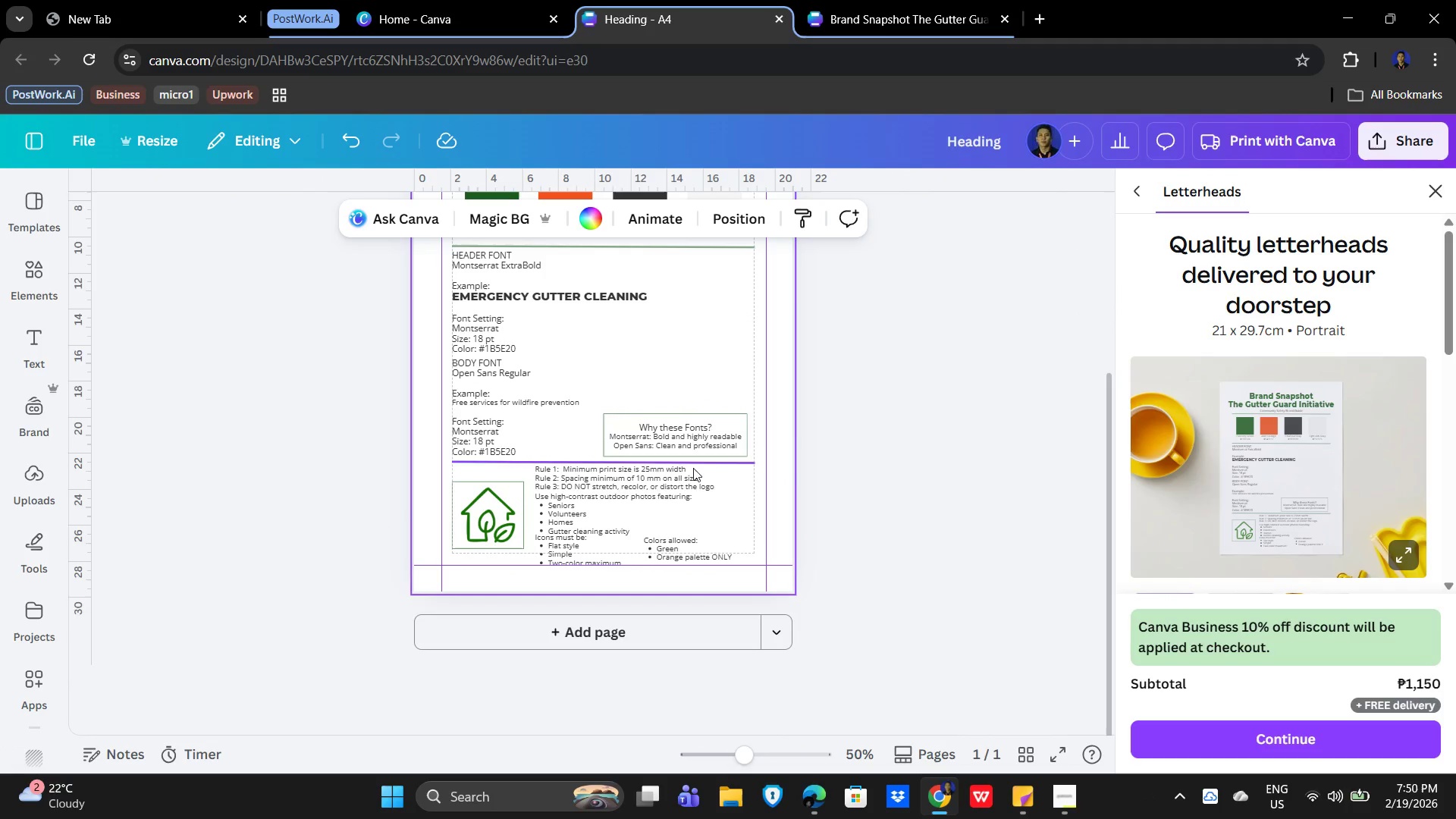 
hold_key(key=ControlLeft, duration=1.5)
scroll: coordinate [790, 498], scroll_direction: down, amount: 2.0
 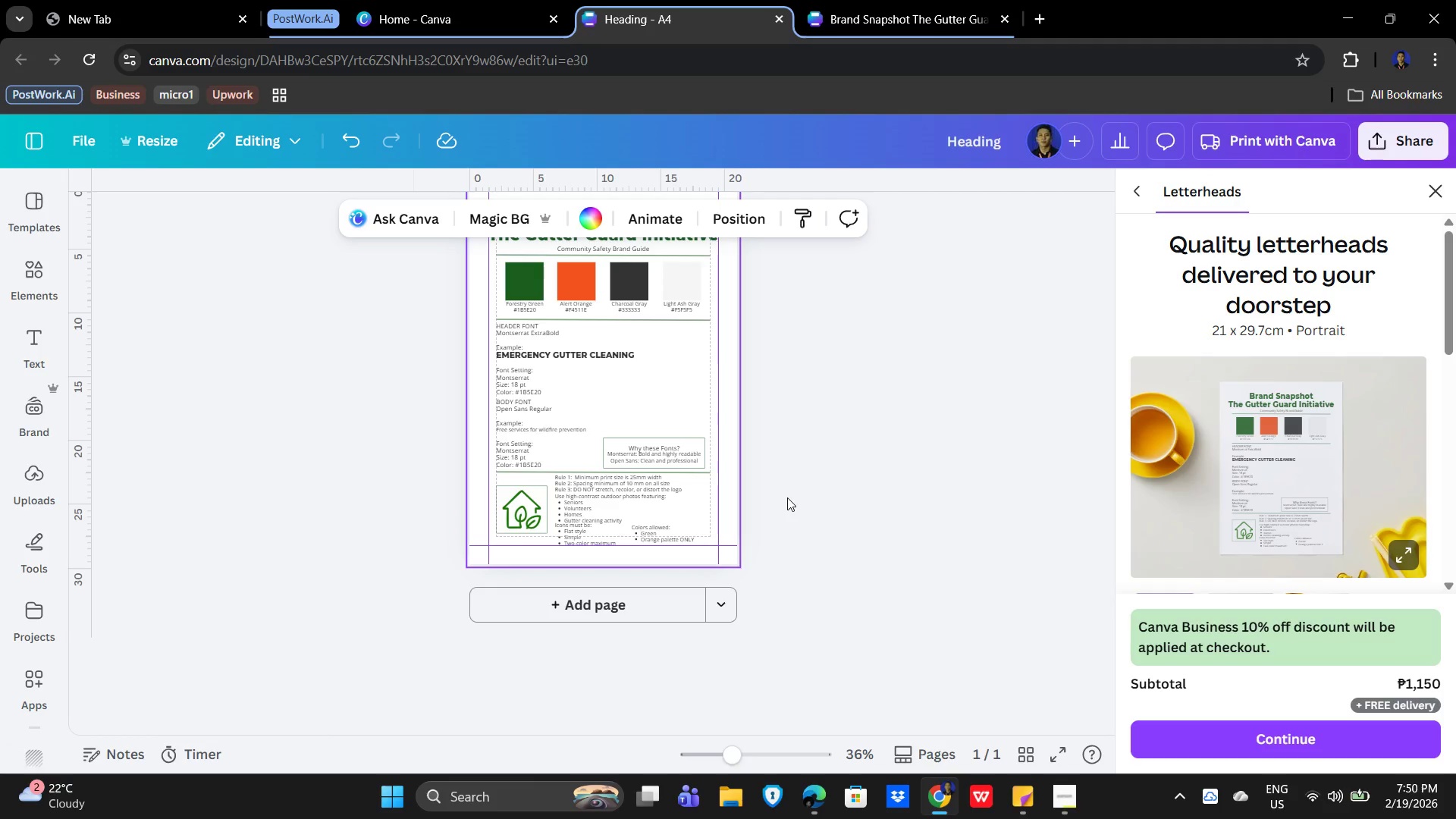 
hold_key(key=ControlLeft, duration=0.94)
scroll: coordinate [786, 497], scroll_direction: down, amount: 1.0
 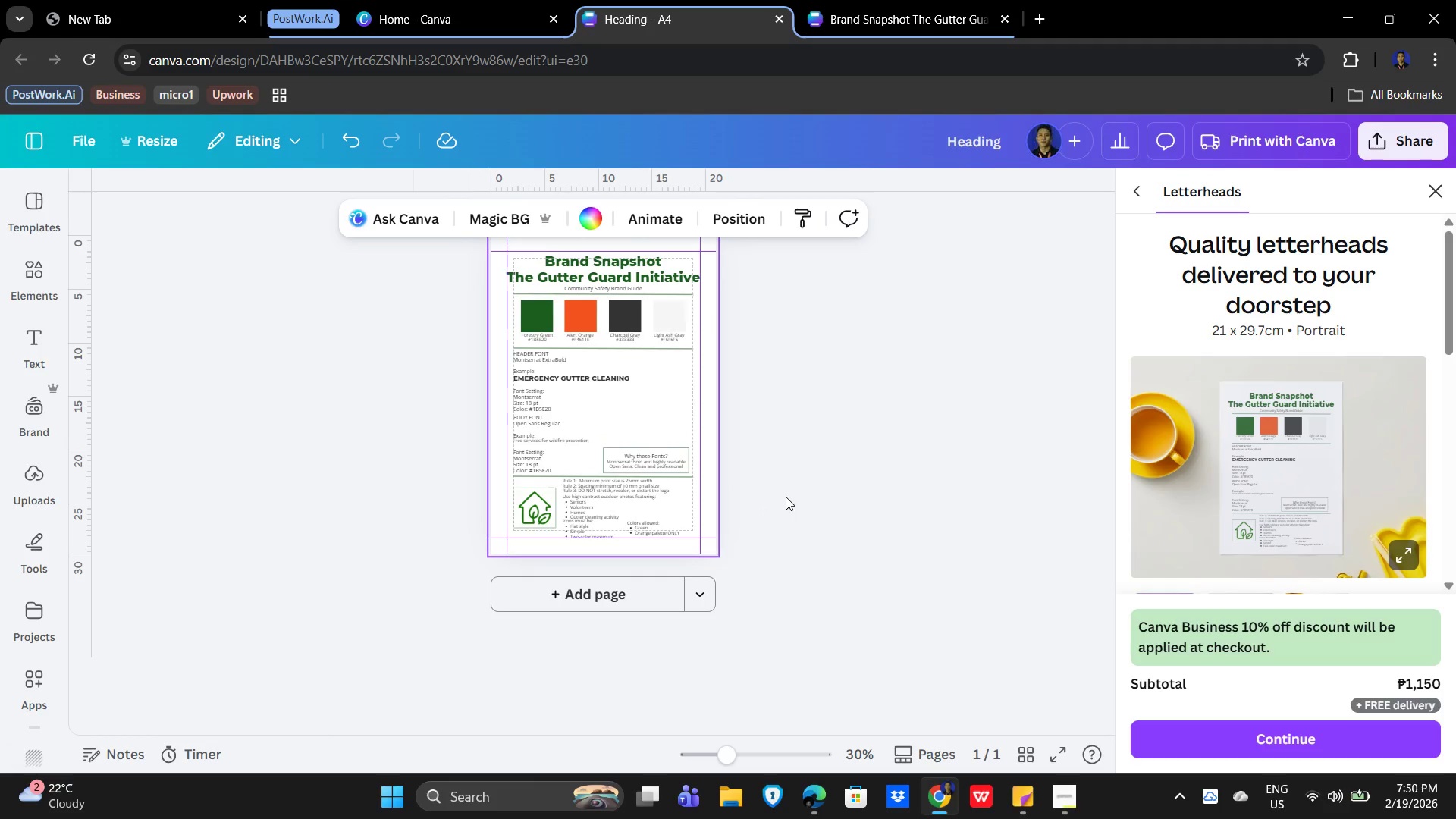 
scroll: coordinate [786, 494], scroll_direction: up, amount: 1.0
 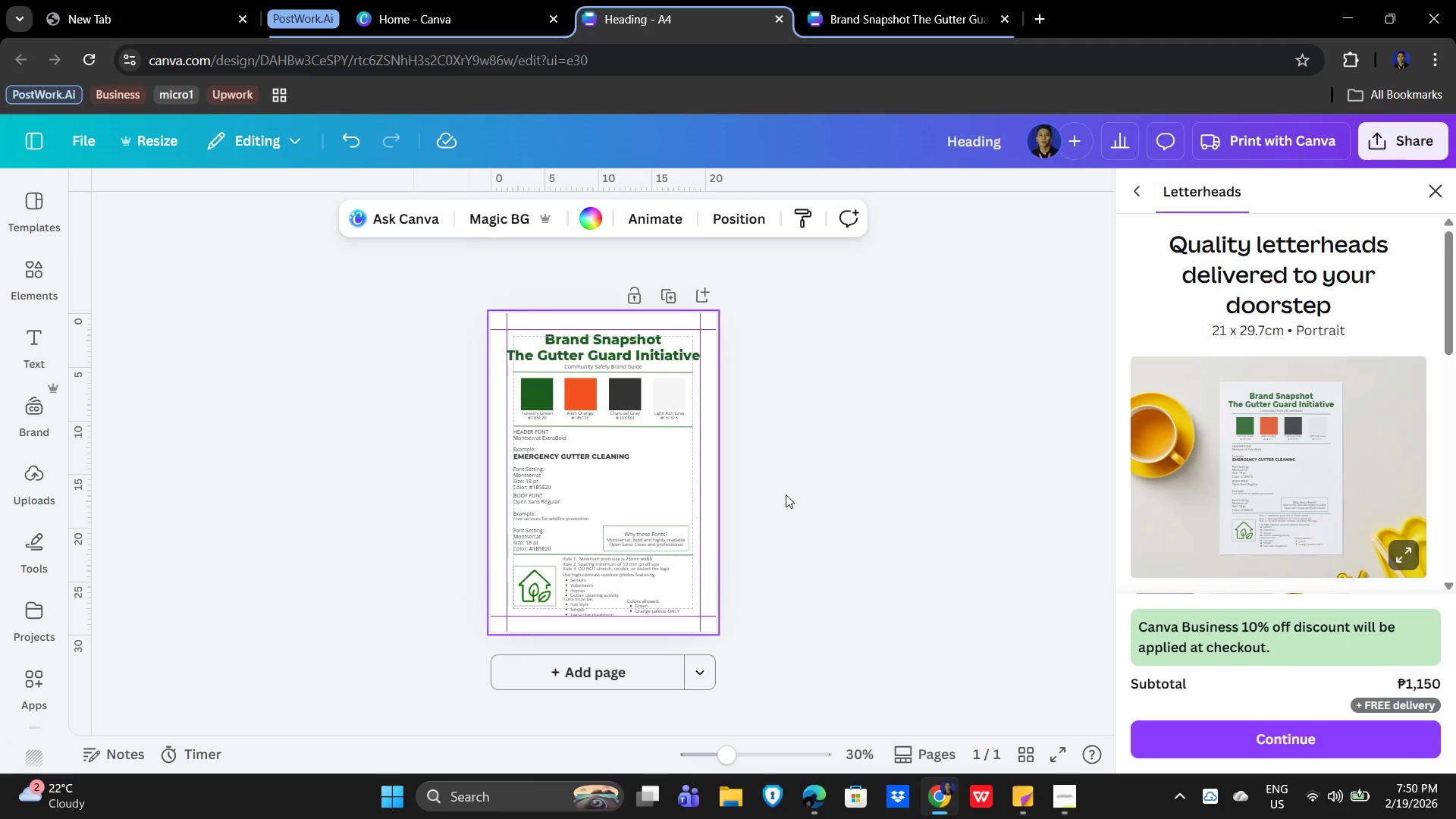 
scroll: coordinate [786, 494], scroll_direction: down, amount: 1.0
 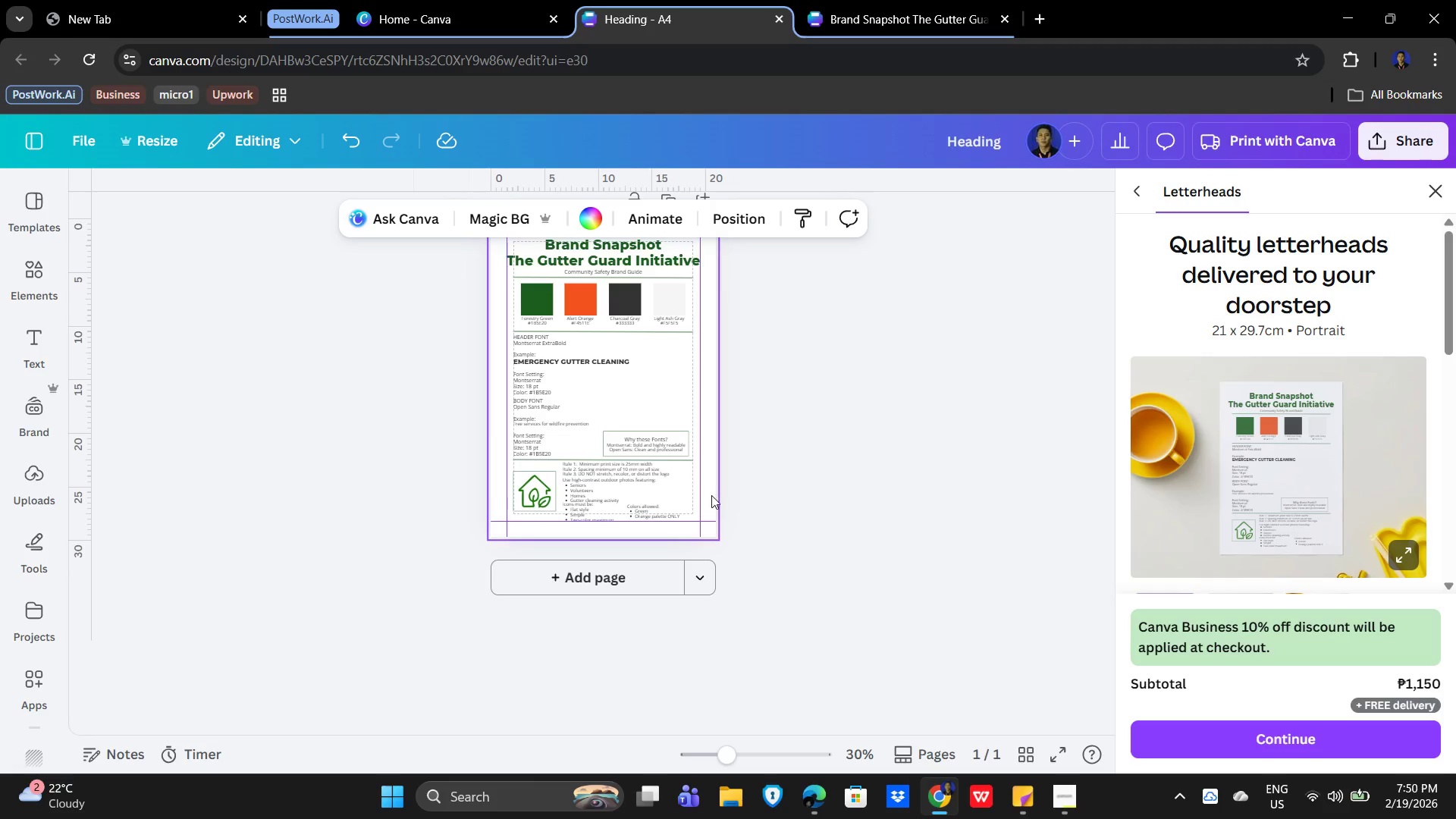 
hold_key(key=ControlLeft, duration=0.89)
scroll: coordinate [748, 510], scroll_direction: up, amount: 10.0
 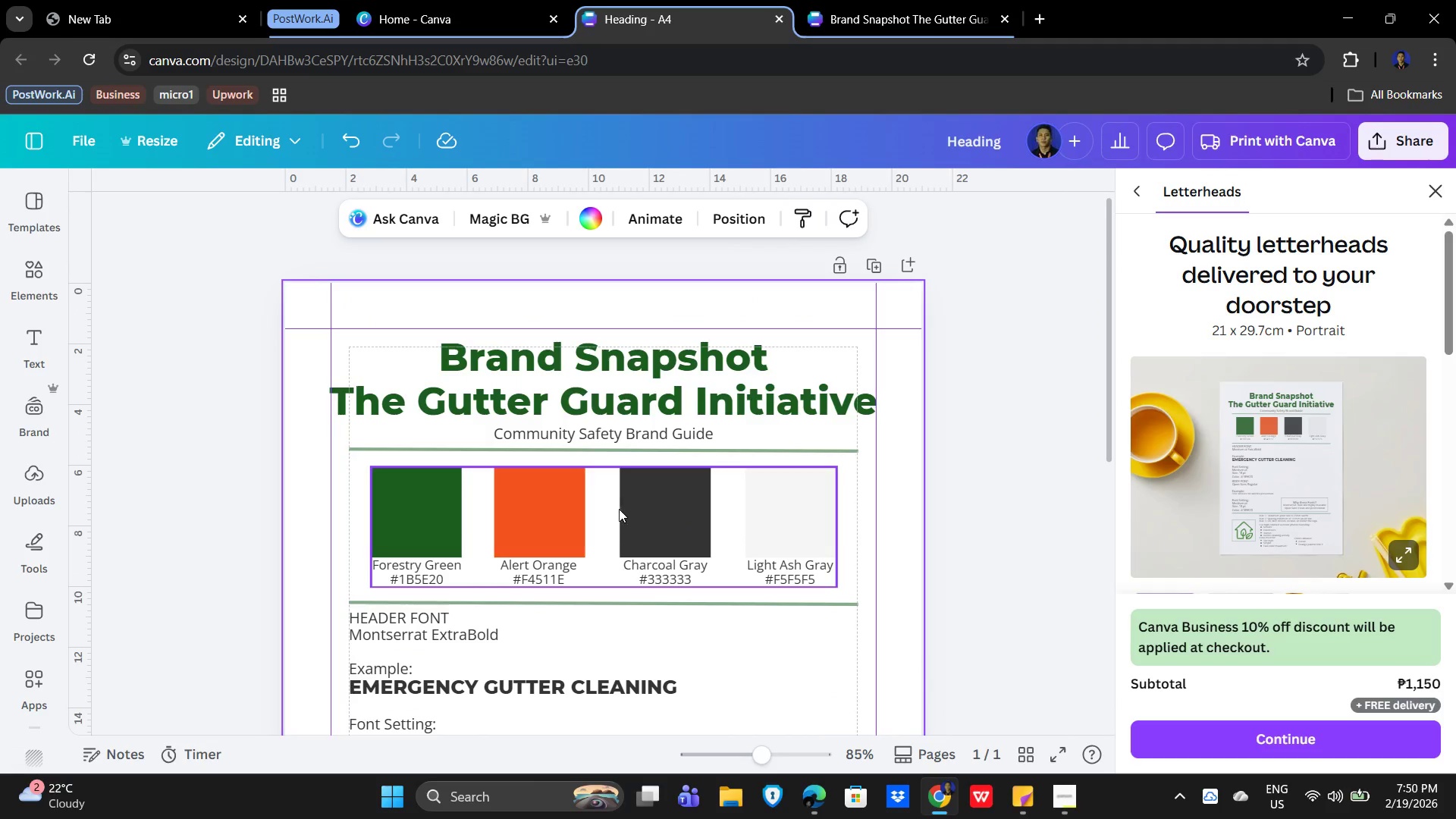 
scroll: coordinate [738, 510], scroll_direction: down, amount: 7.0
 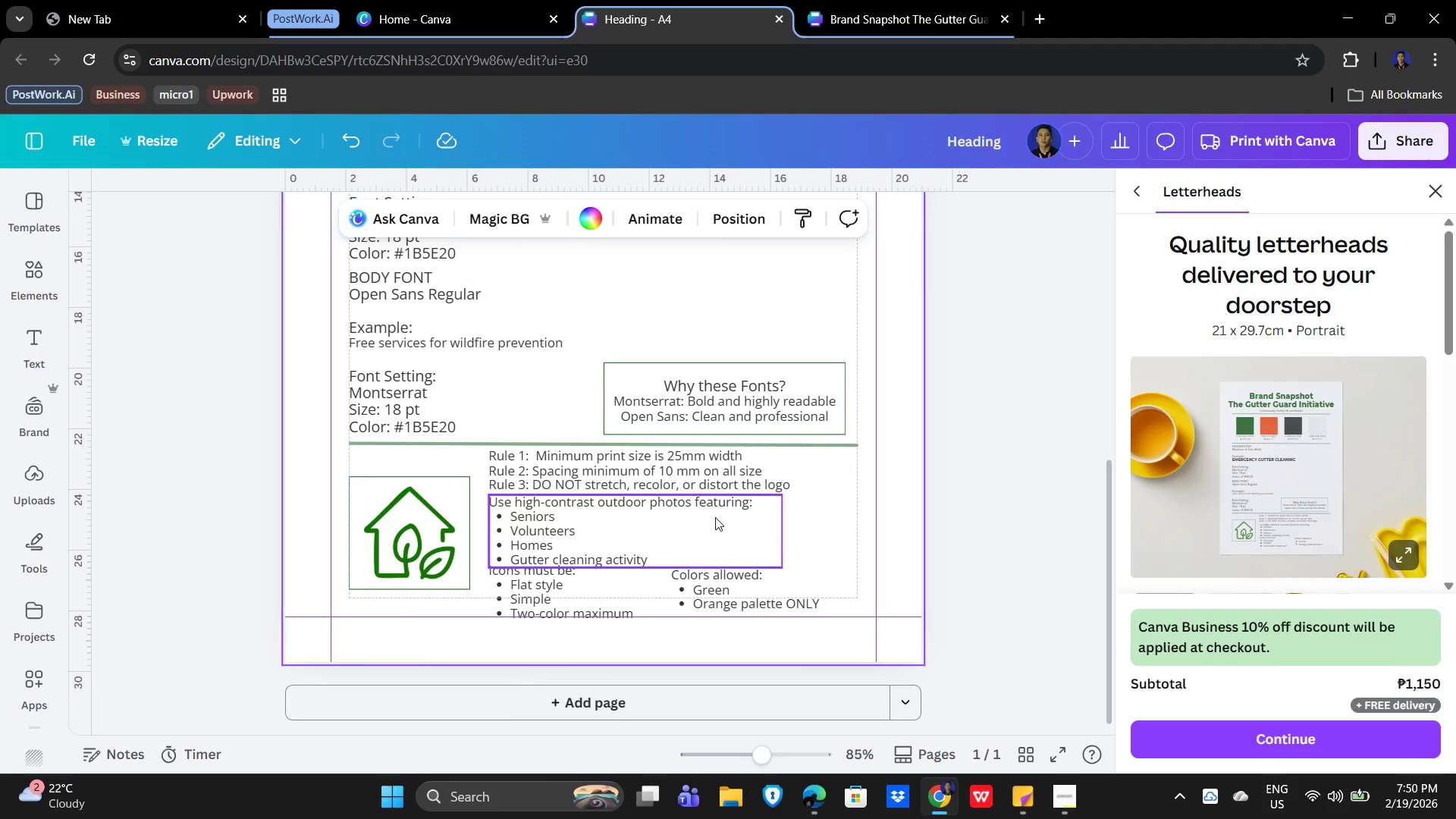 
scroll: coordinate [715, 517], scroll_direction: up, amount: 3.0
 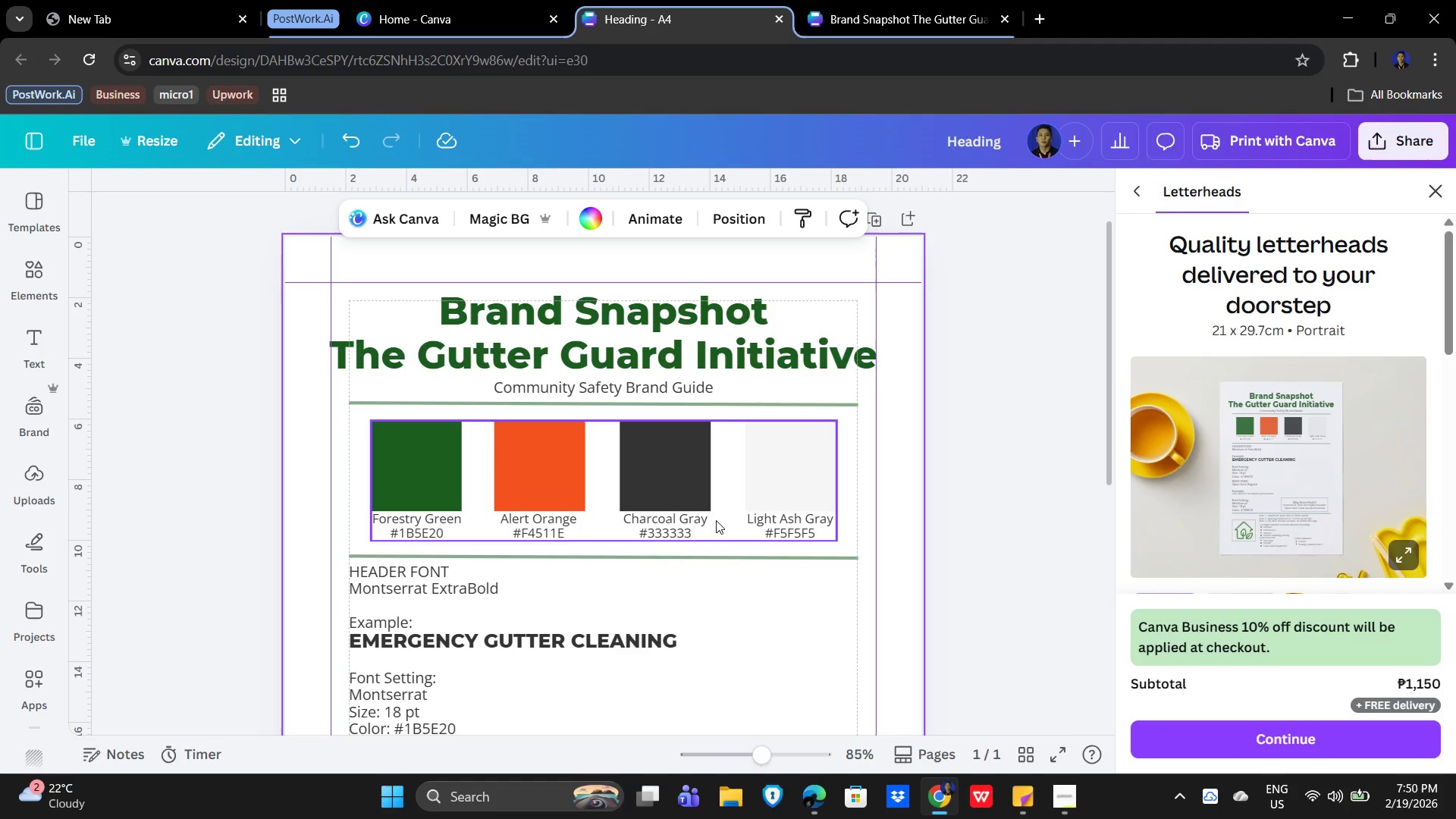 
scroll: coordinate [716, 520], scroll_direction: down, amount: 5.0
 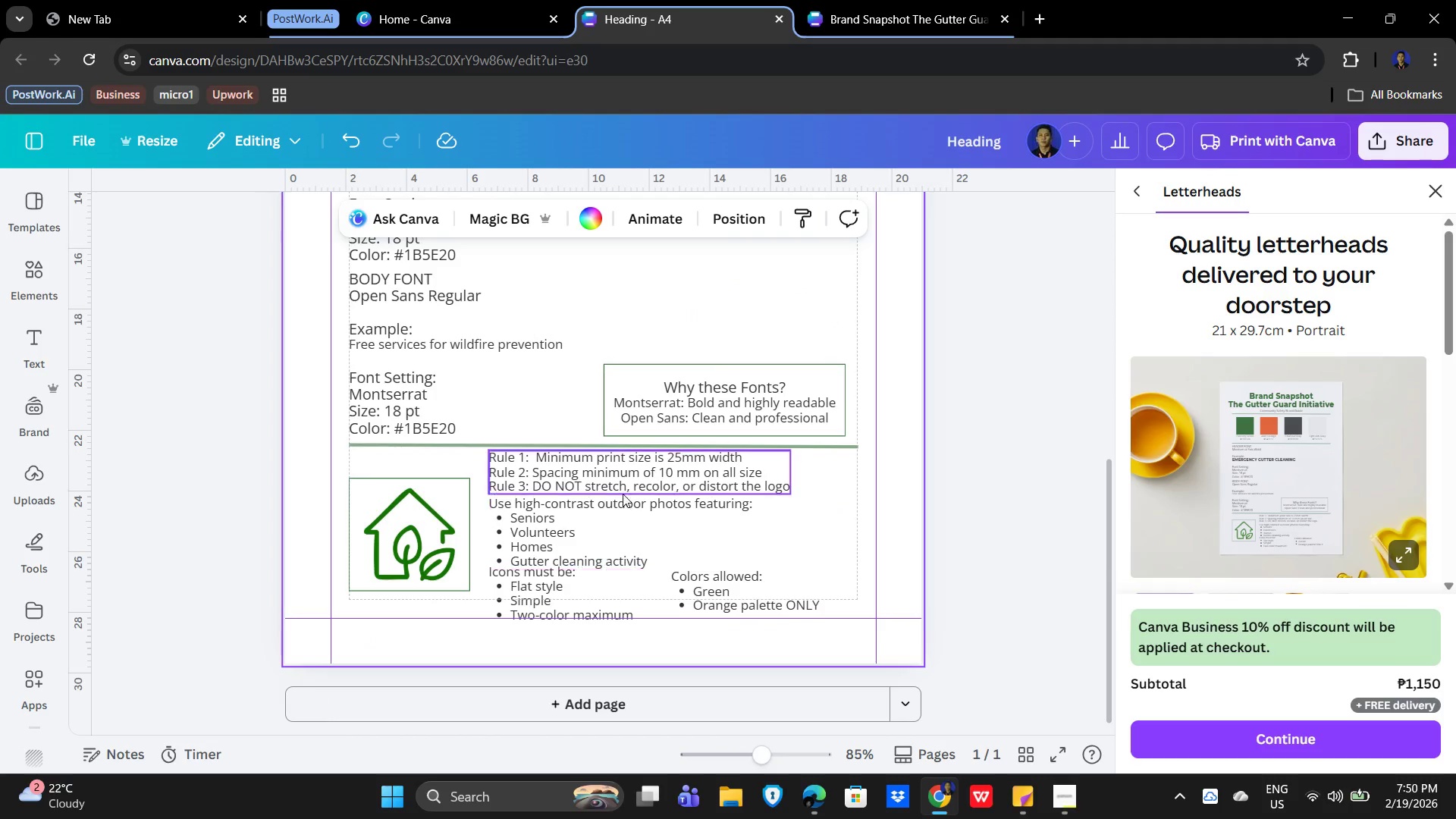 
left_click([623, 482])
 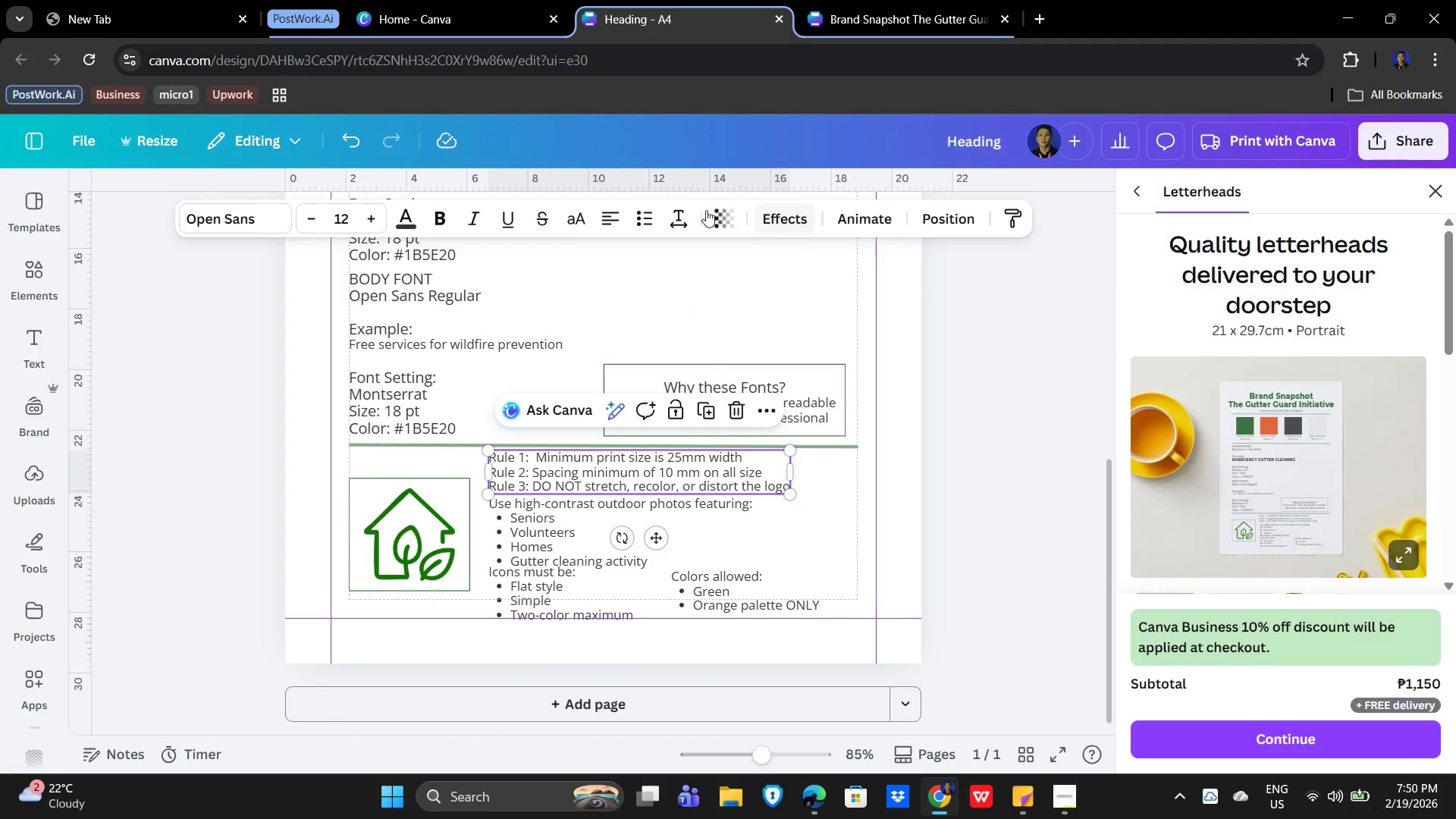 
left_click([680, 219])
 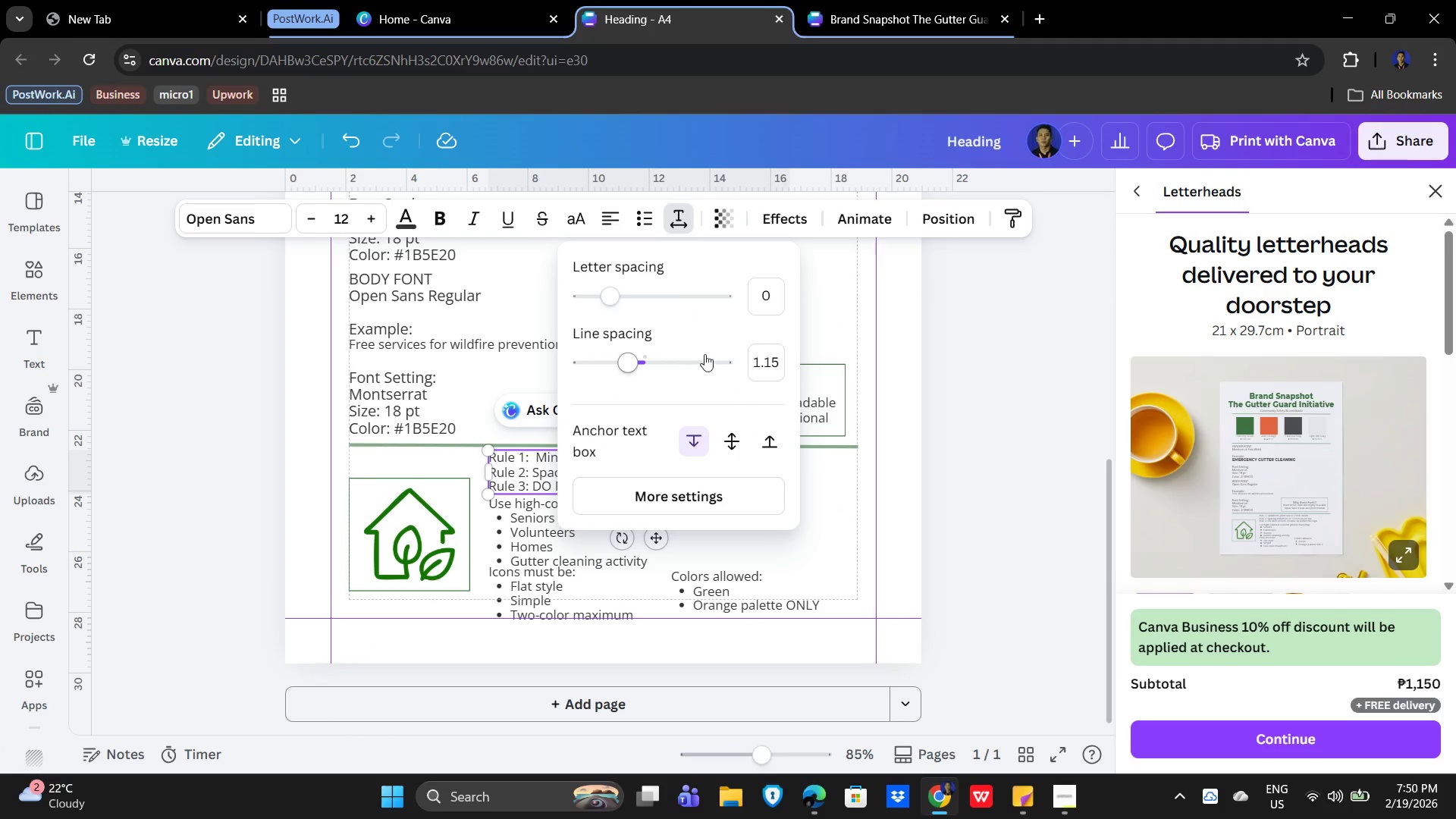 
left_click([1012, 368])
 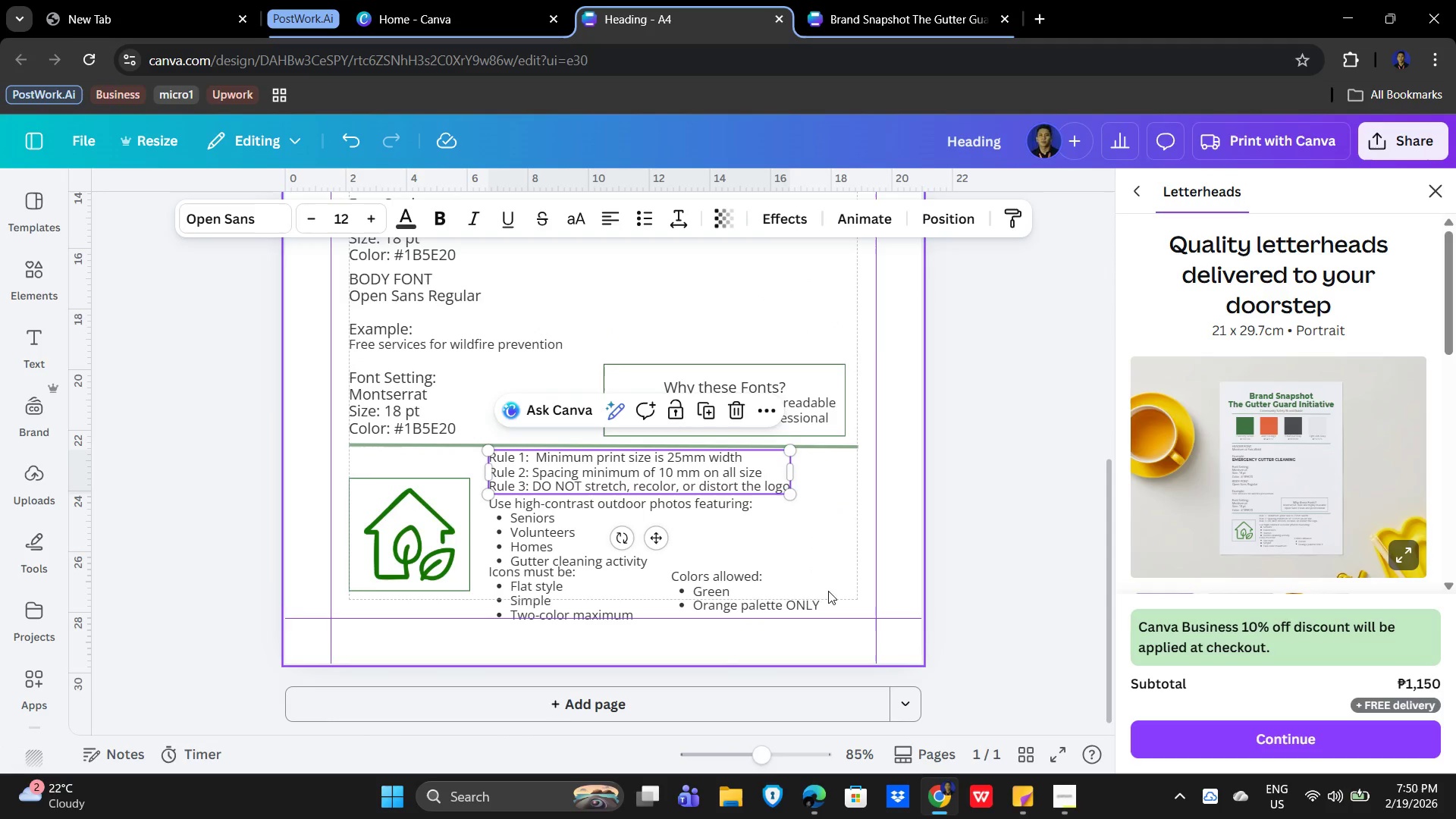 
scroll: coordinate [814, 590], scroll_direction: down, amount: 1.0
 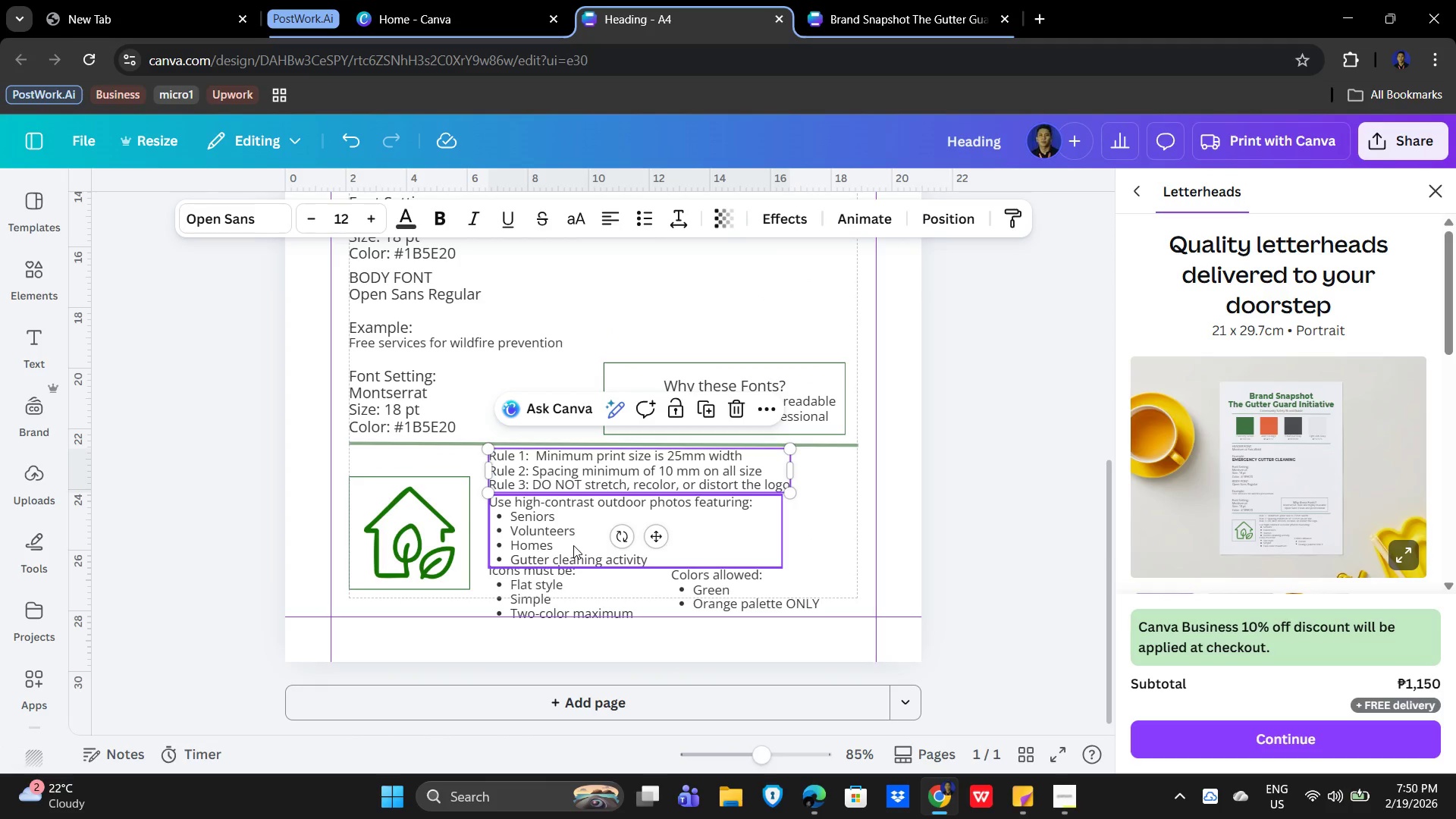 
left_click([573, 545])
 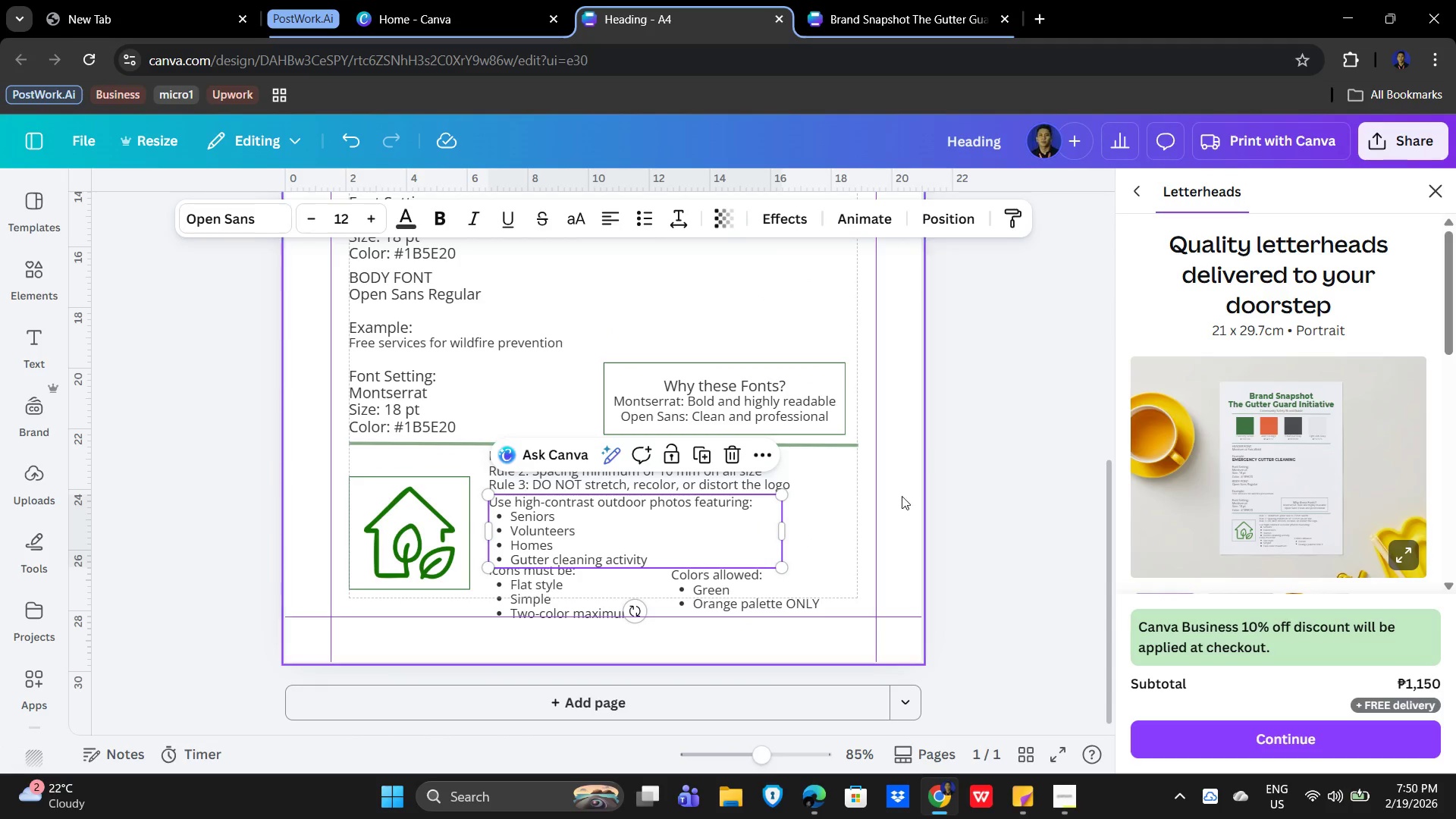 
left_click([988, 489])
 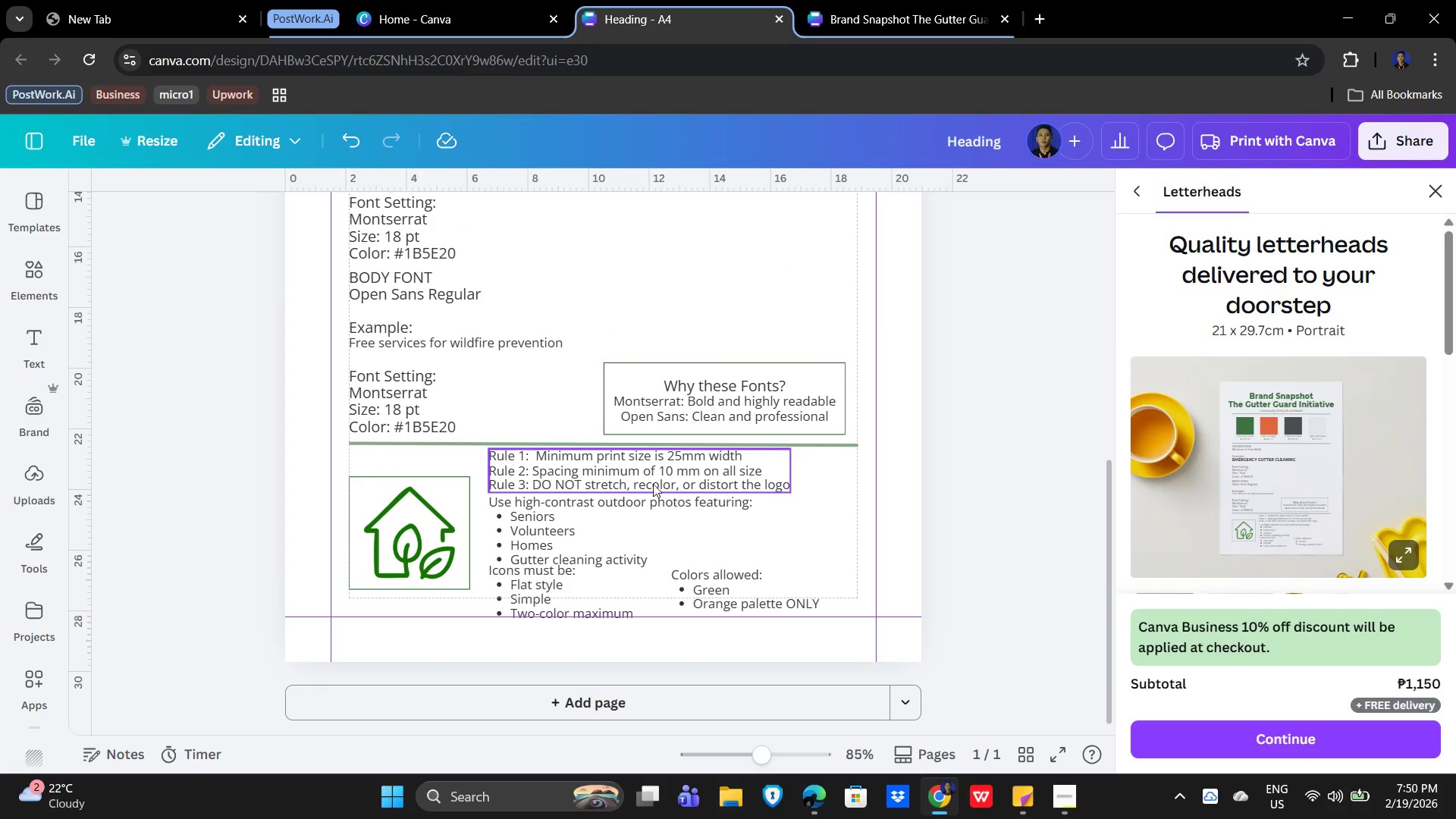 
hold_key(key=ShiftLeft, duration=1.5)
left_click([666, 484])
 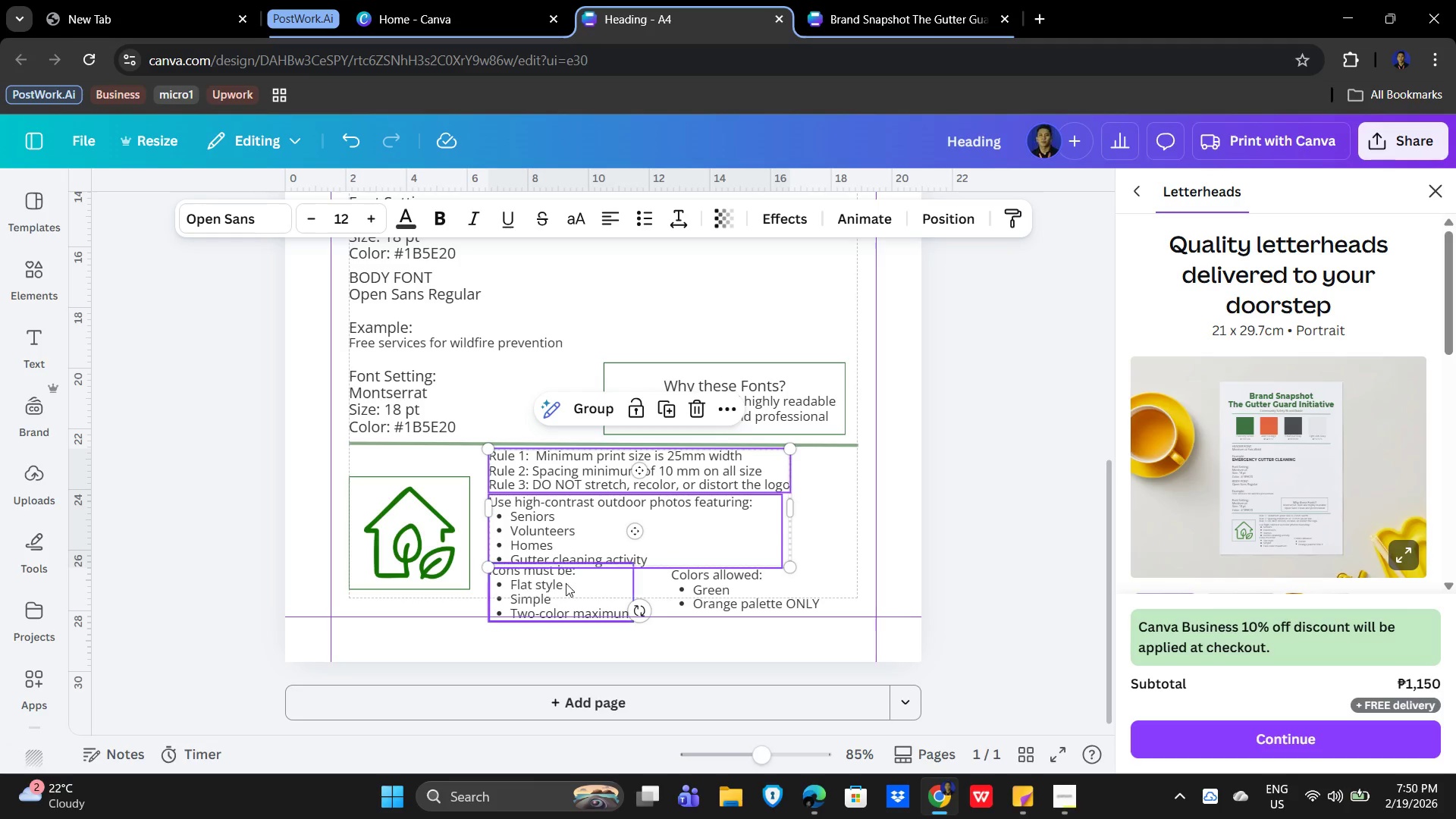 
left_click([563, 594])
 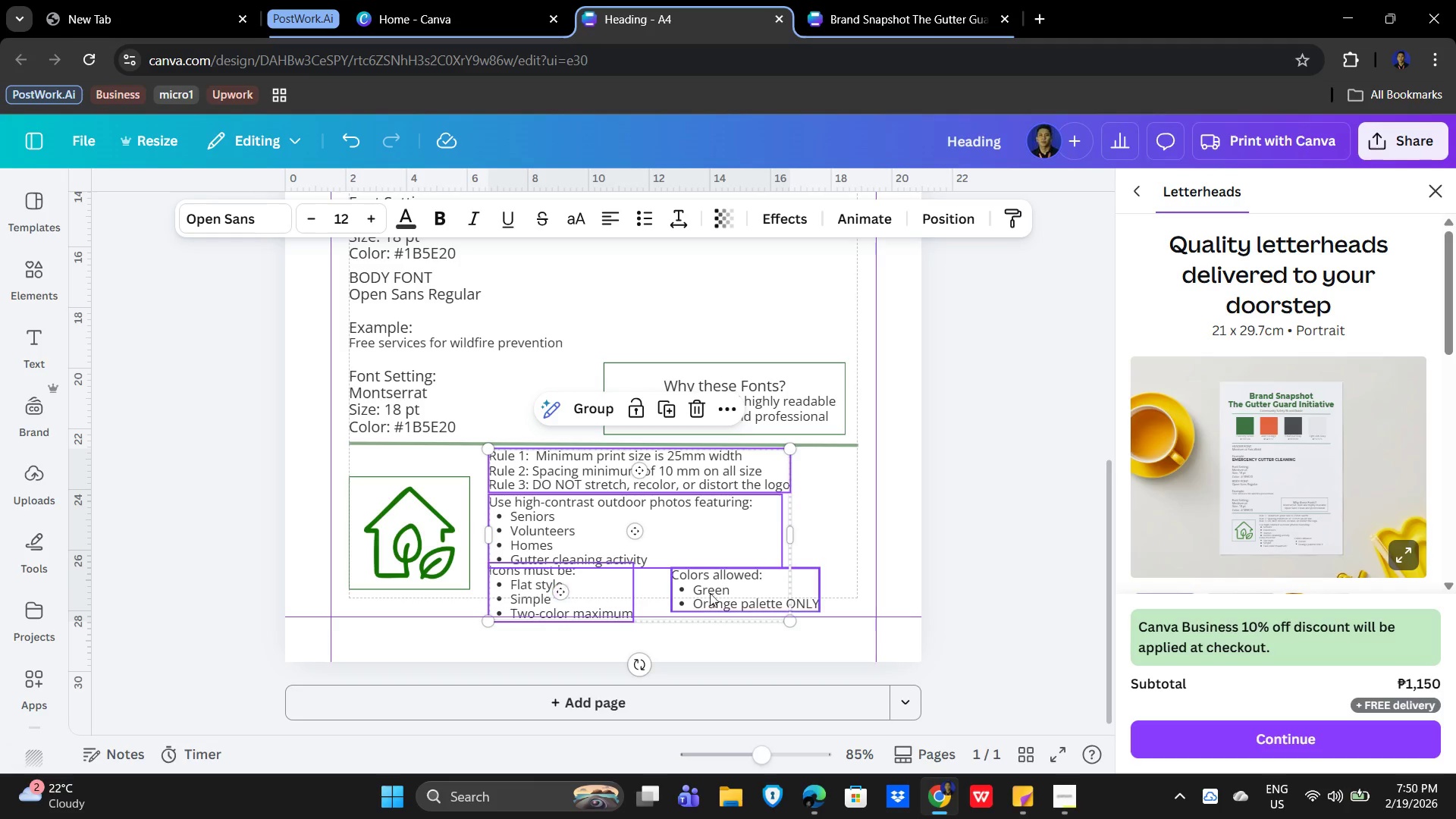 
hold_key(key=ShiftLeft, duration=0.58)
left_click([748, 593])
 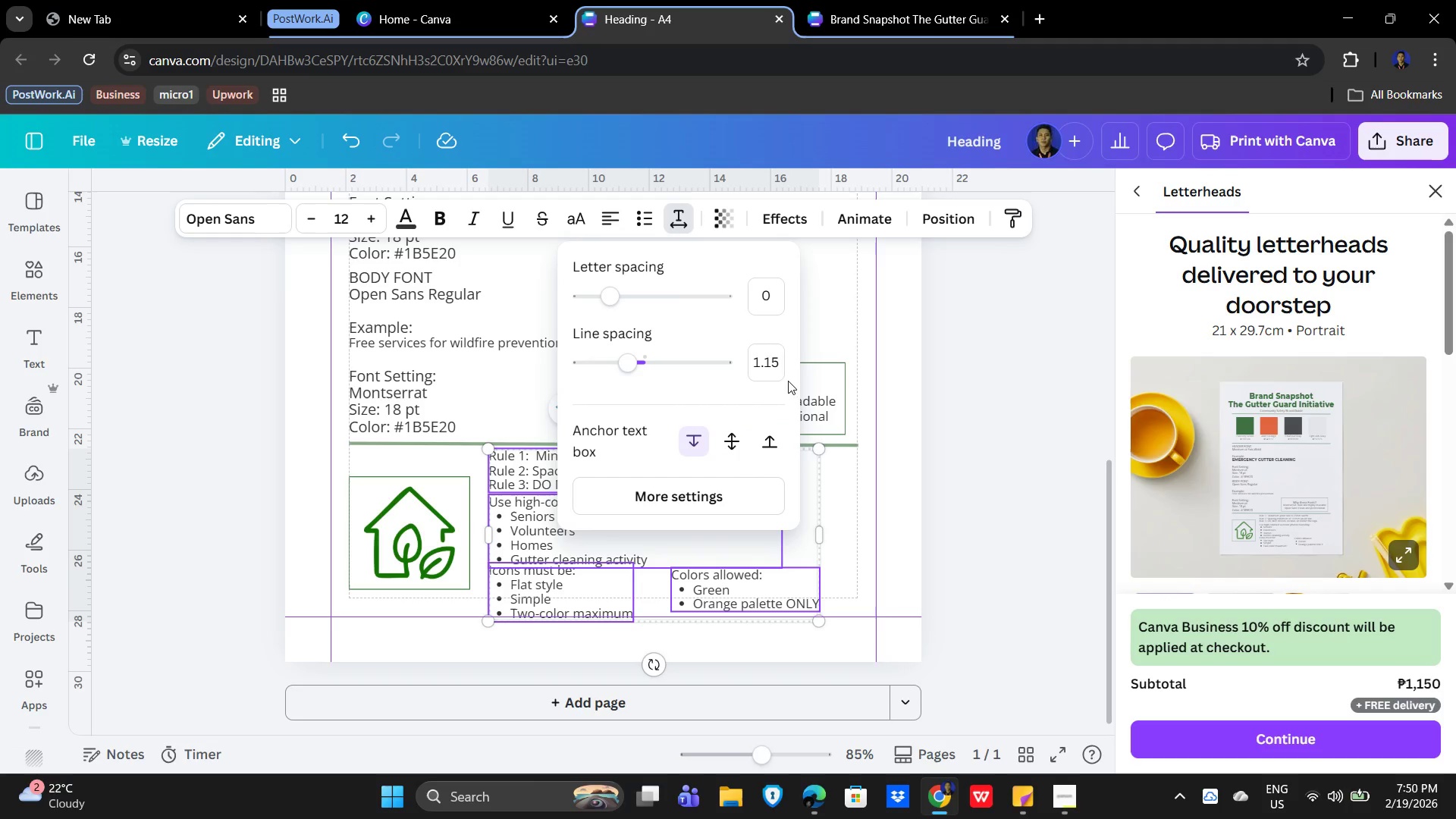 
left_click([763, 367])
 